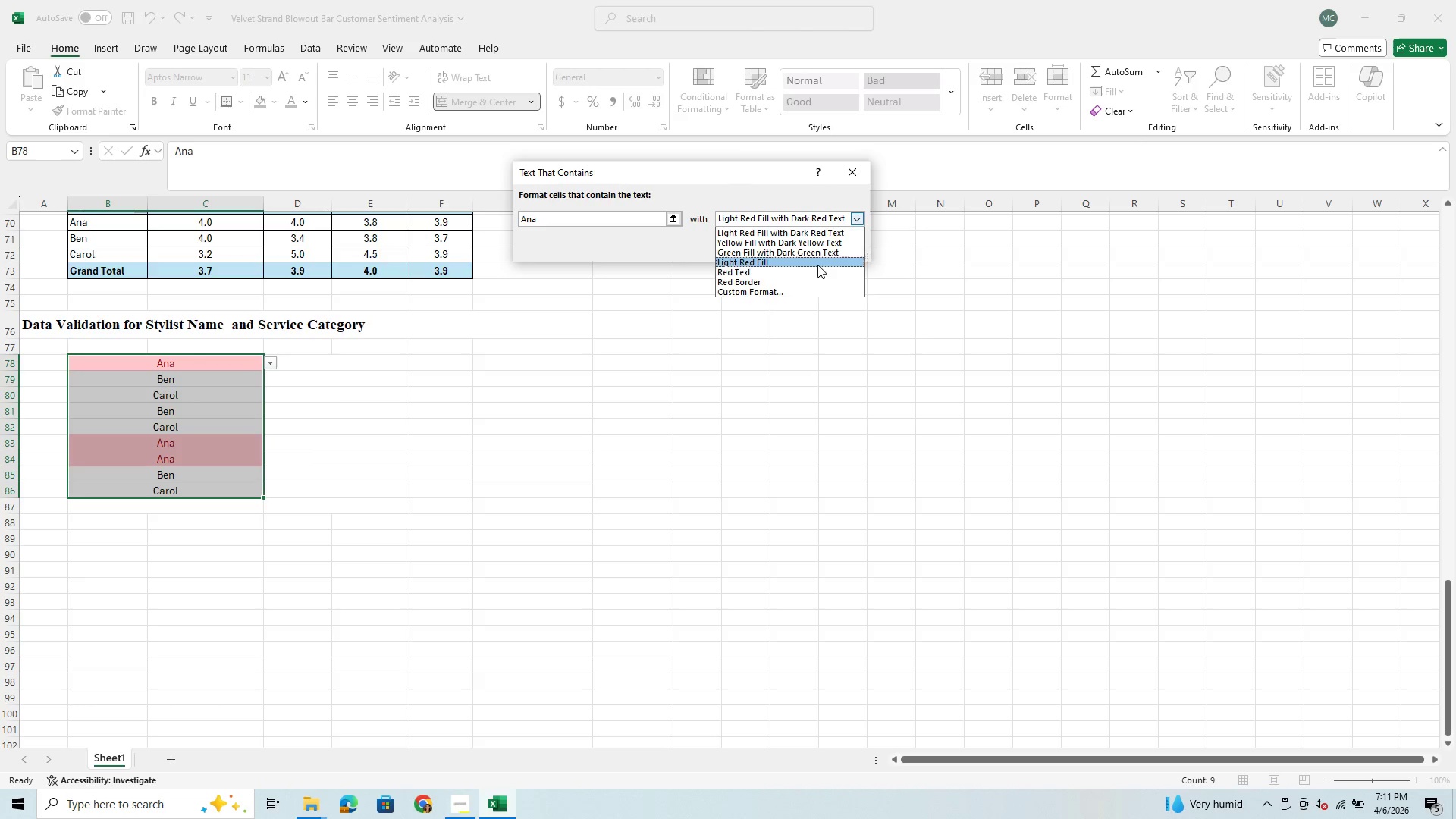 
left_click([779, 292])
 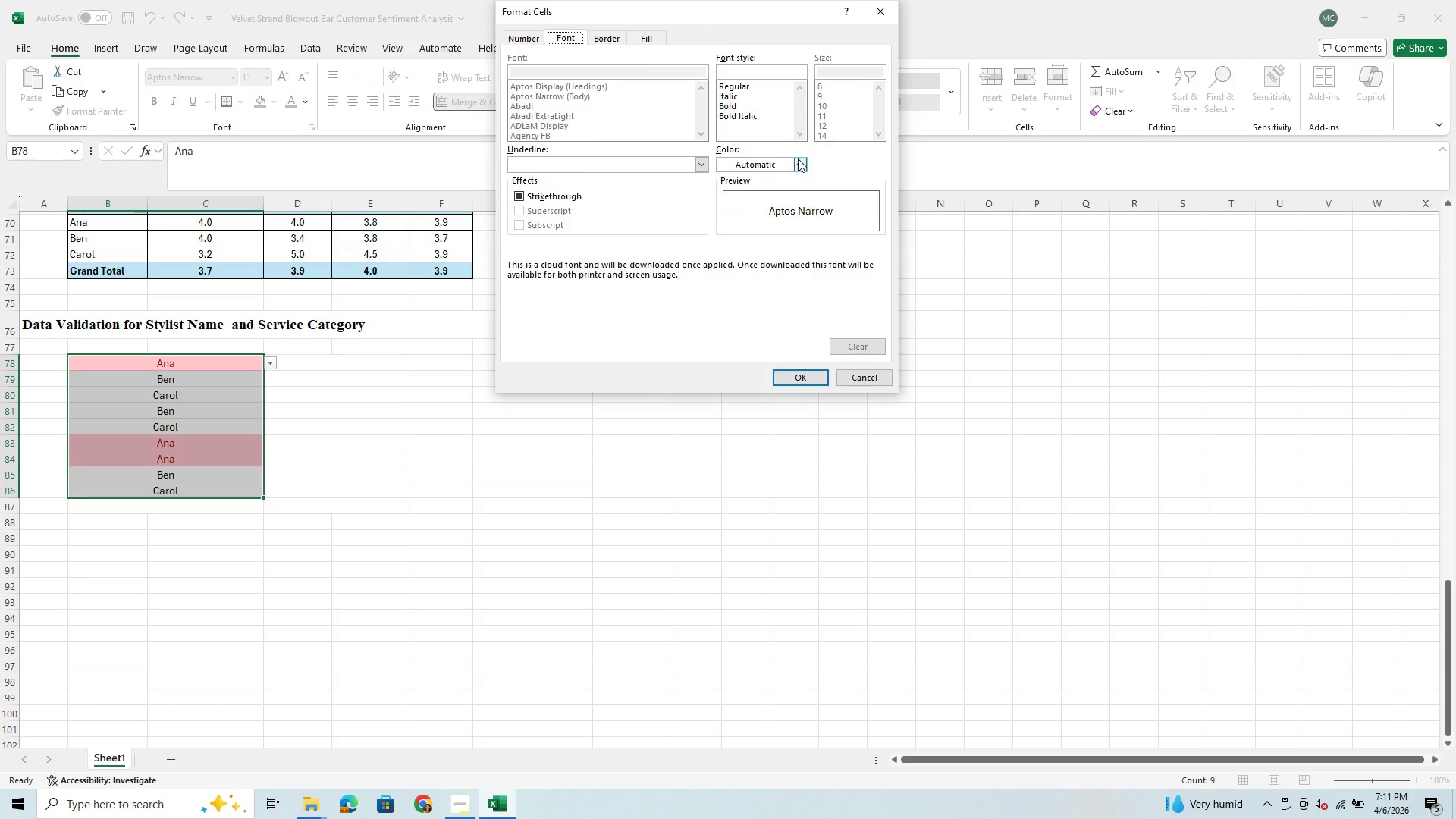 
left_click([801, 165])
 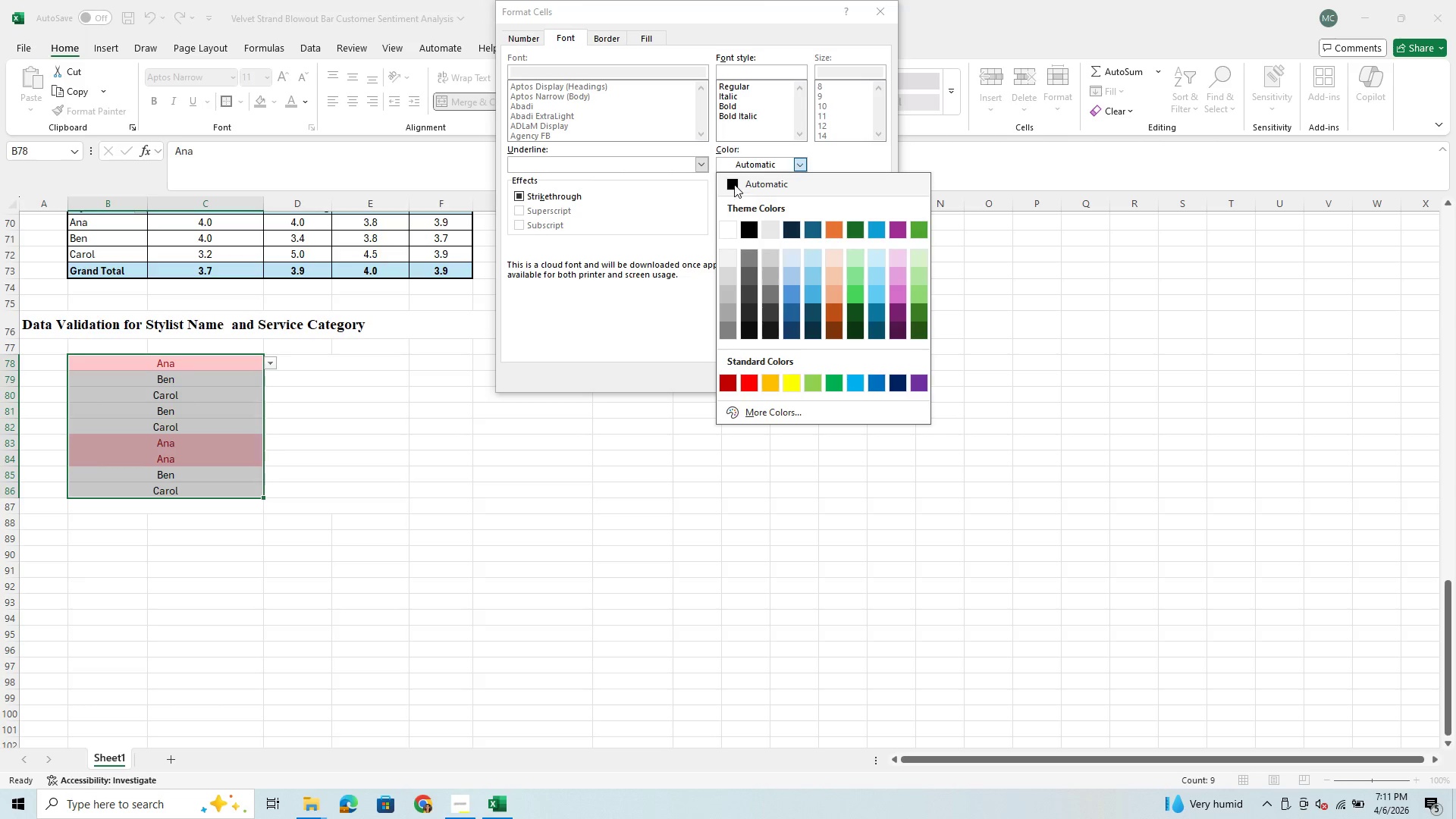 
left_click([733, 184])
 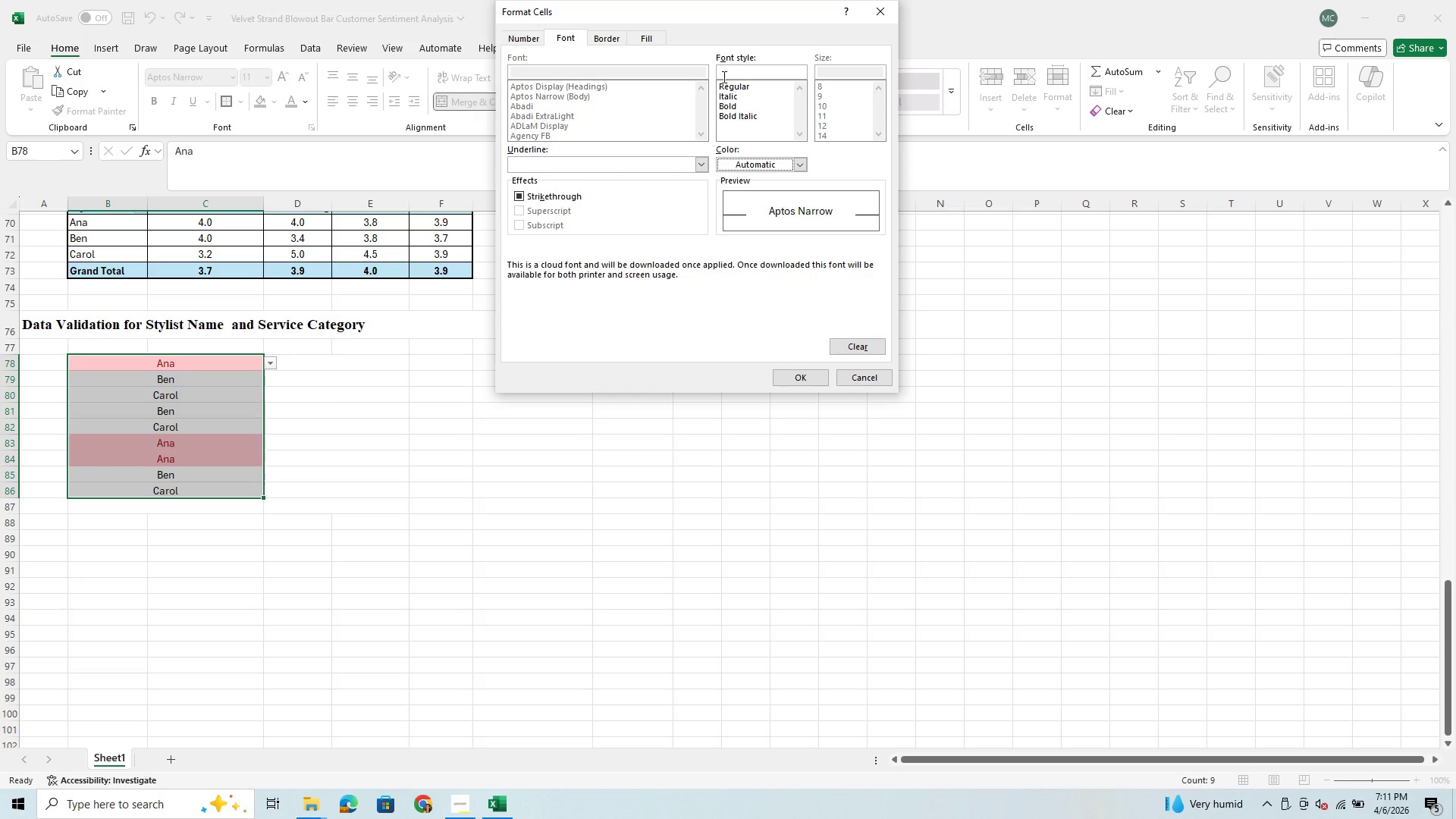 
left_click([642, 36])
 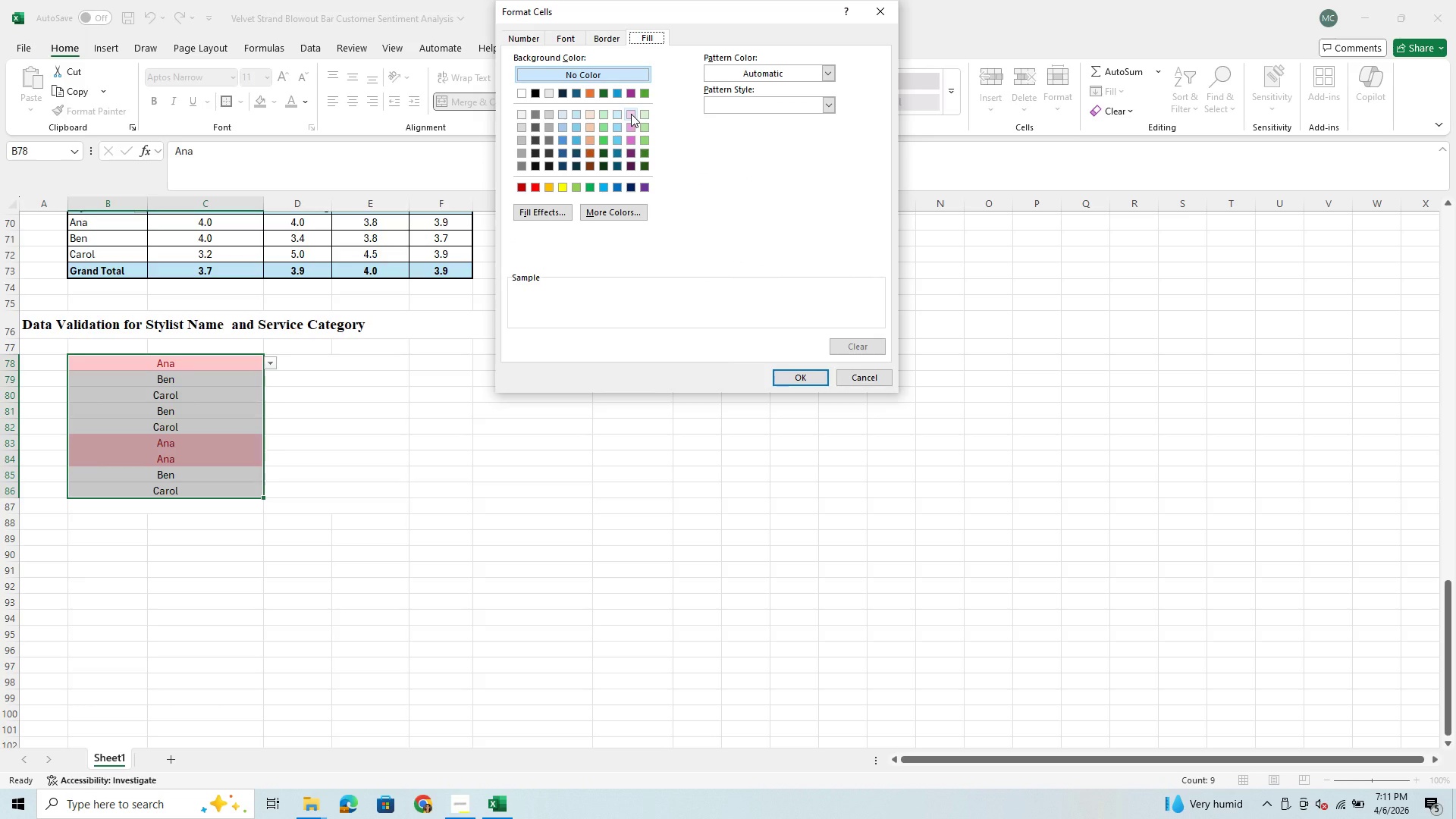 
left_click([631, 114])
 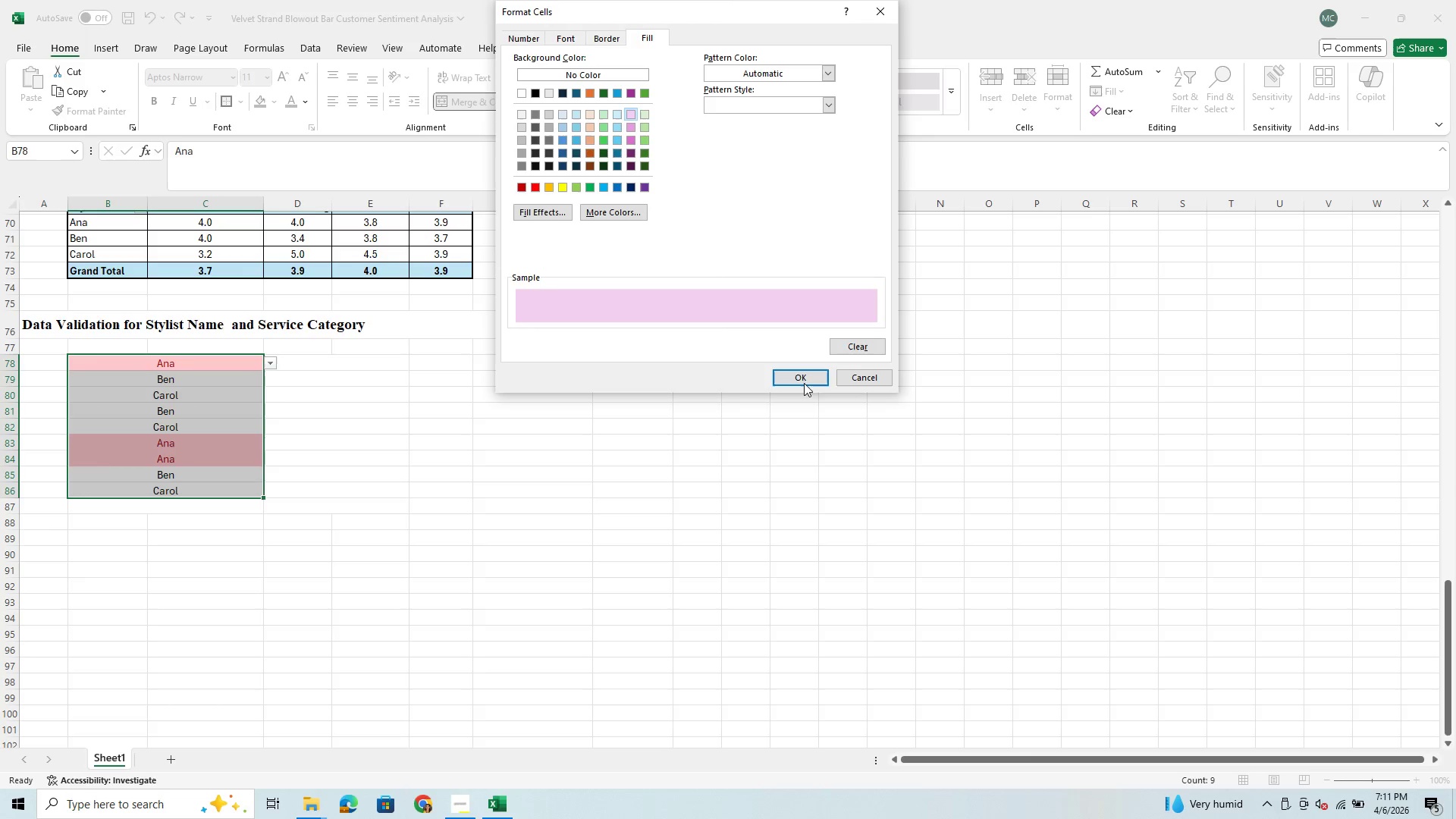 
left_click([792, 372])
 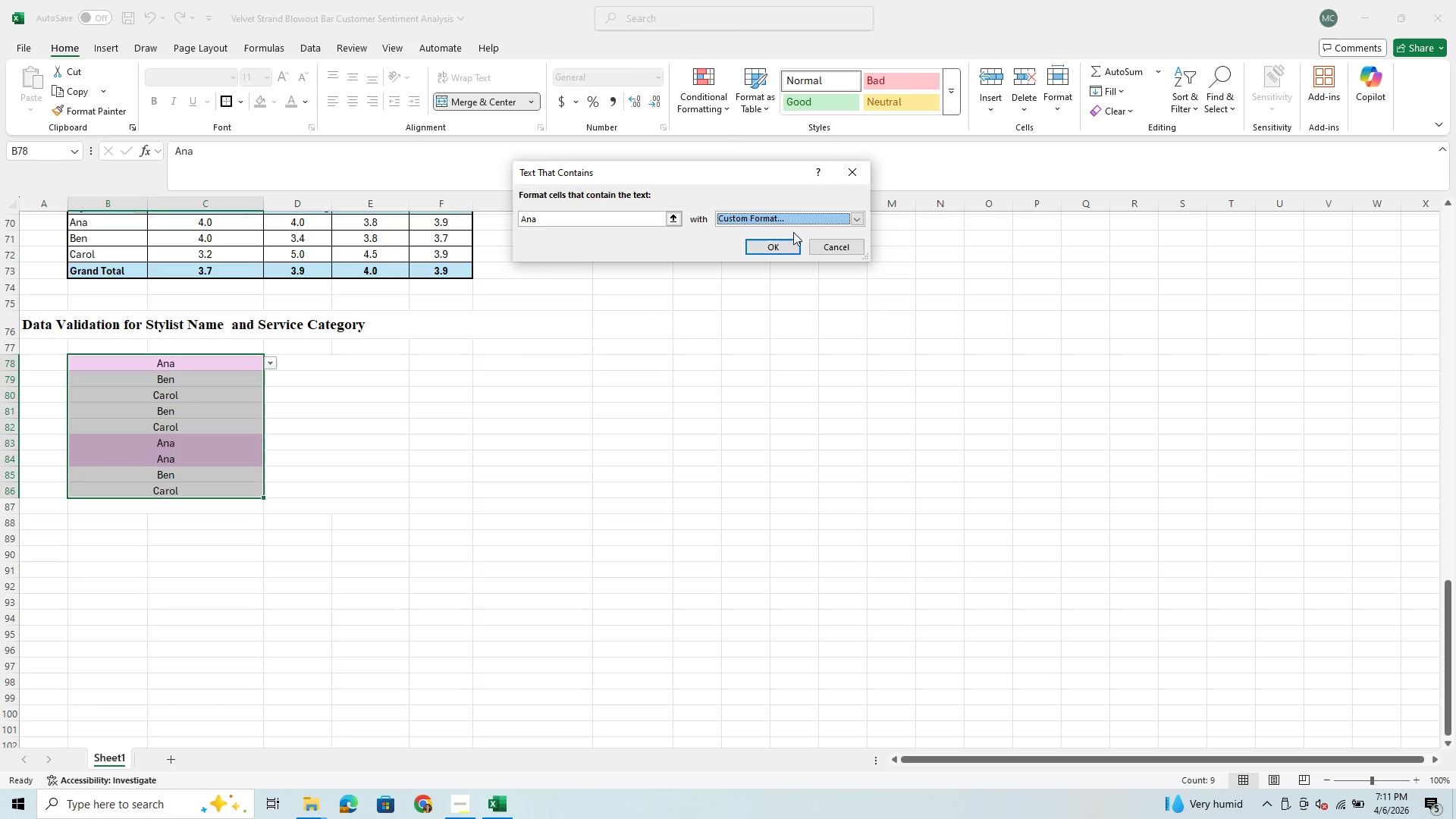 
left_click([772, 244])
 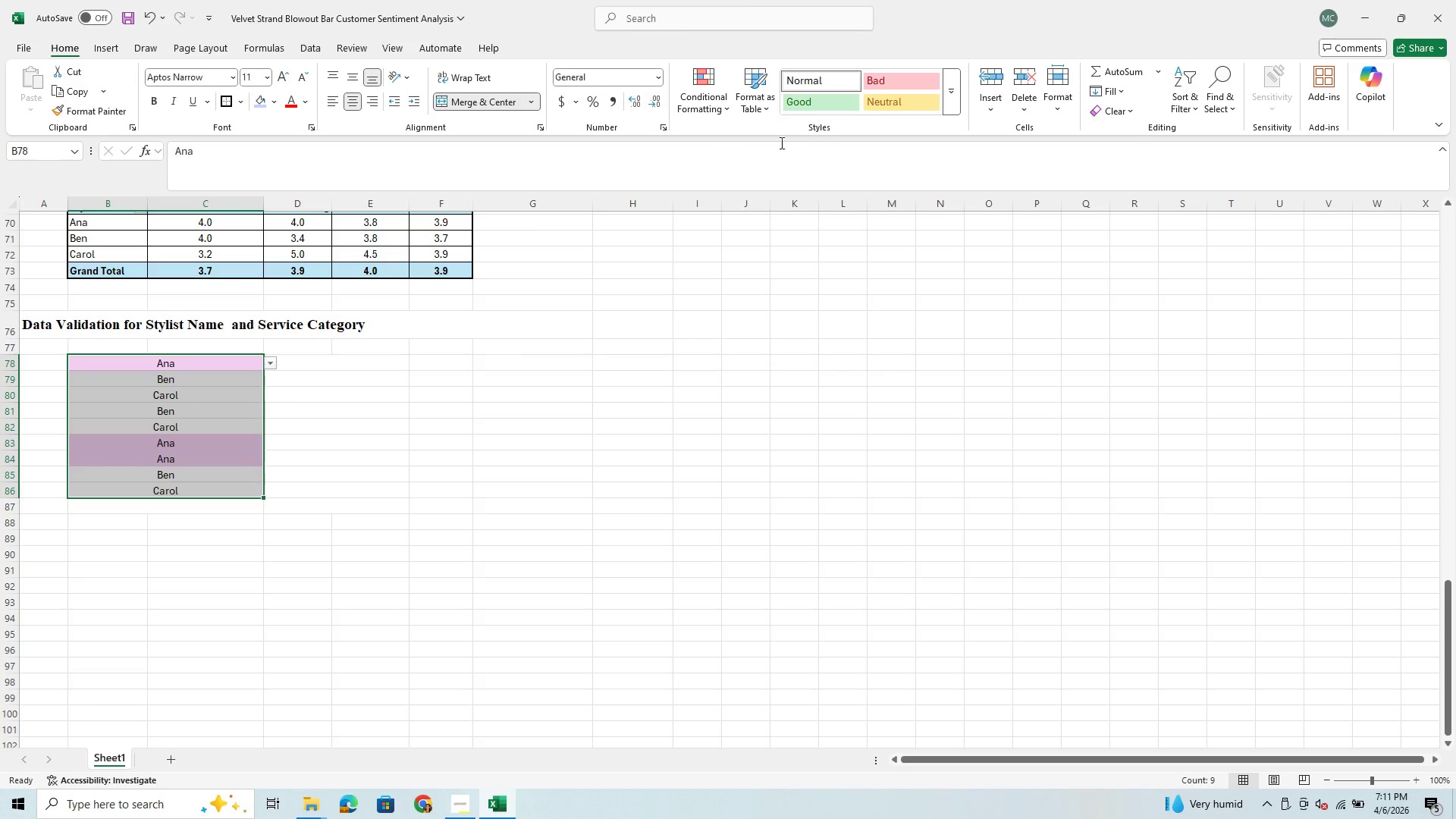 
left_click([694, 77])
 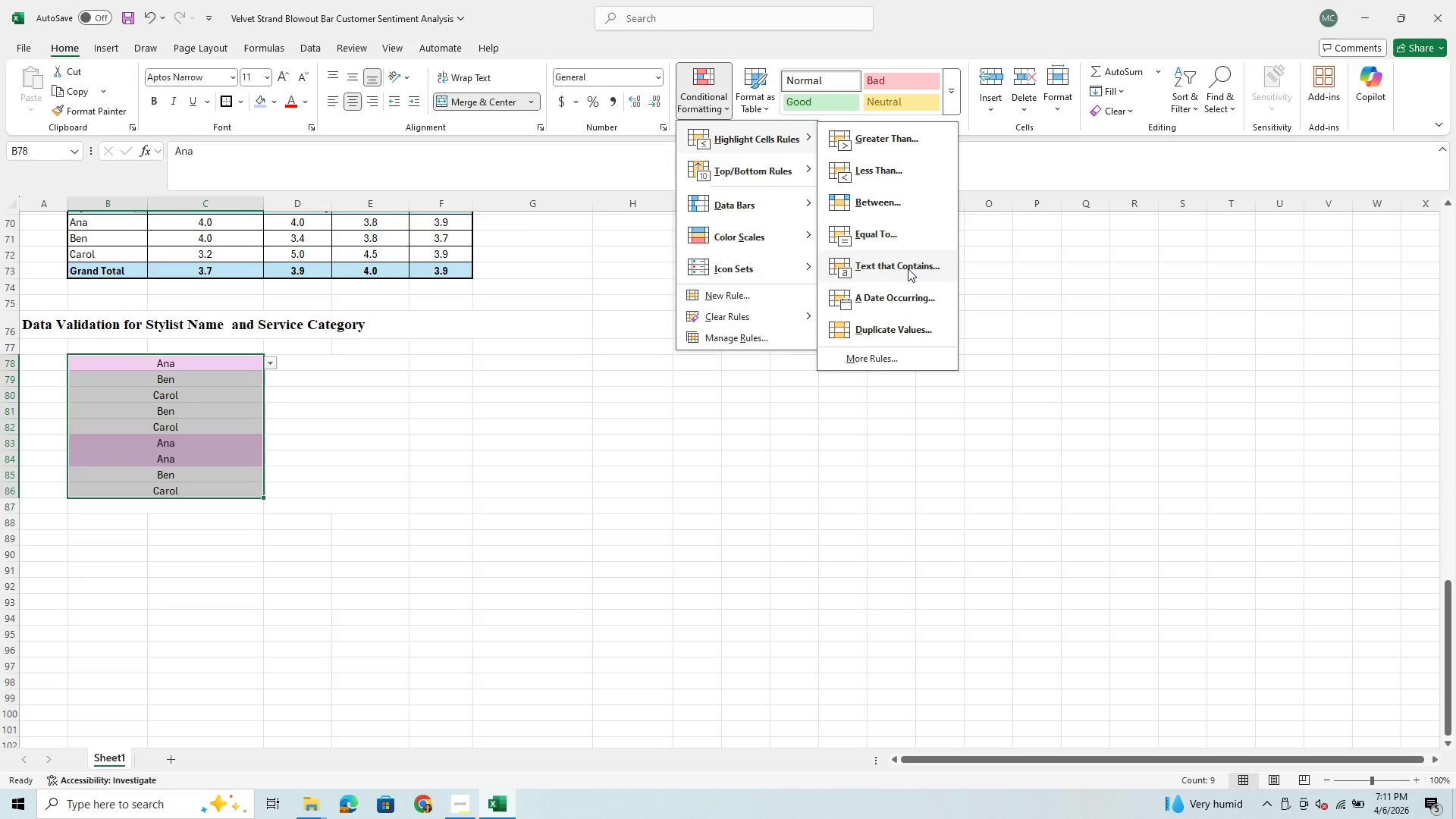 
left_click([908, 268])
 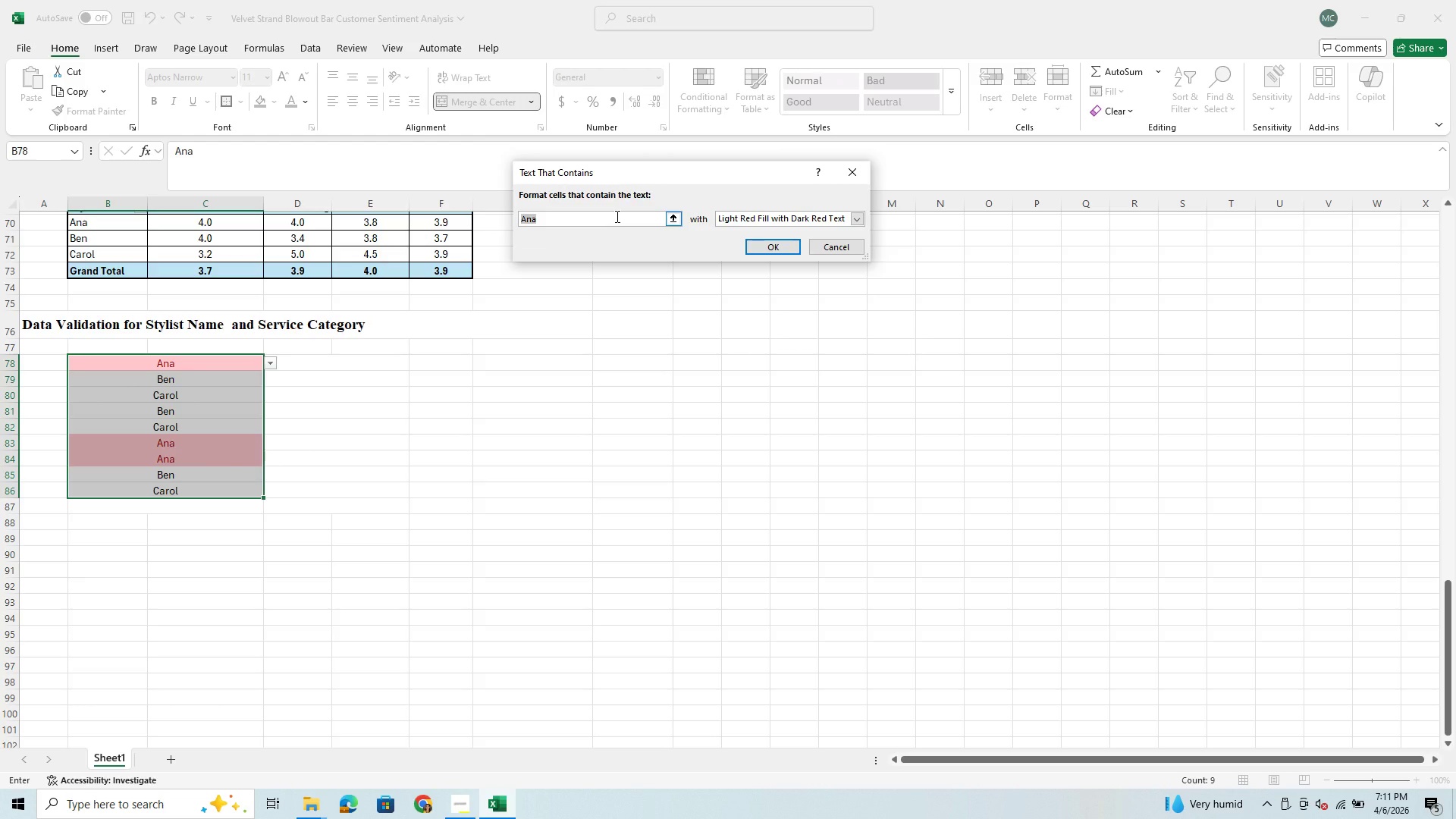 
key(Backspace)
type(Ben)
 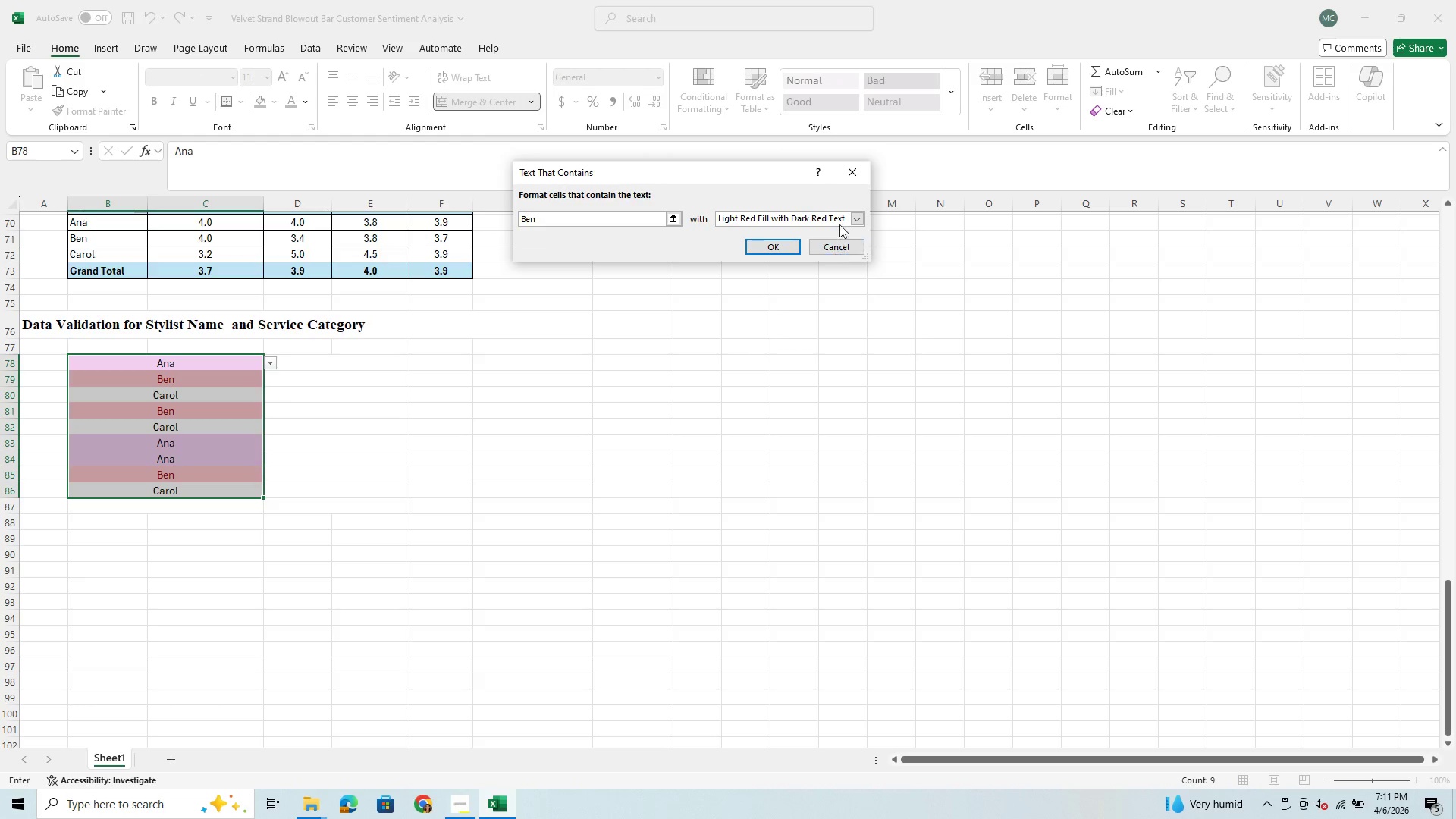 
left_click([851, 217])
 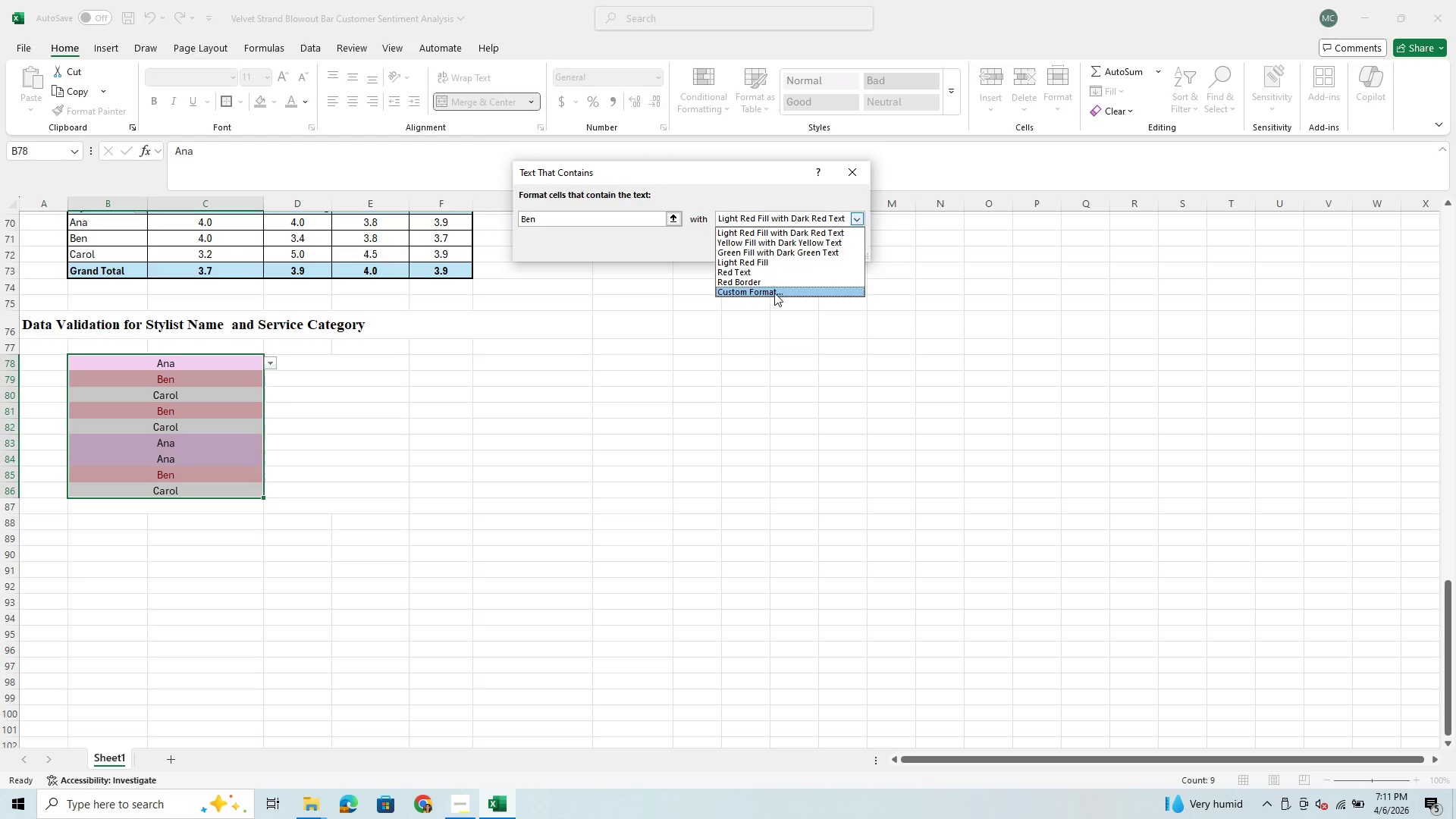 
left_click([774, 293])
 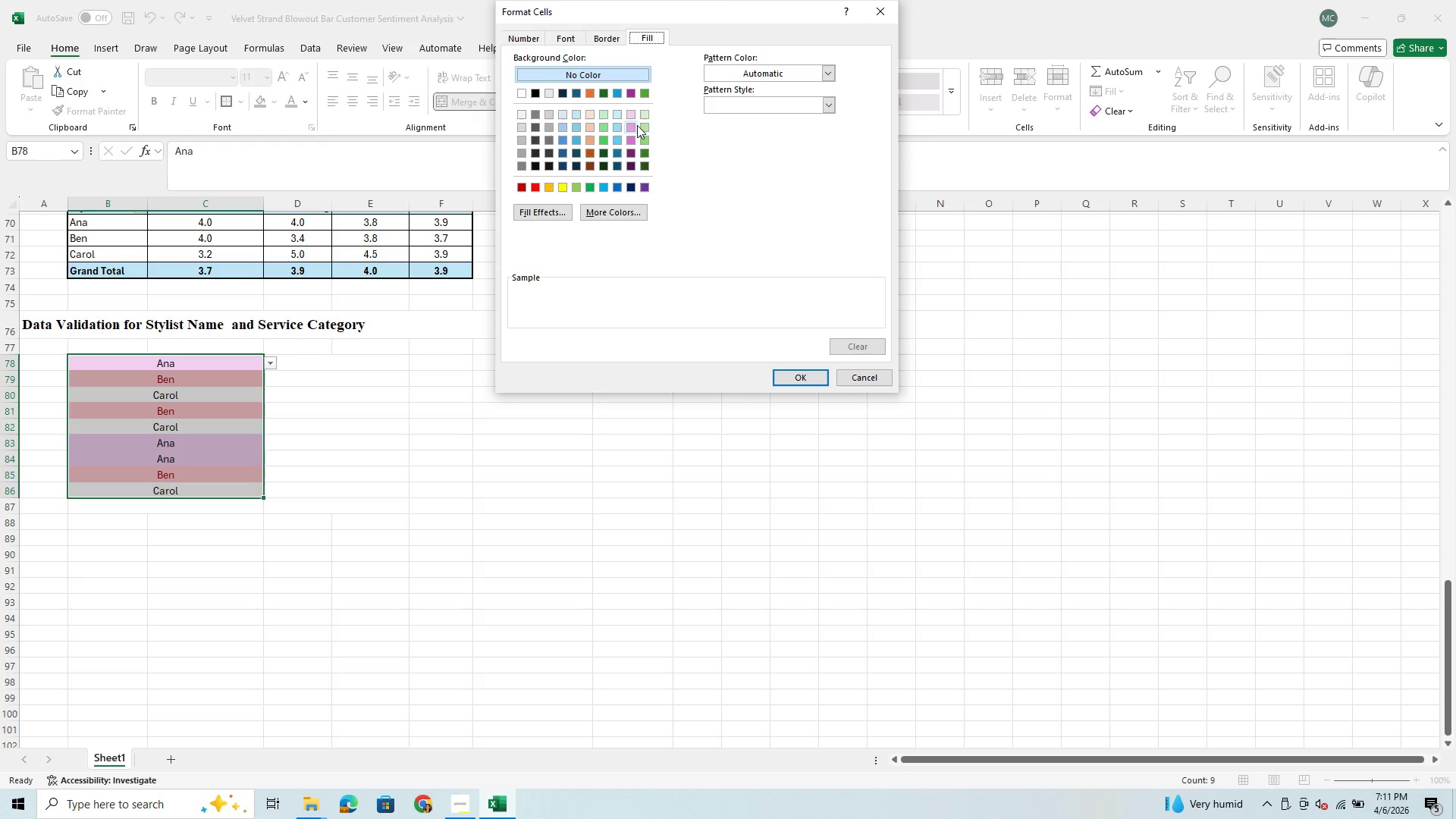 
wait(7.36)
 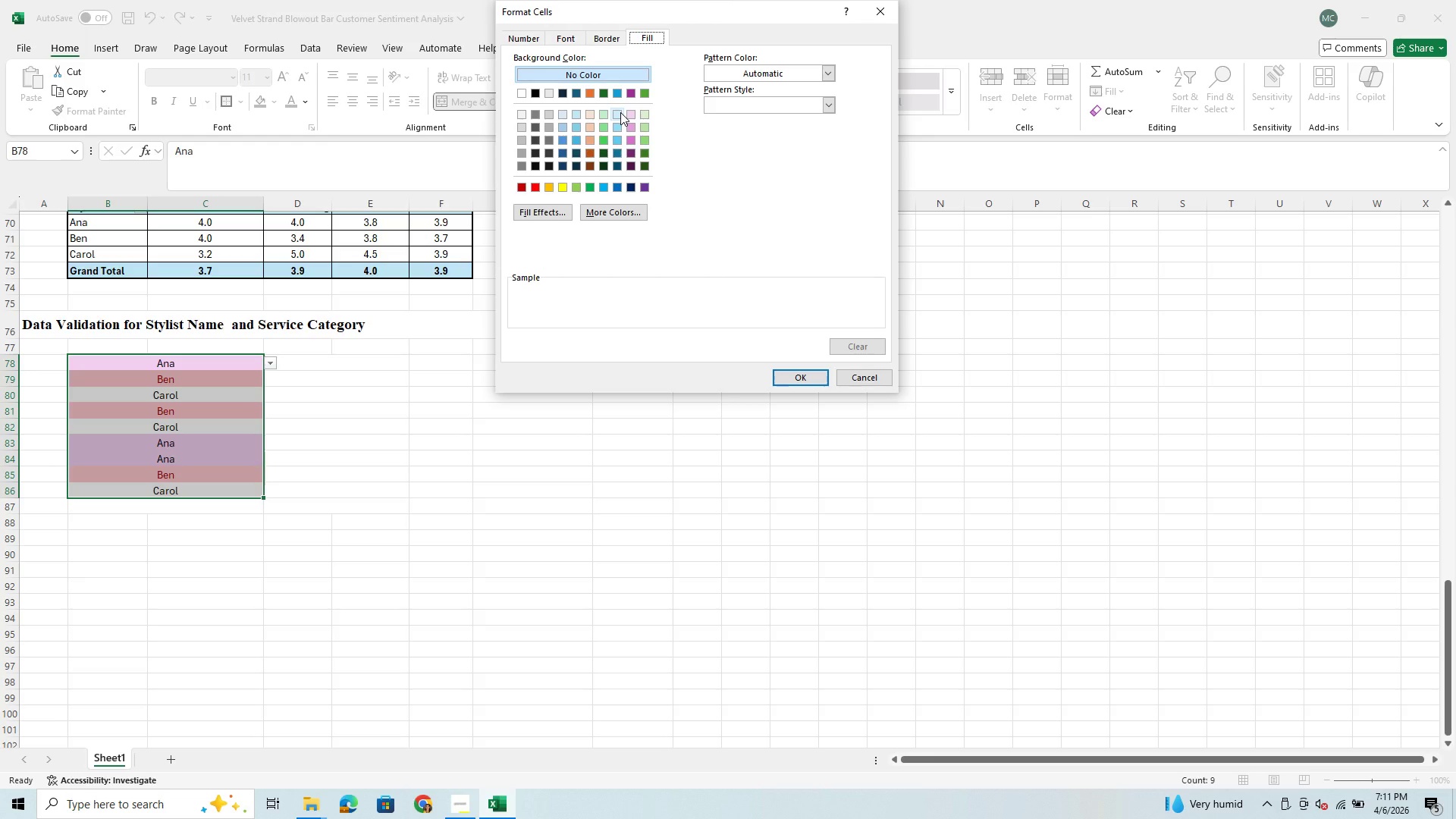 
left_click([645, 115])
 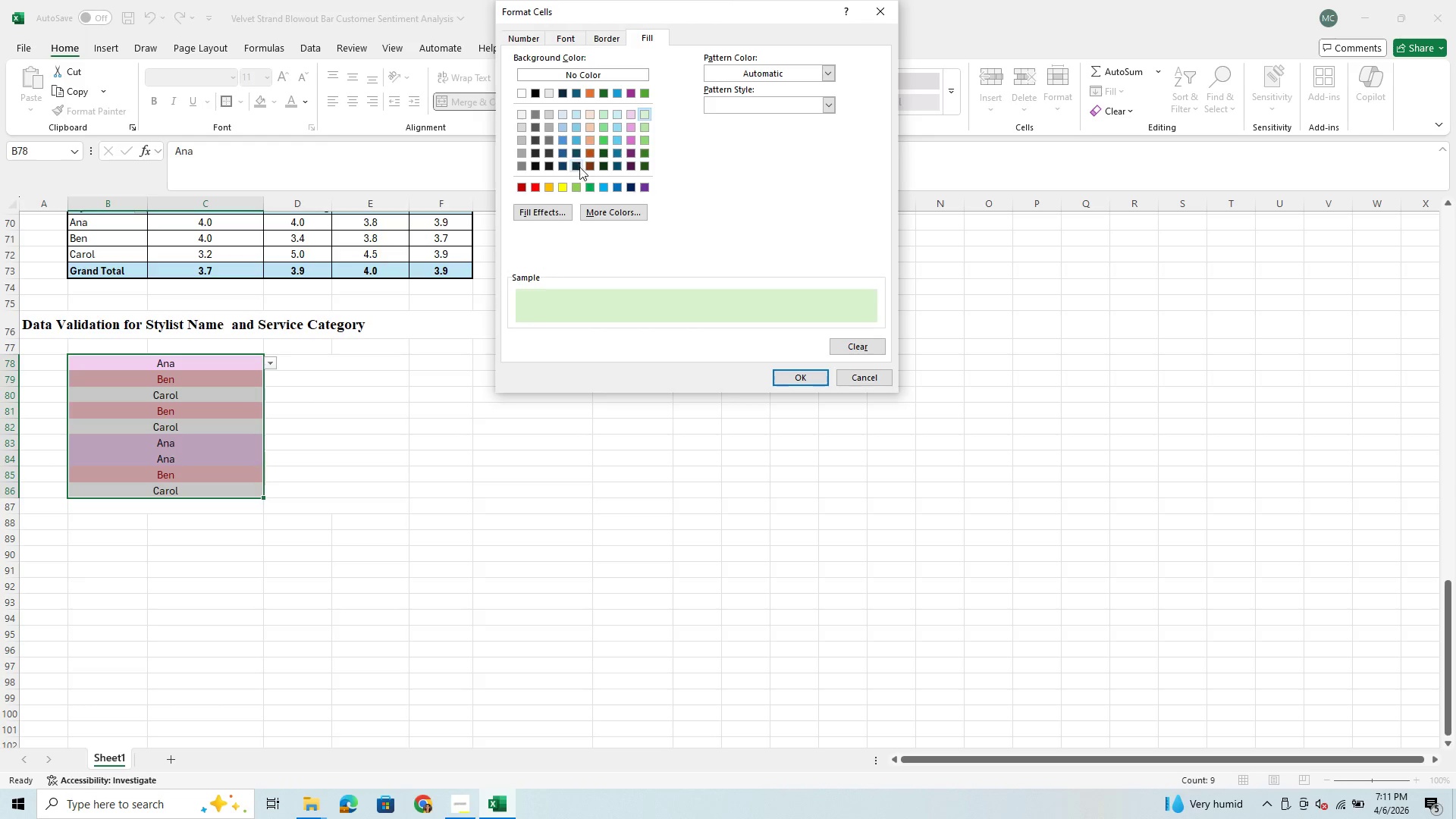 
wait(6.91)
 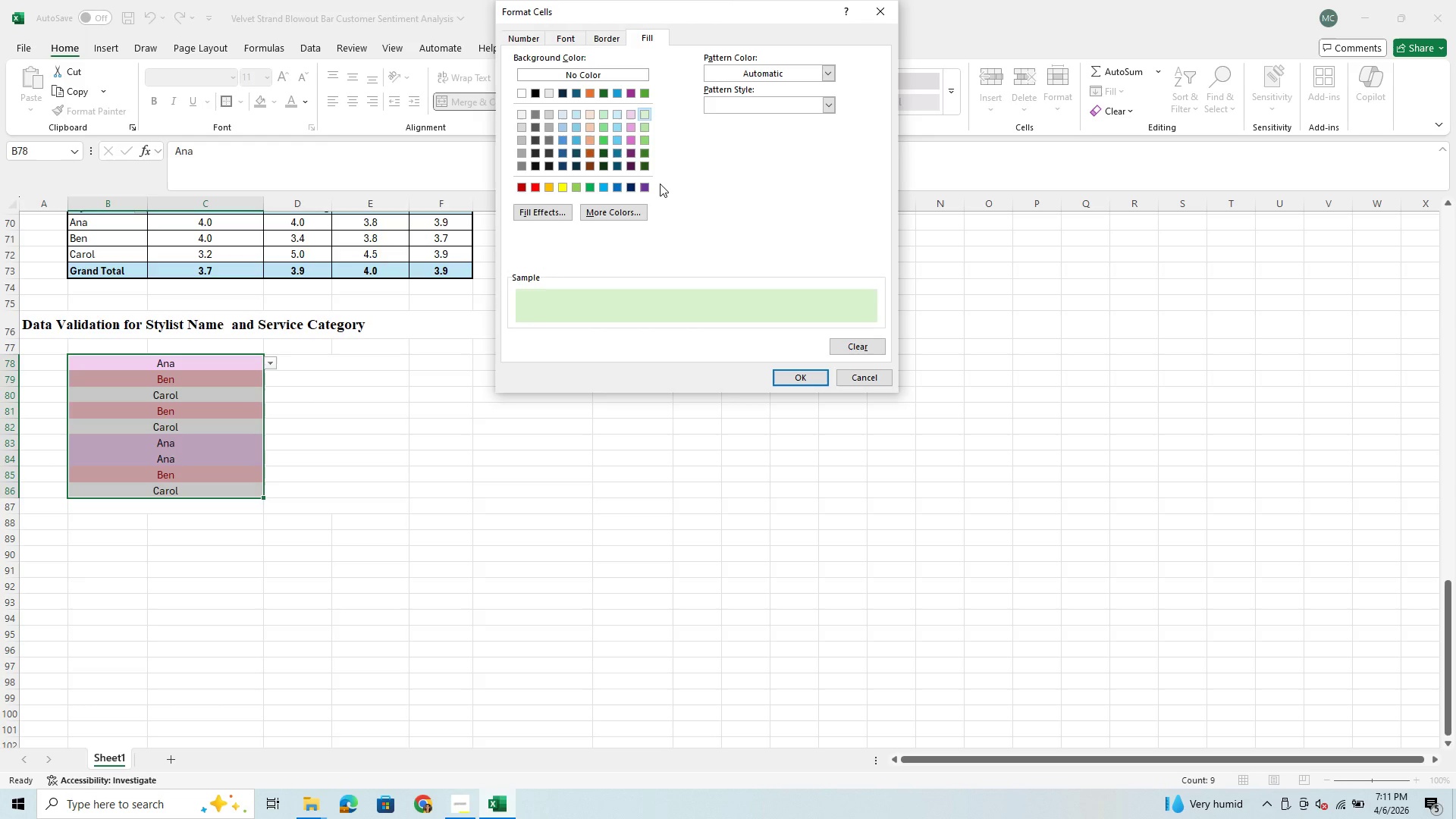 
left_click([645, 124])
 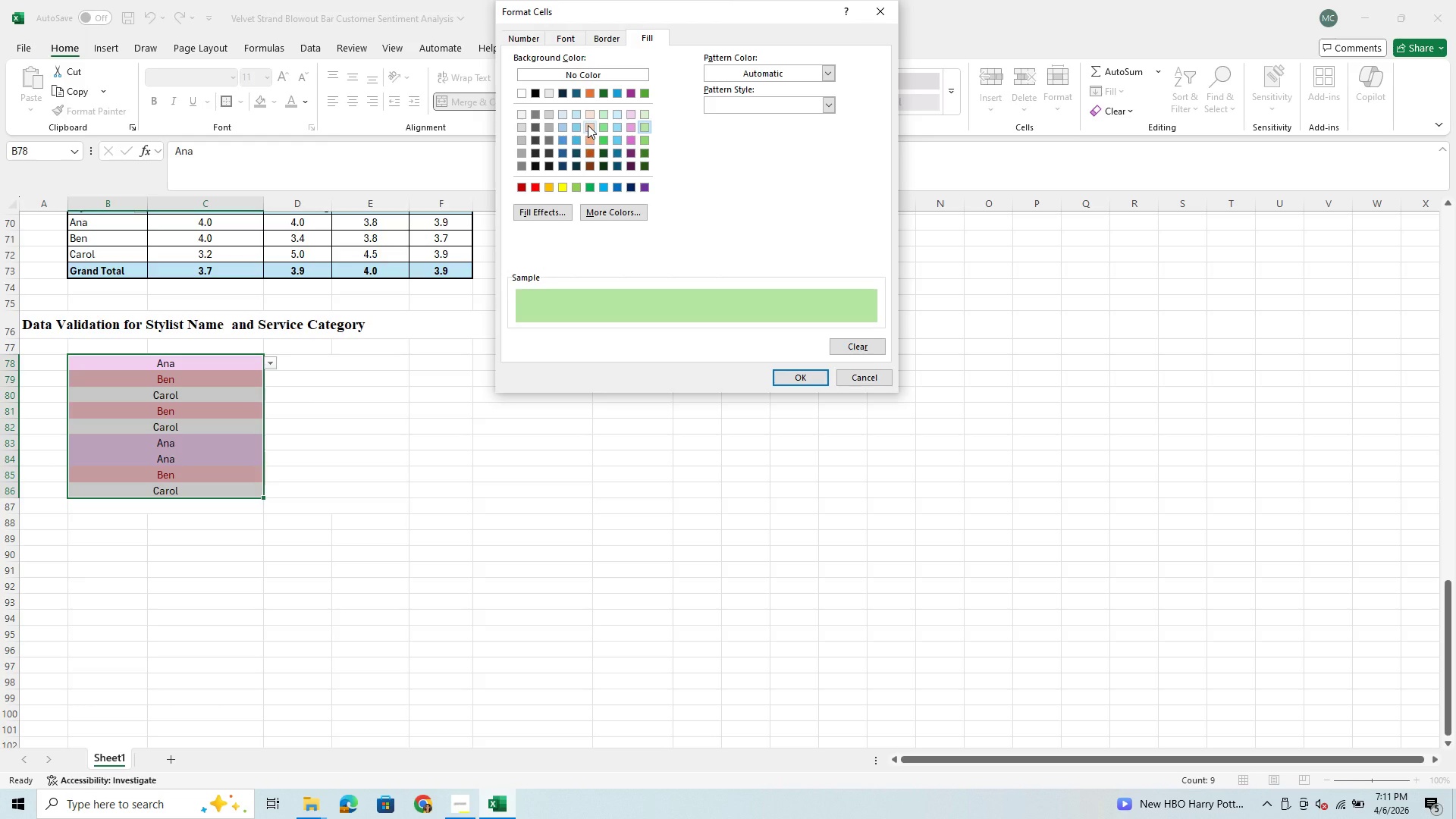 
wait(6.62)
 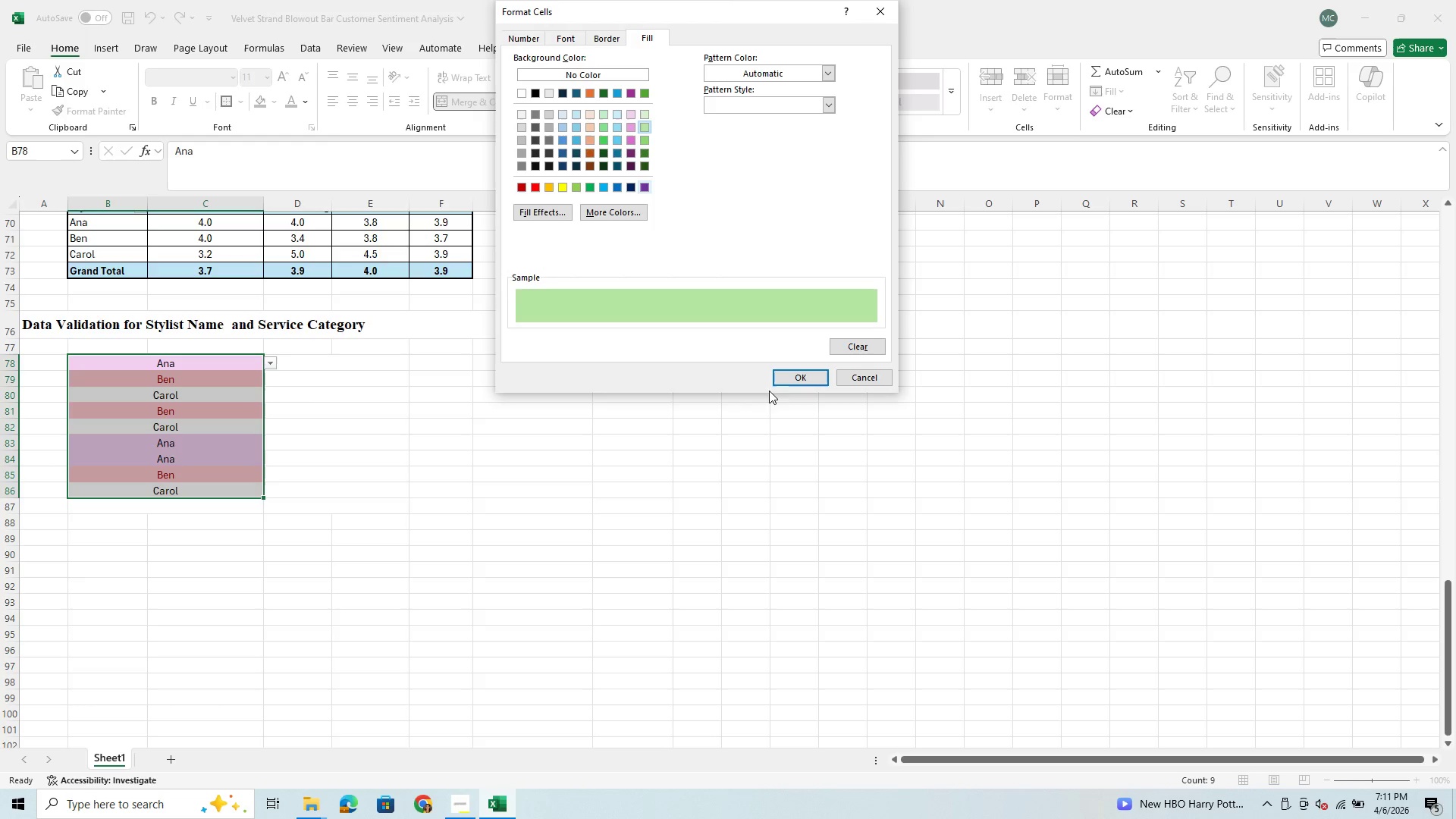 
left_click([588, 125])
 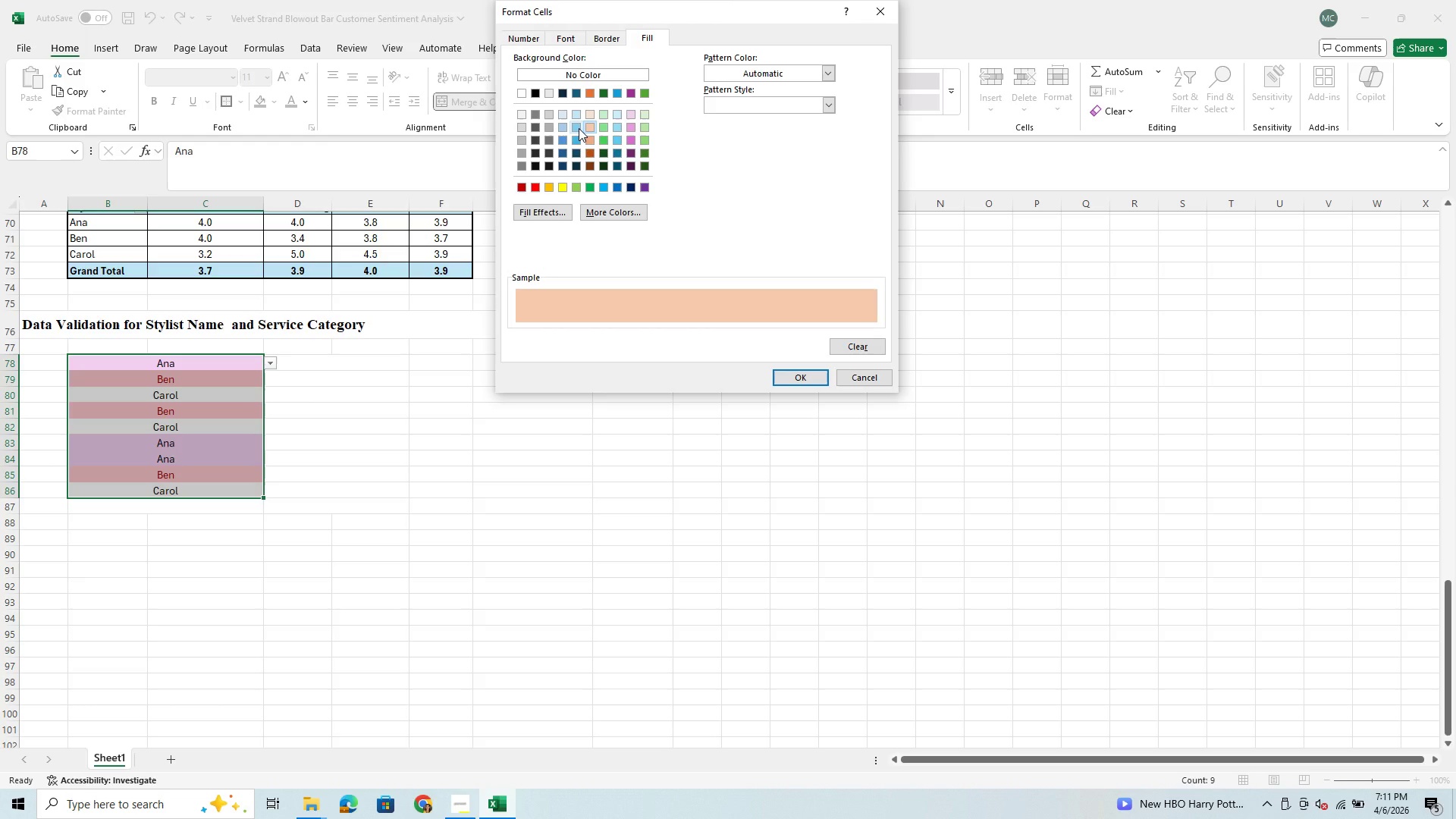 
left_click([579, 128])
 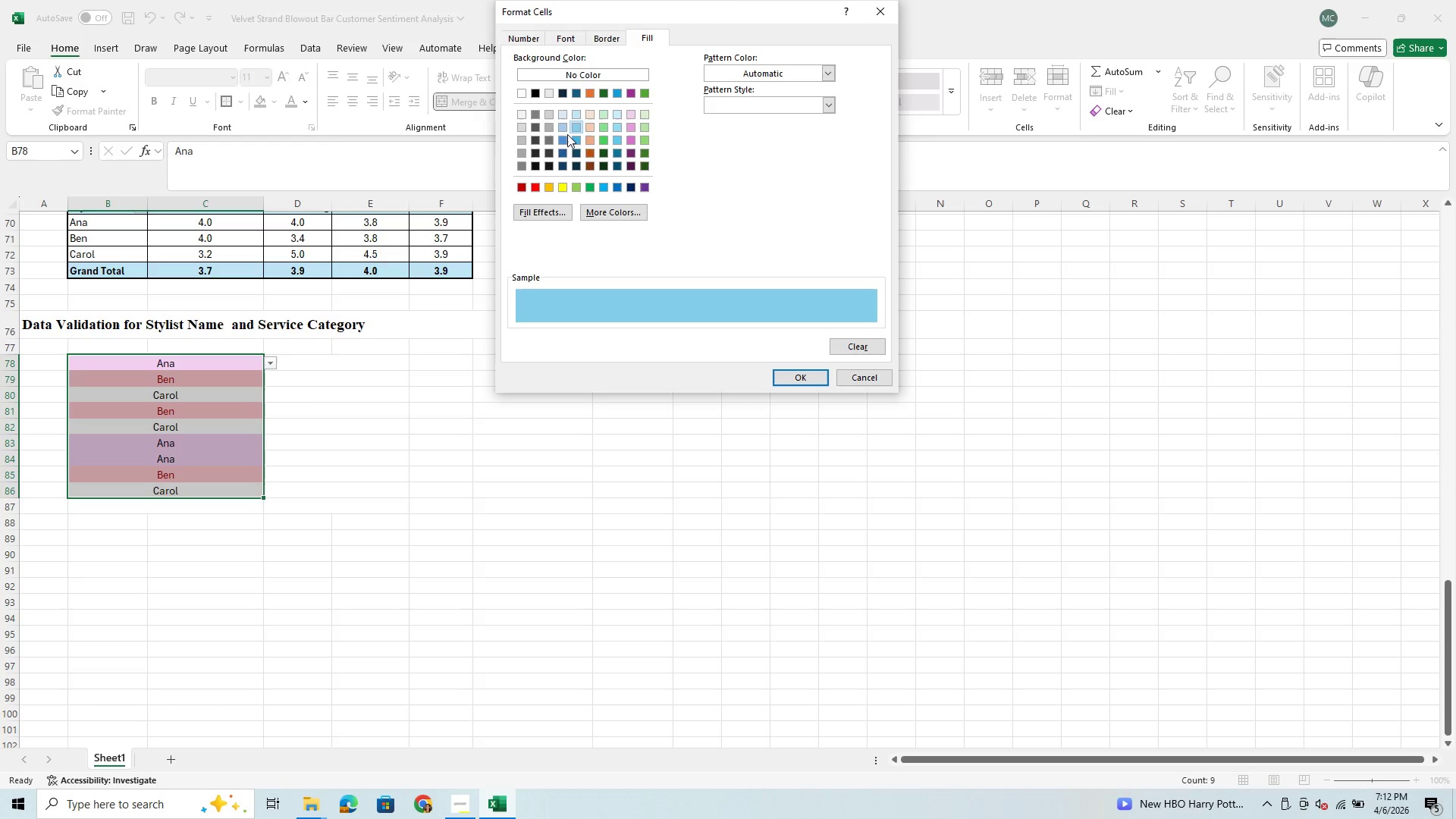 
left_click([563, 141])
 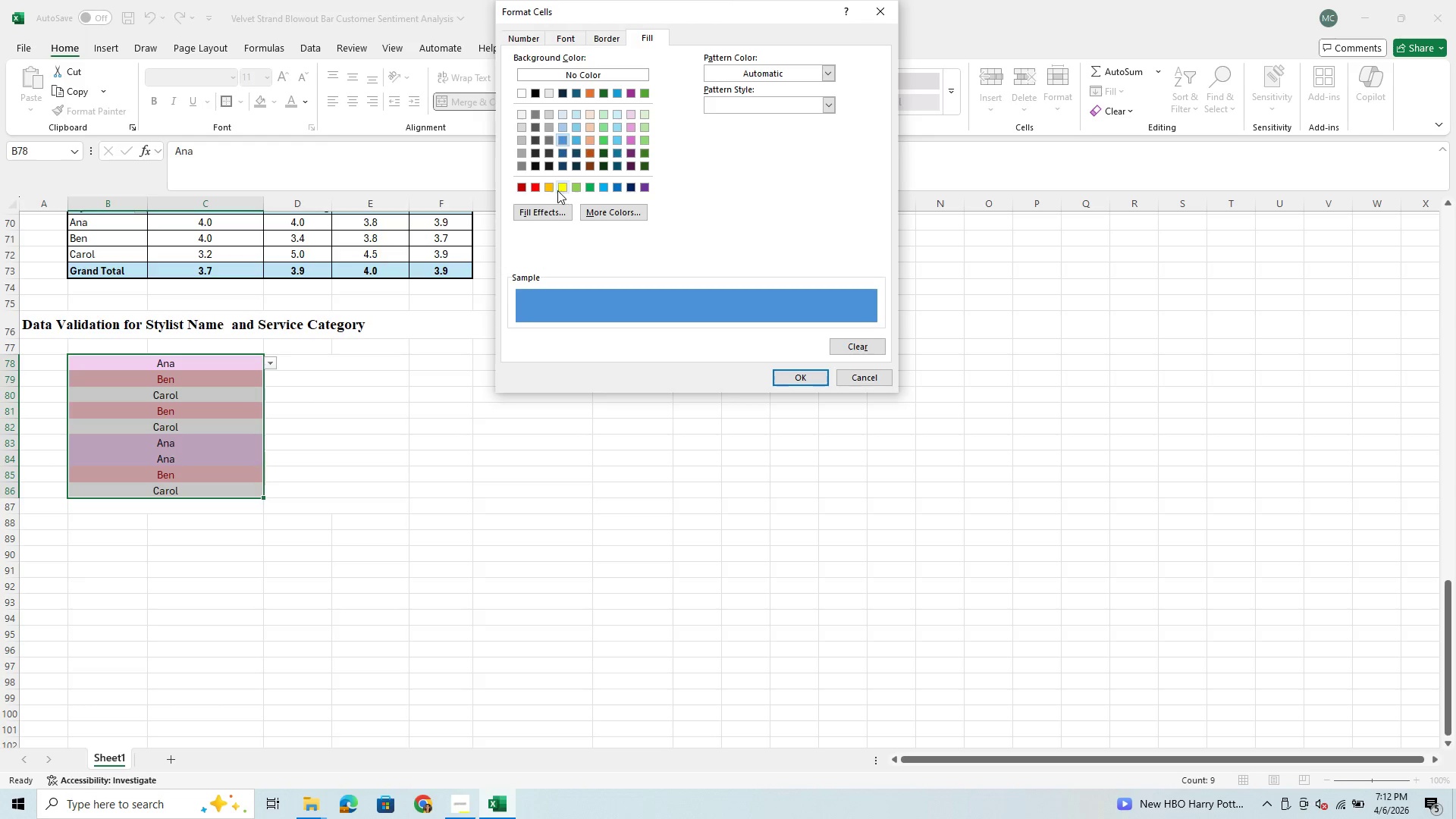 
left_click([551, 190])
 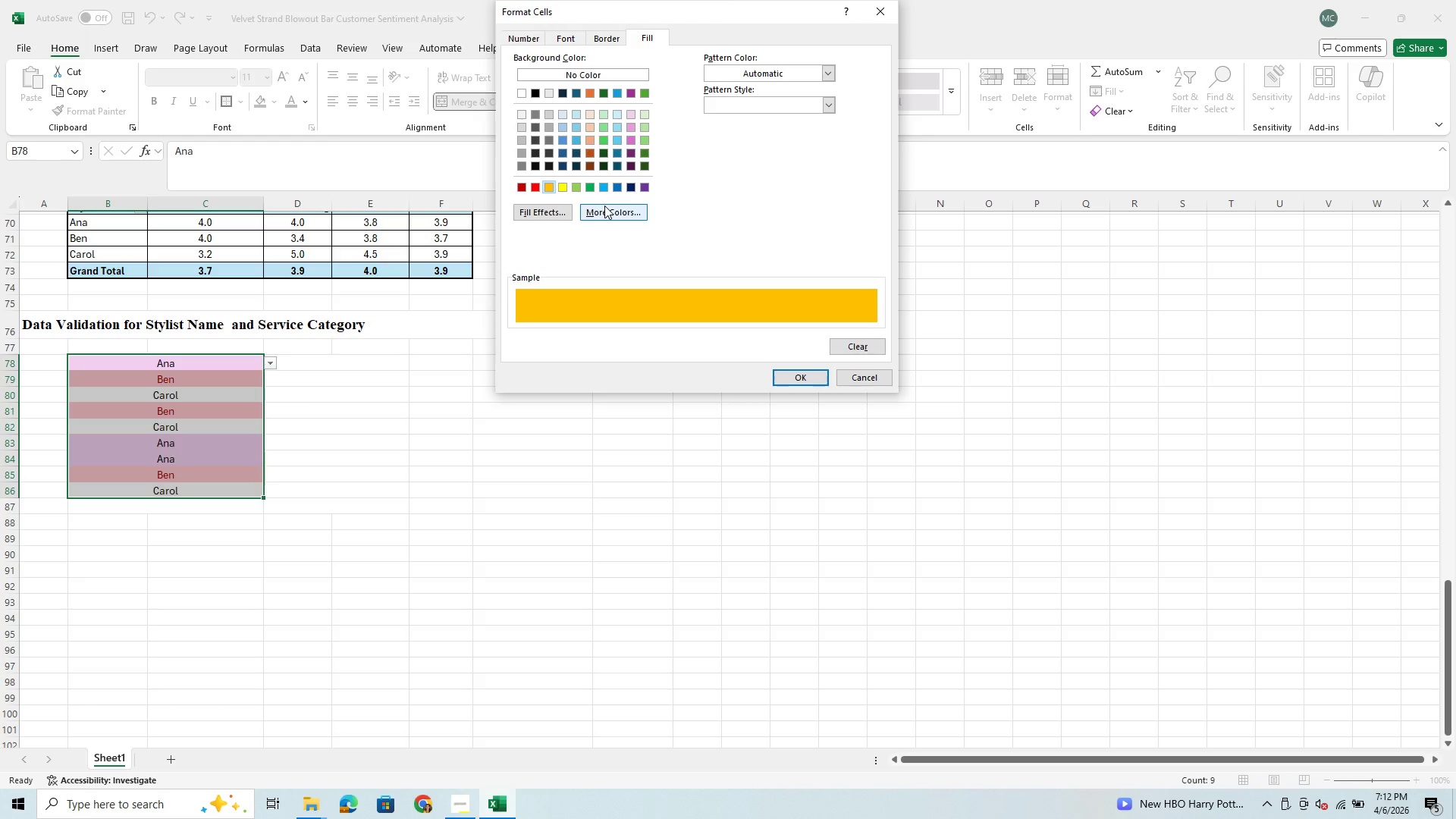 
left_click([611, 216])
 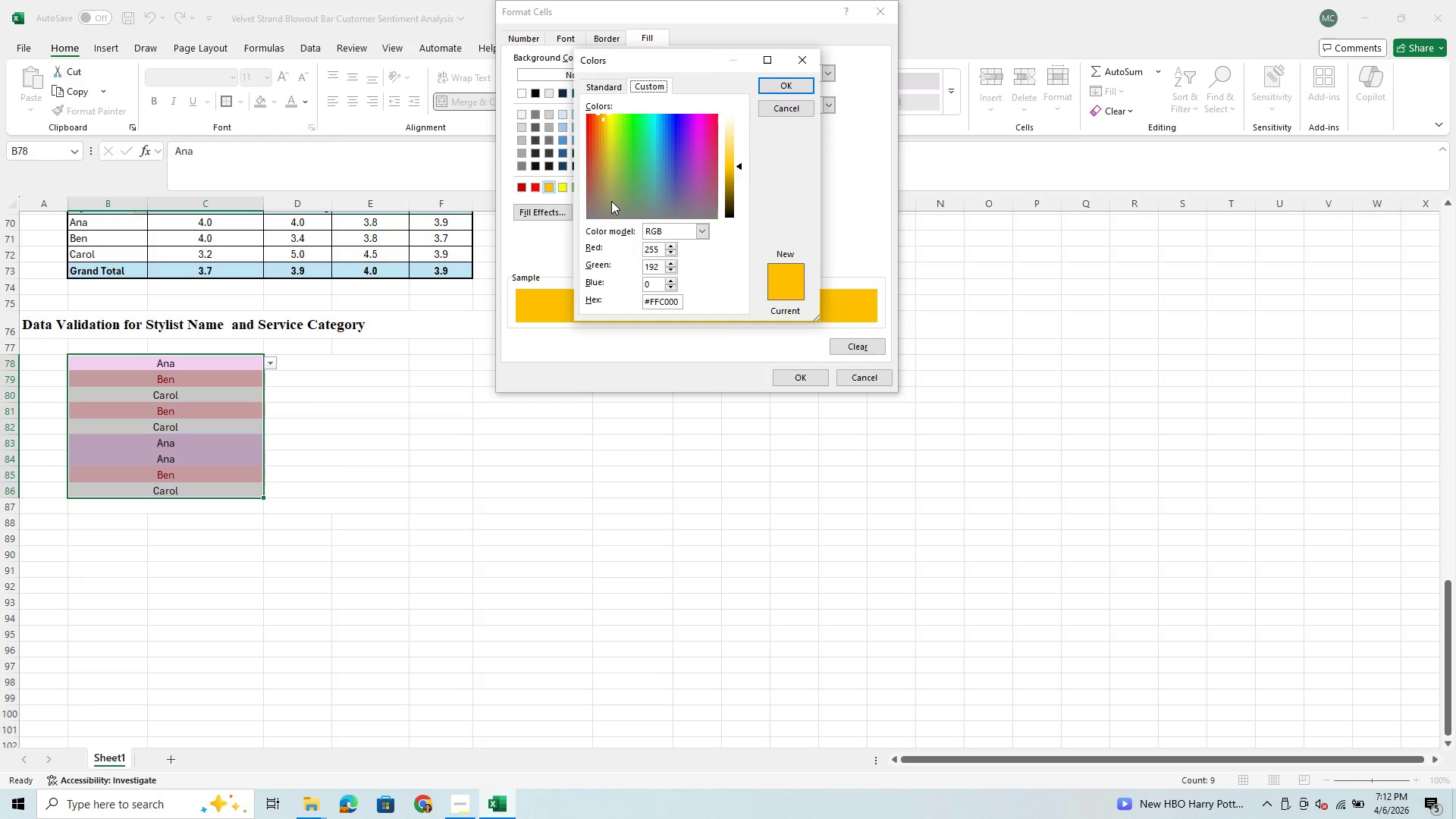 
left_click([599, 202])
 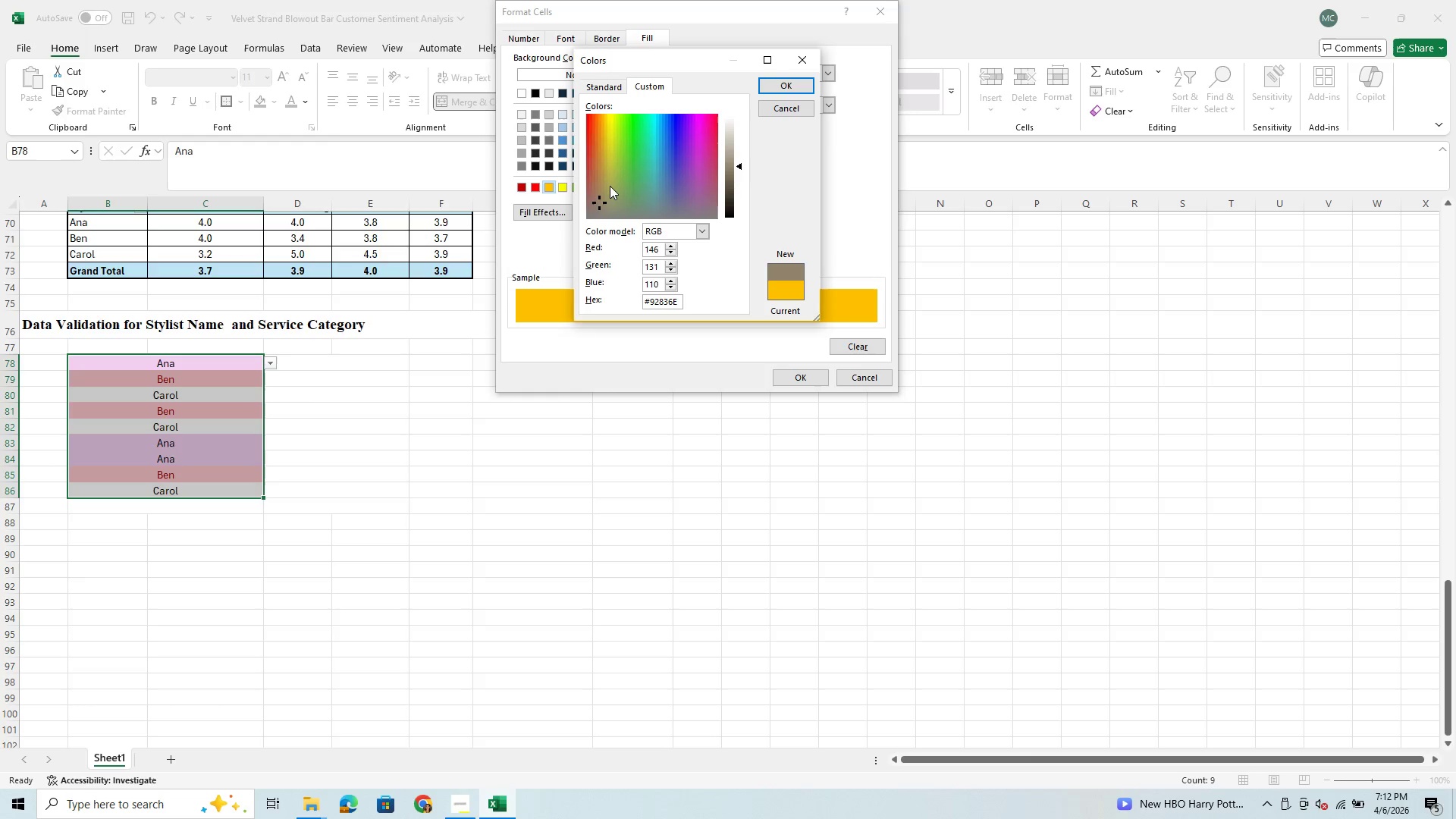 
left_click([605, 180])
 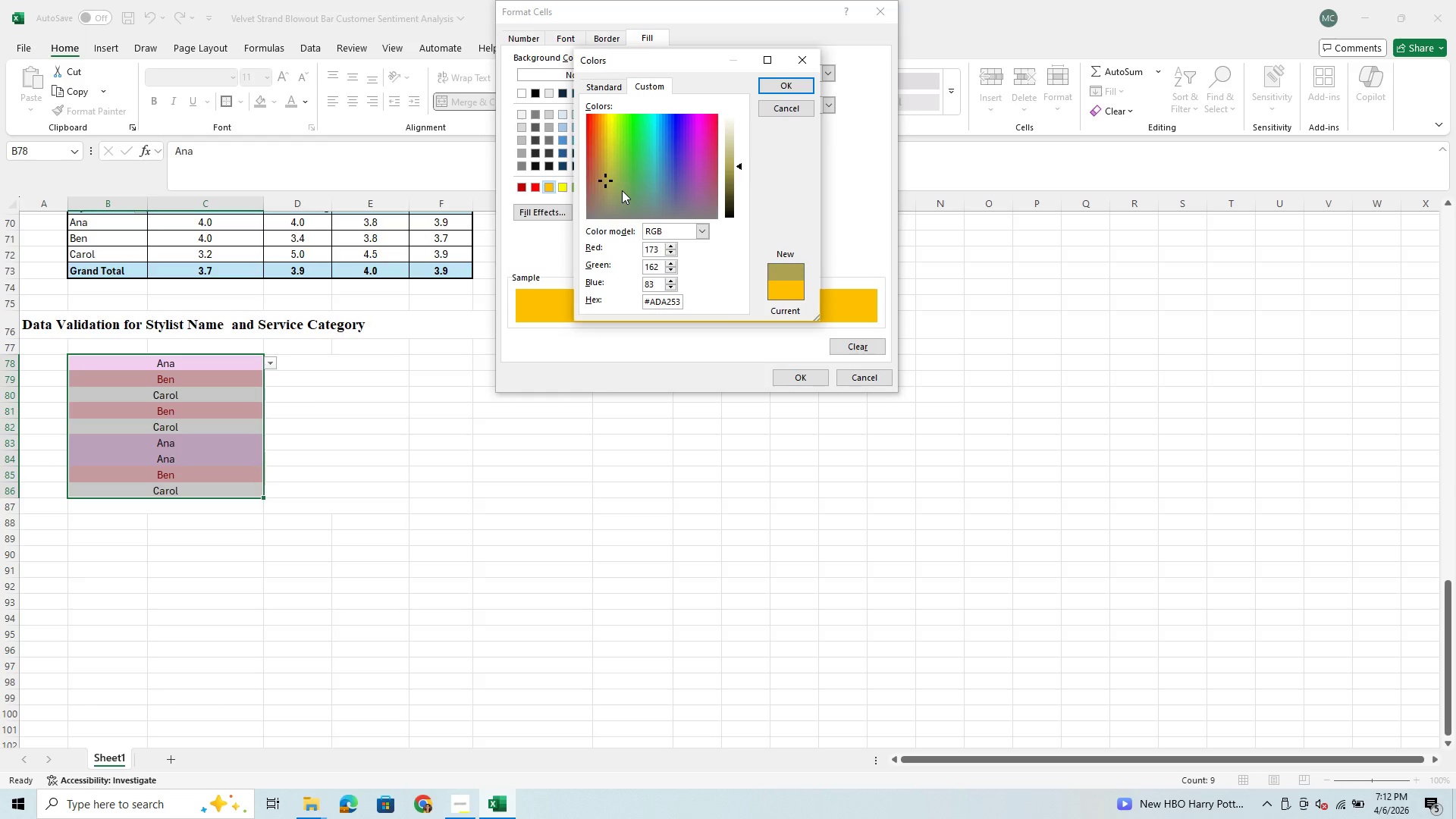 
left_click([623, 191])
 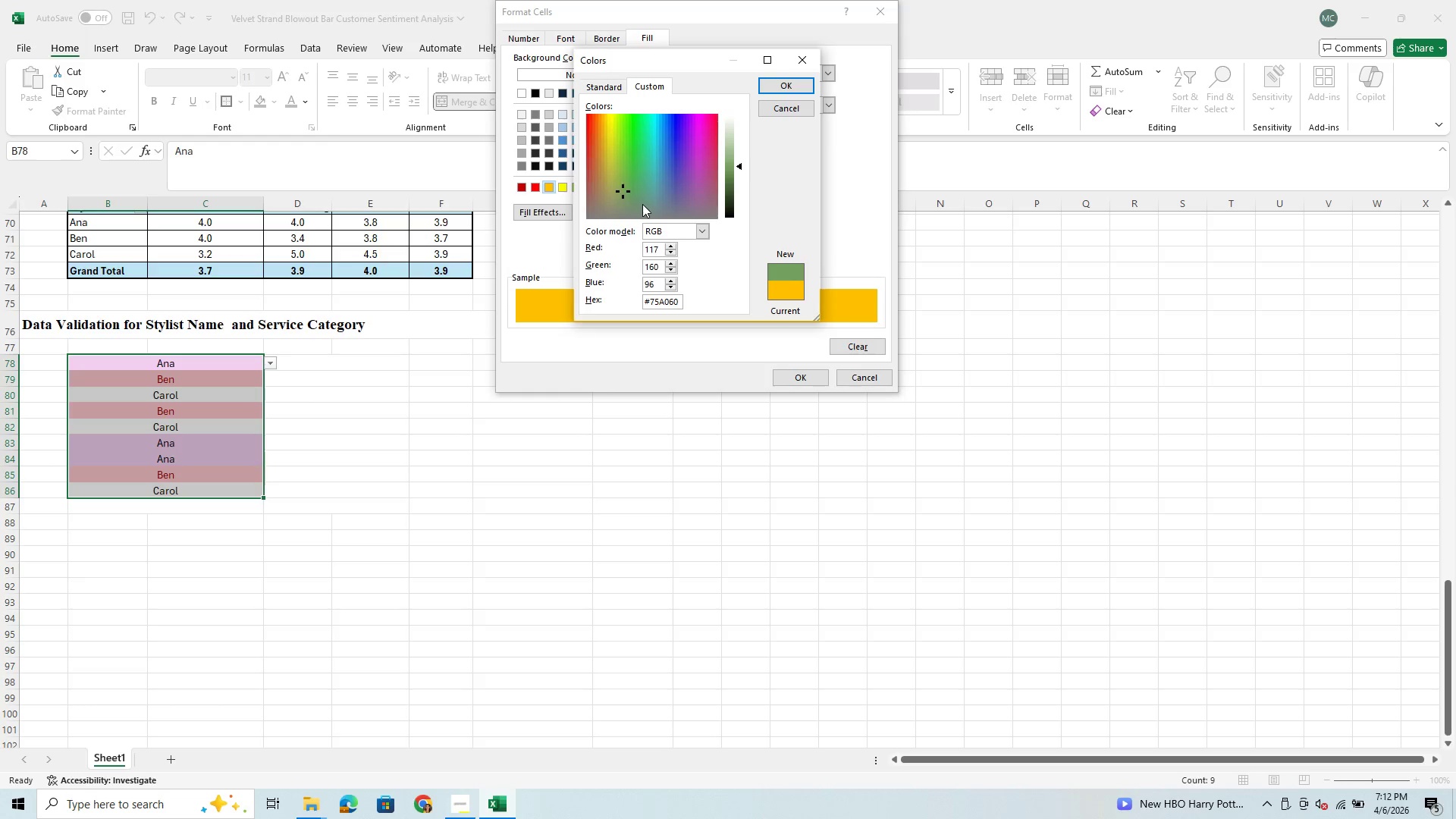 
left_click([642, 204])
 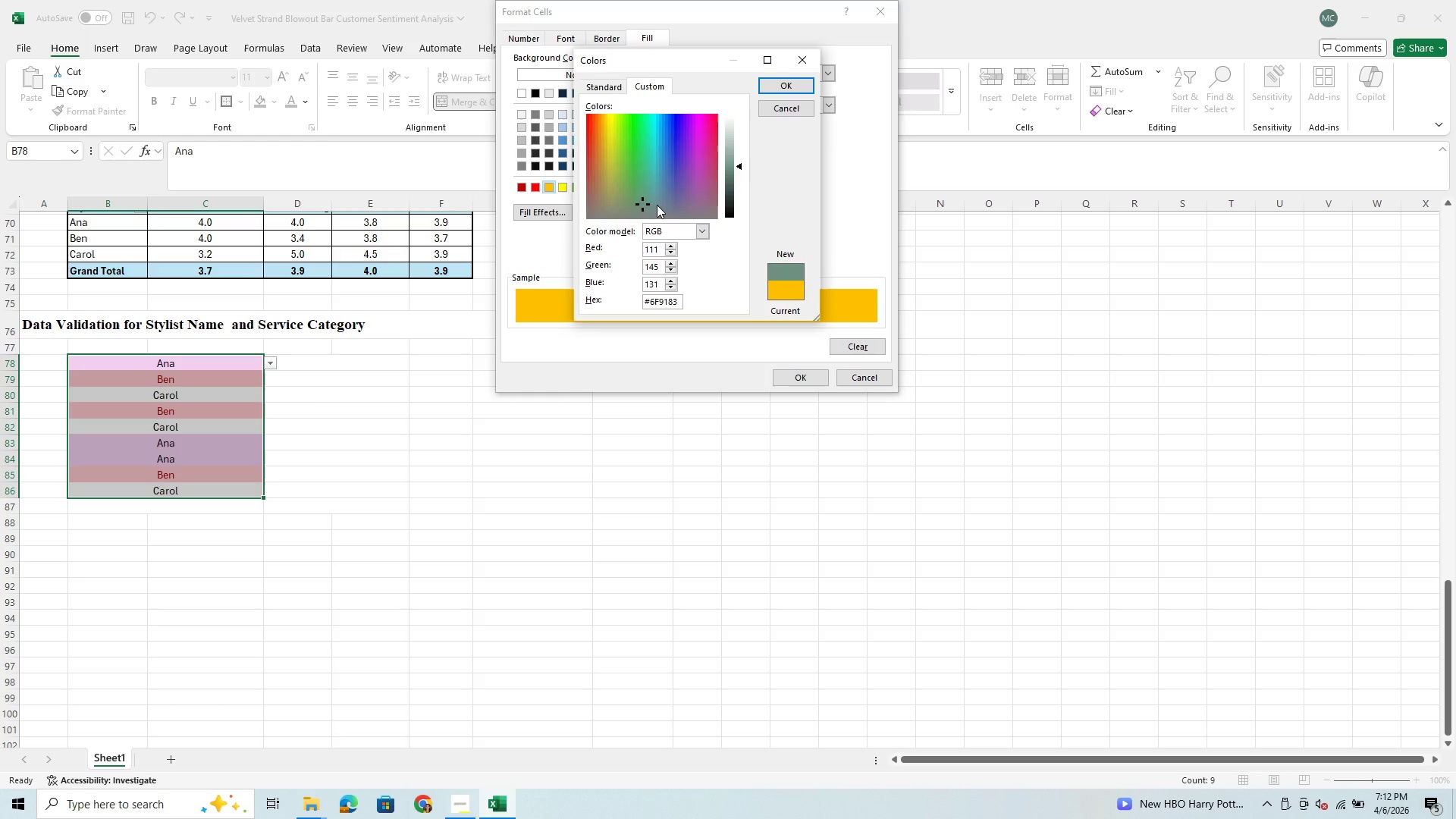 
left_click([664, 205])
 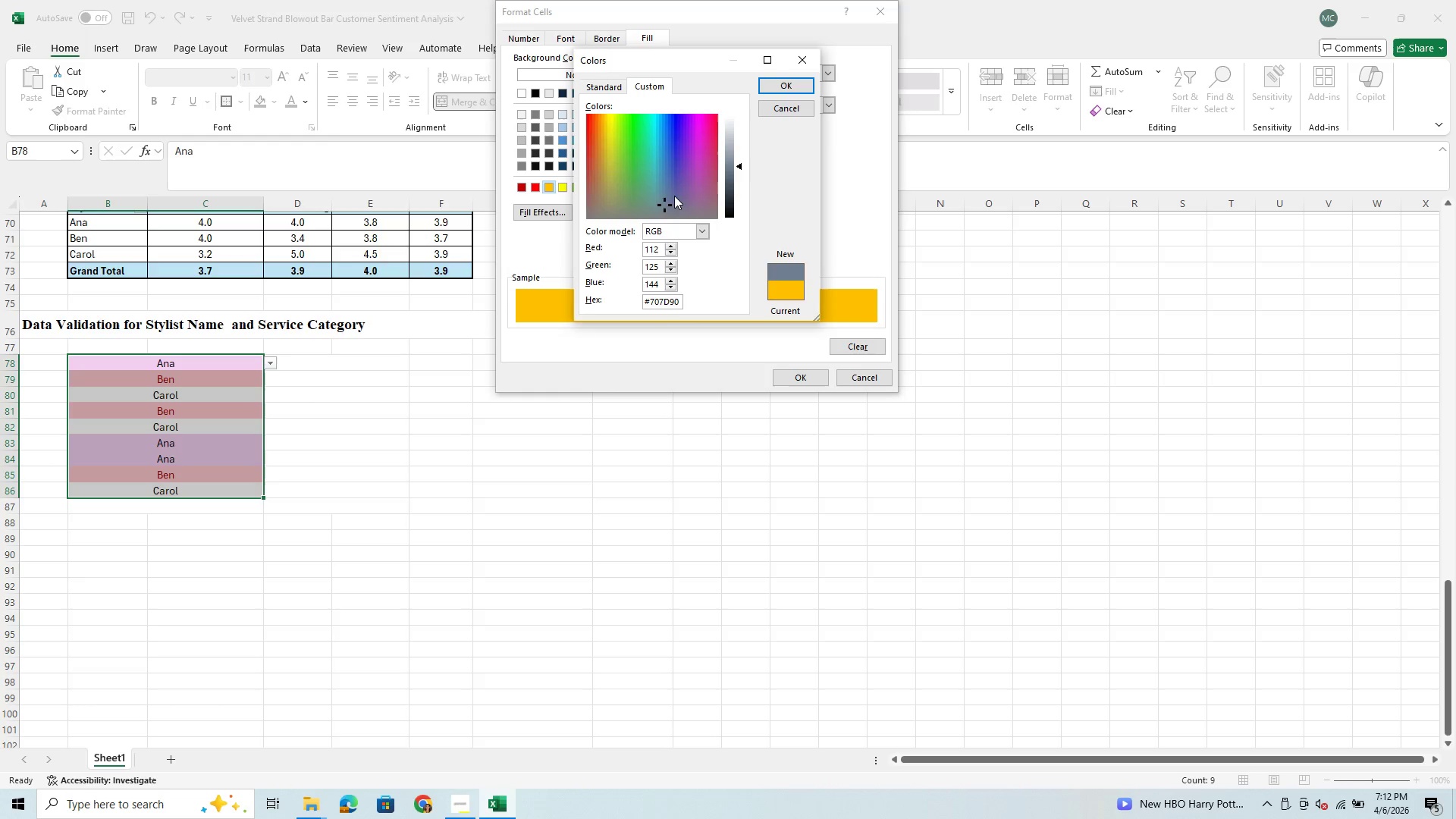 
left_click([674, 196])
 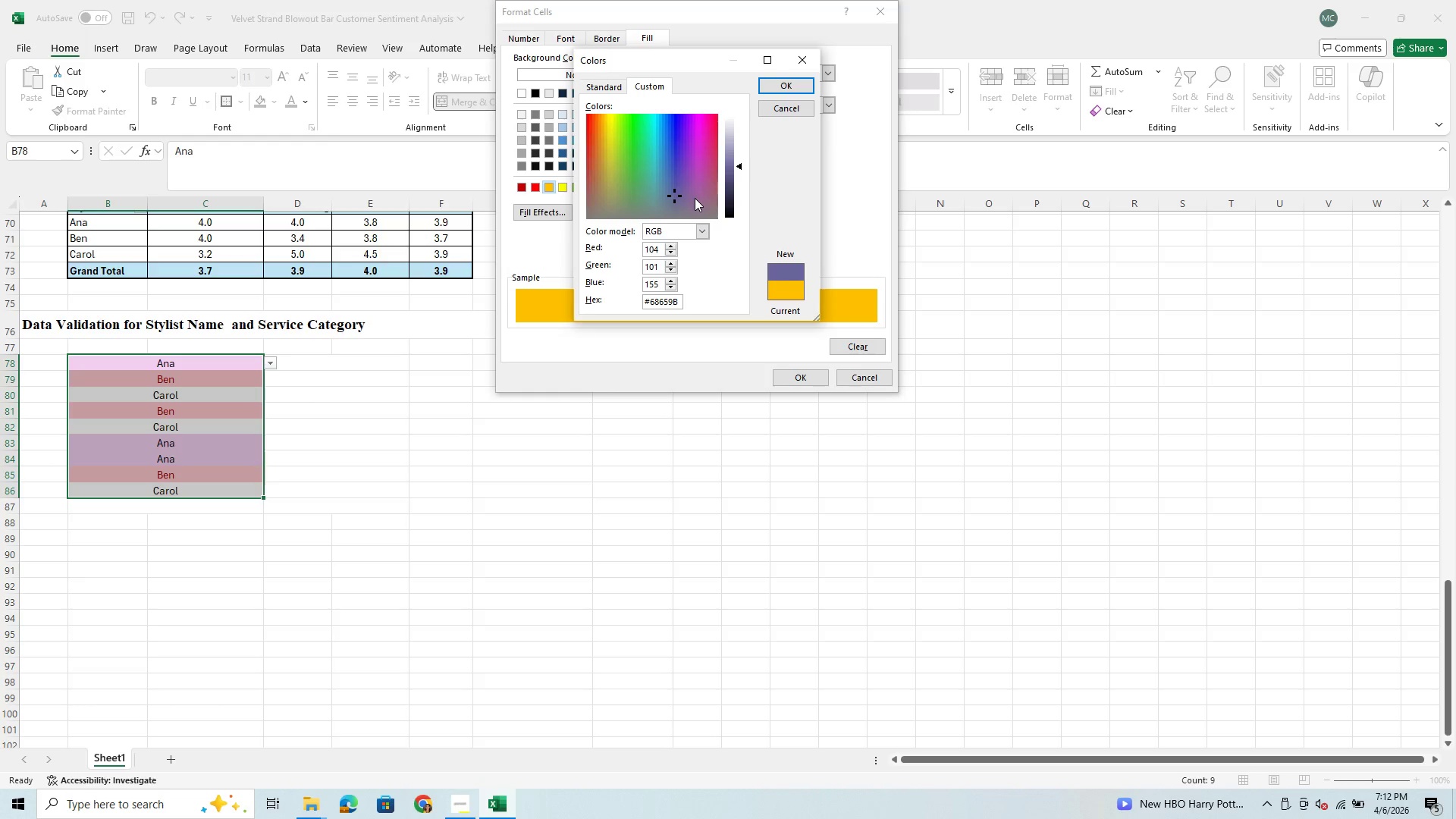 
left_click([695, 199])
 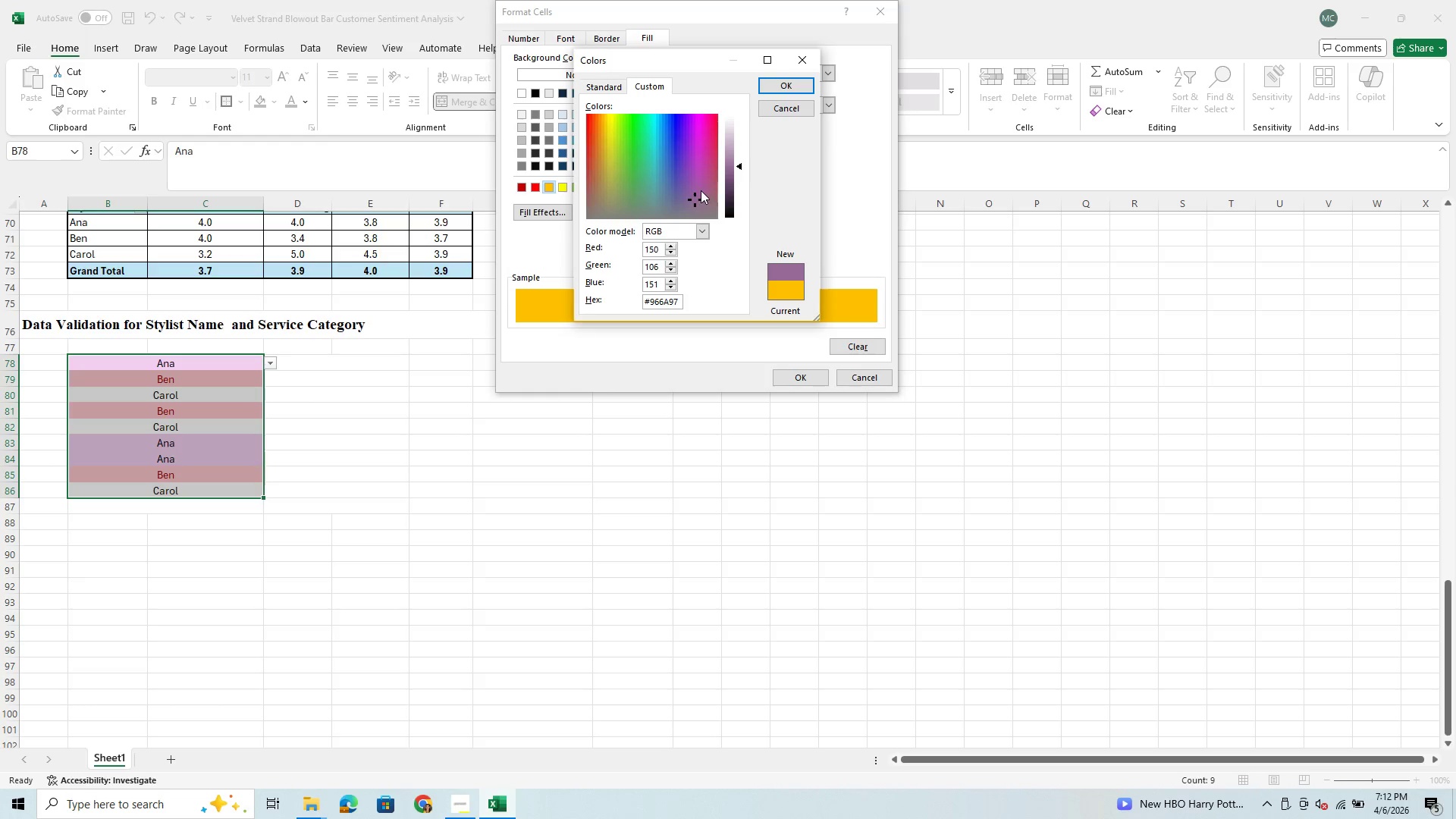 
left_click([701, 188])
 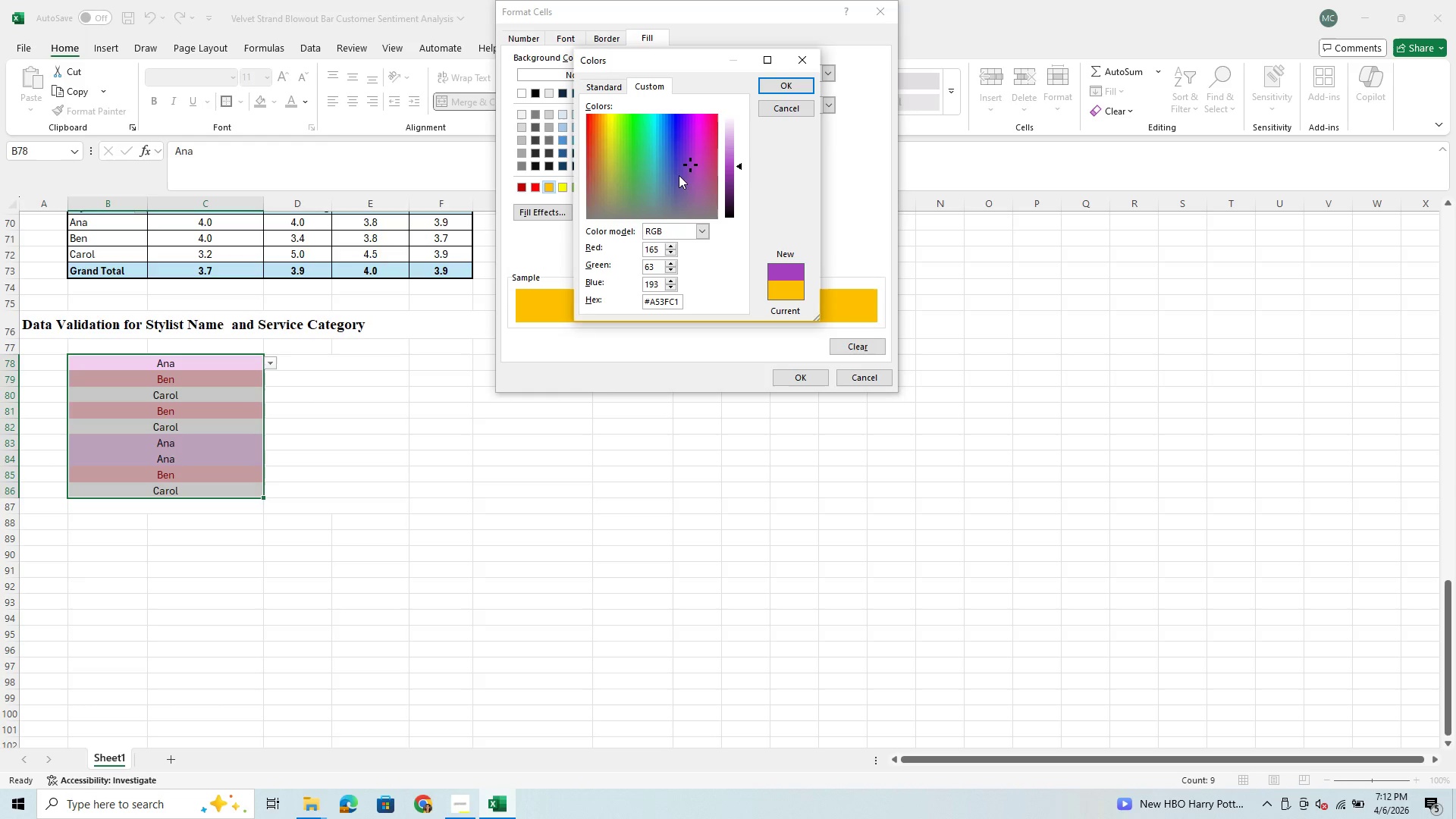 
left_click([669, 200])
 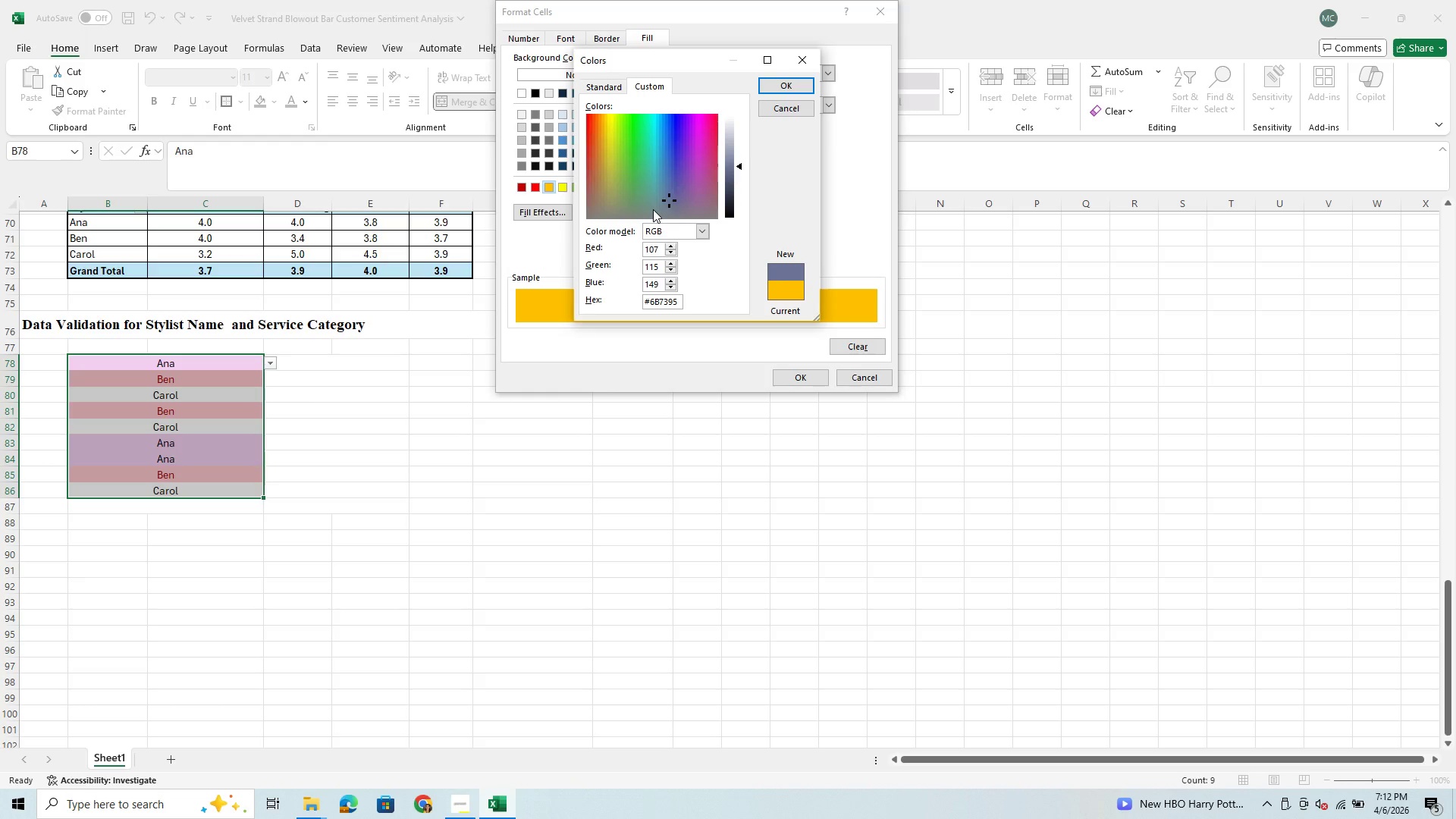 
left_click([653, 209])
 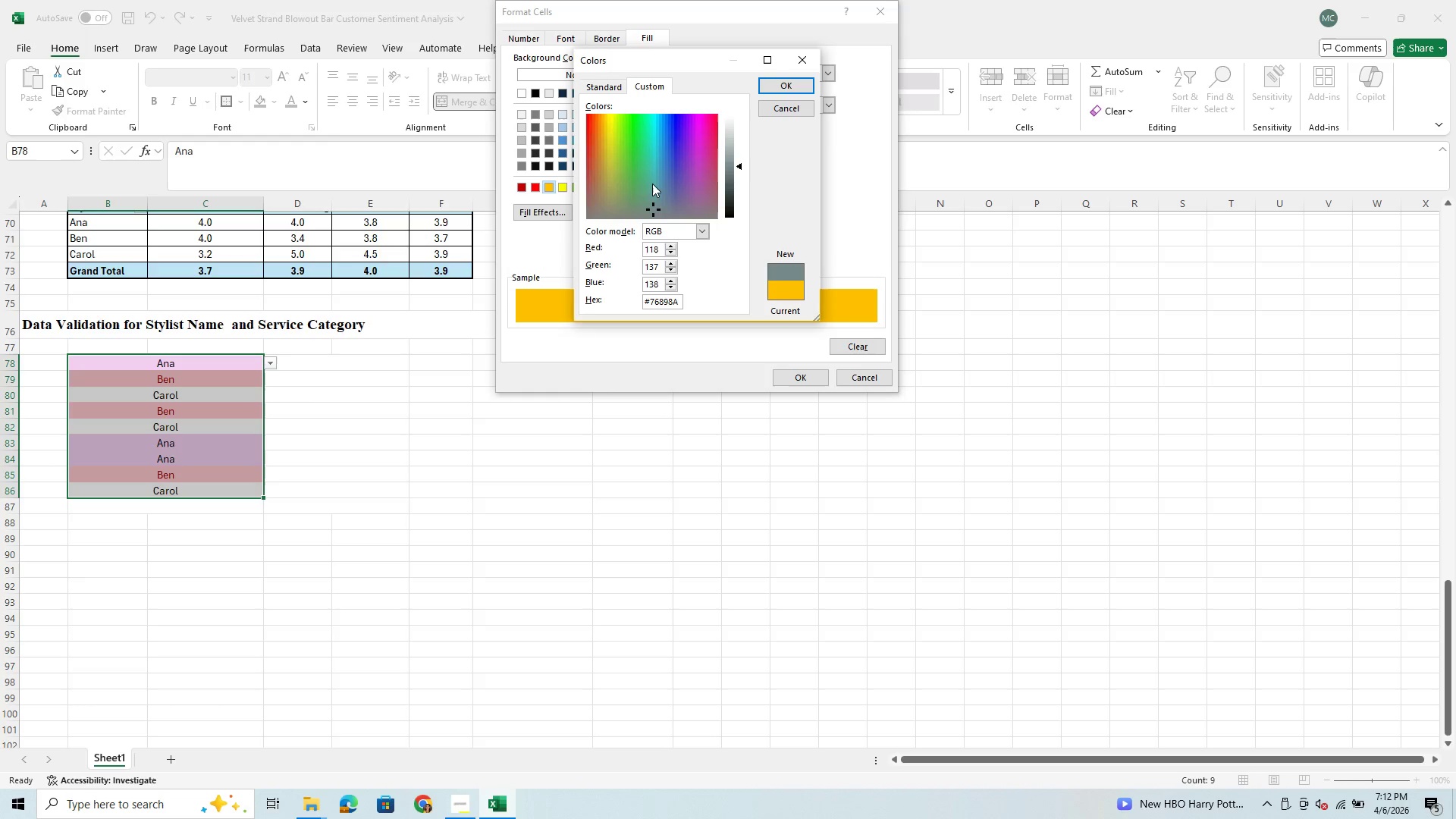 
left_click([653, 179])
 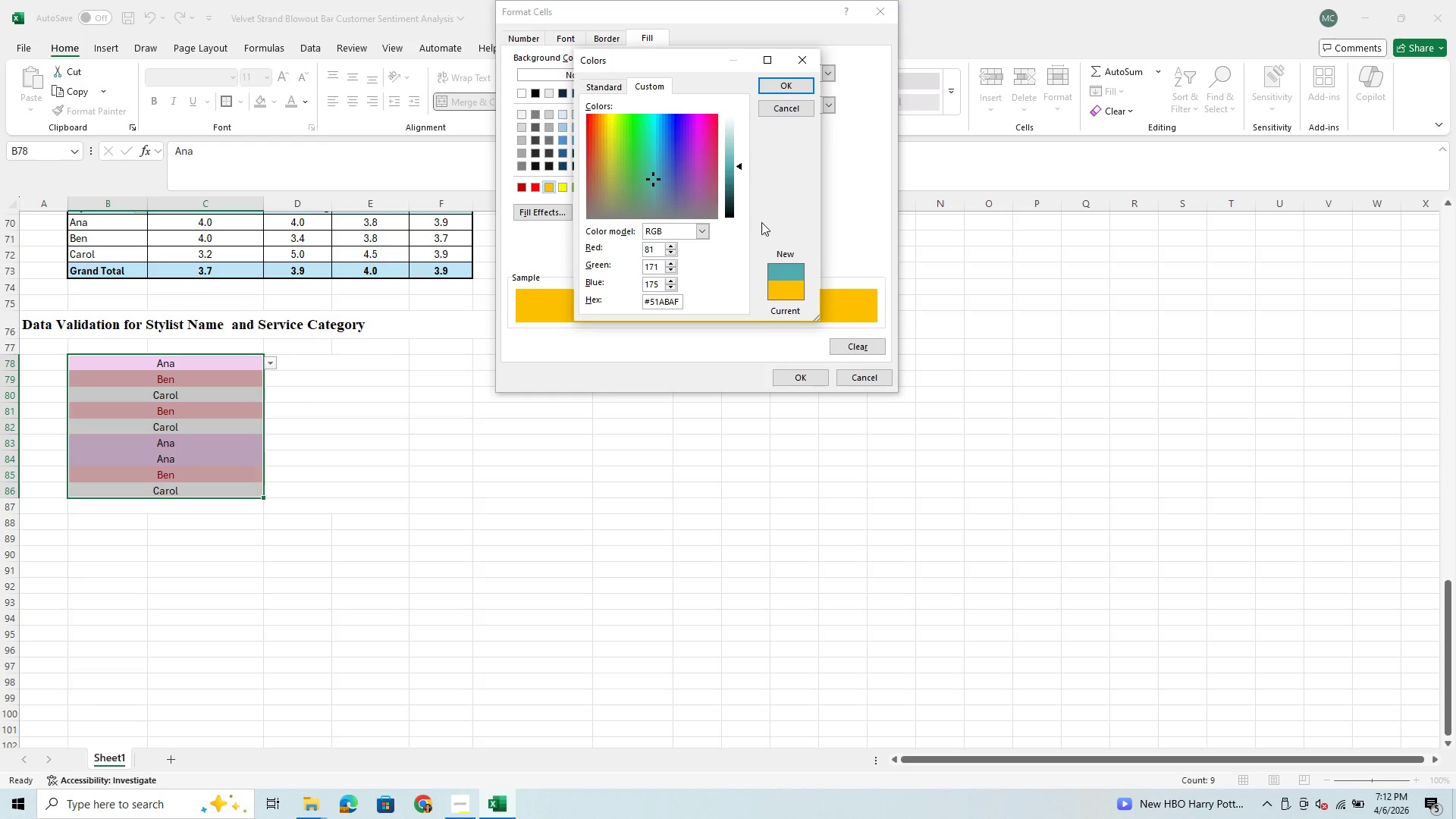 
wait(7.73)
 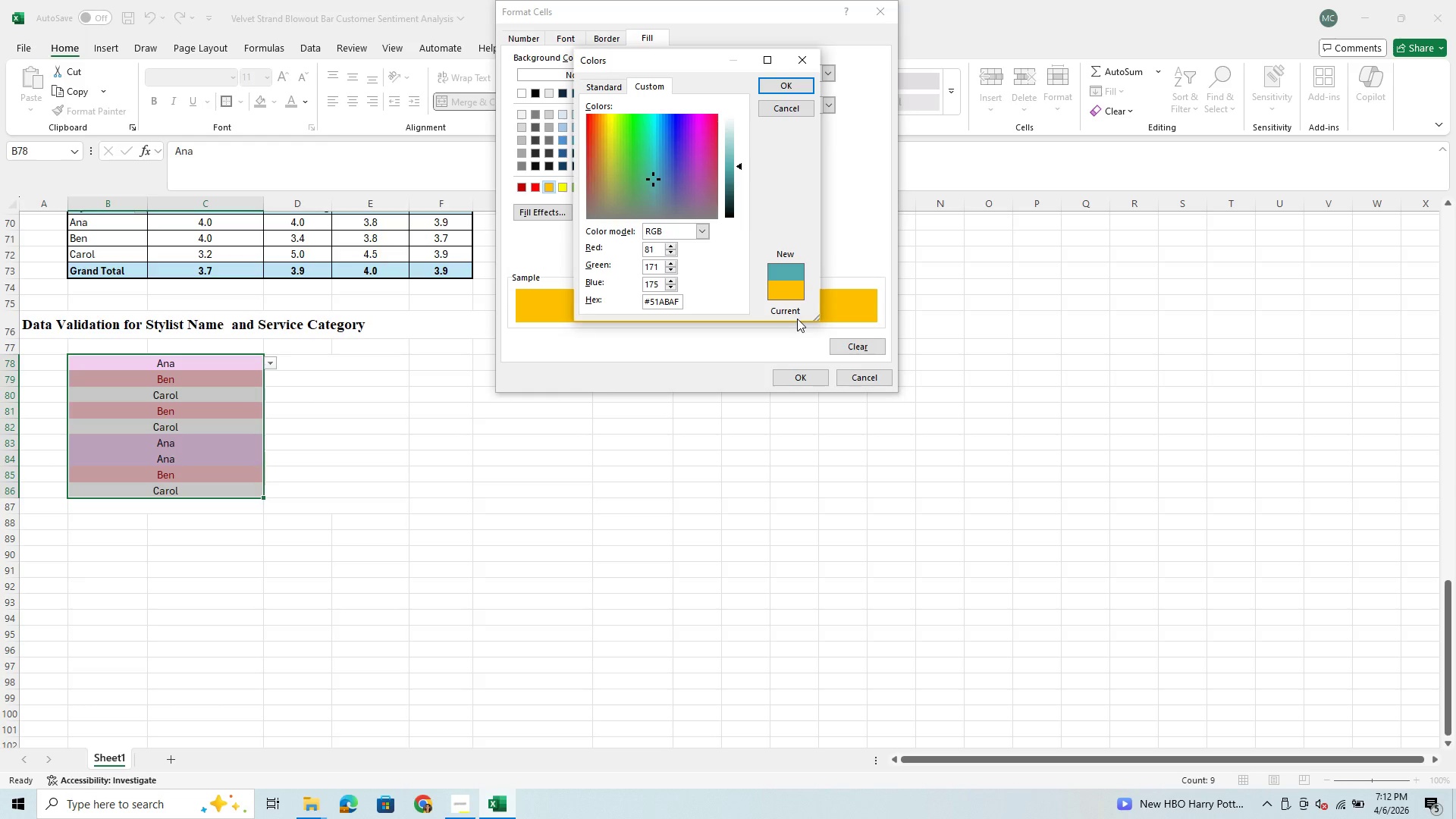 
left_click([656, 168])
 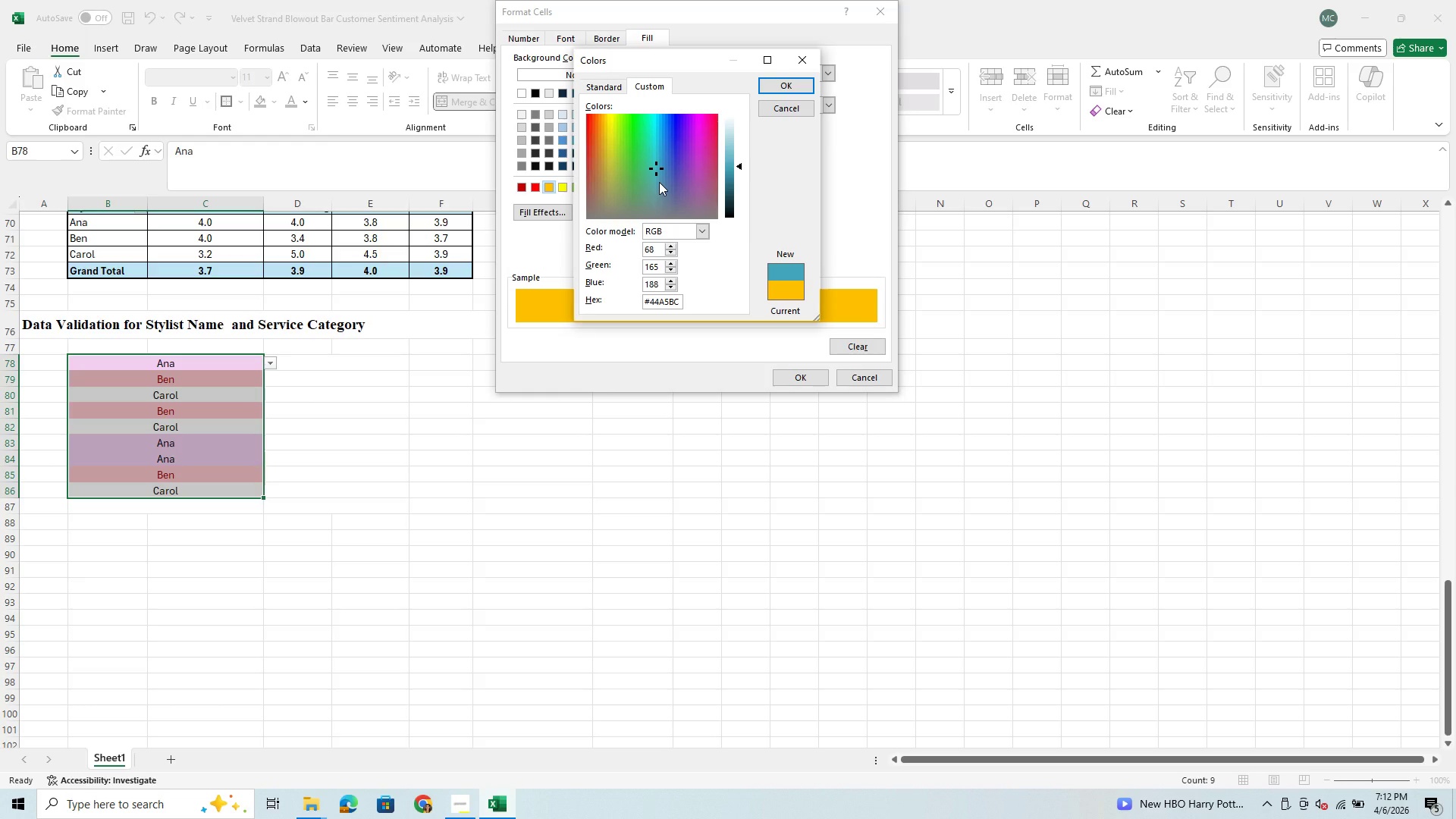 
left_click([658, 182])
 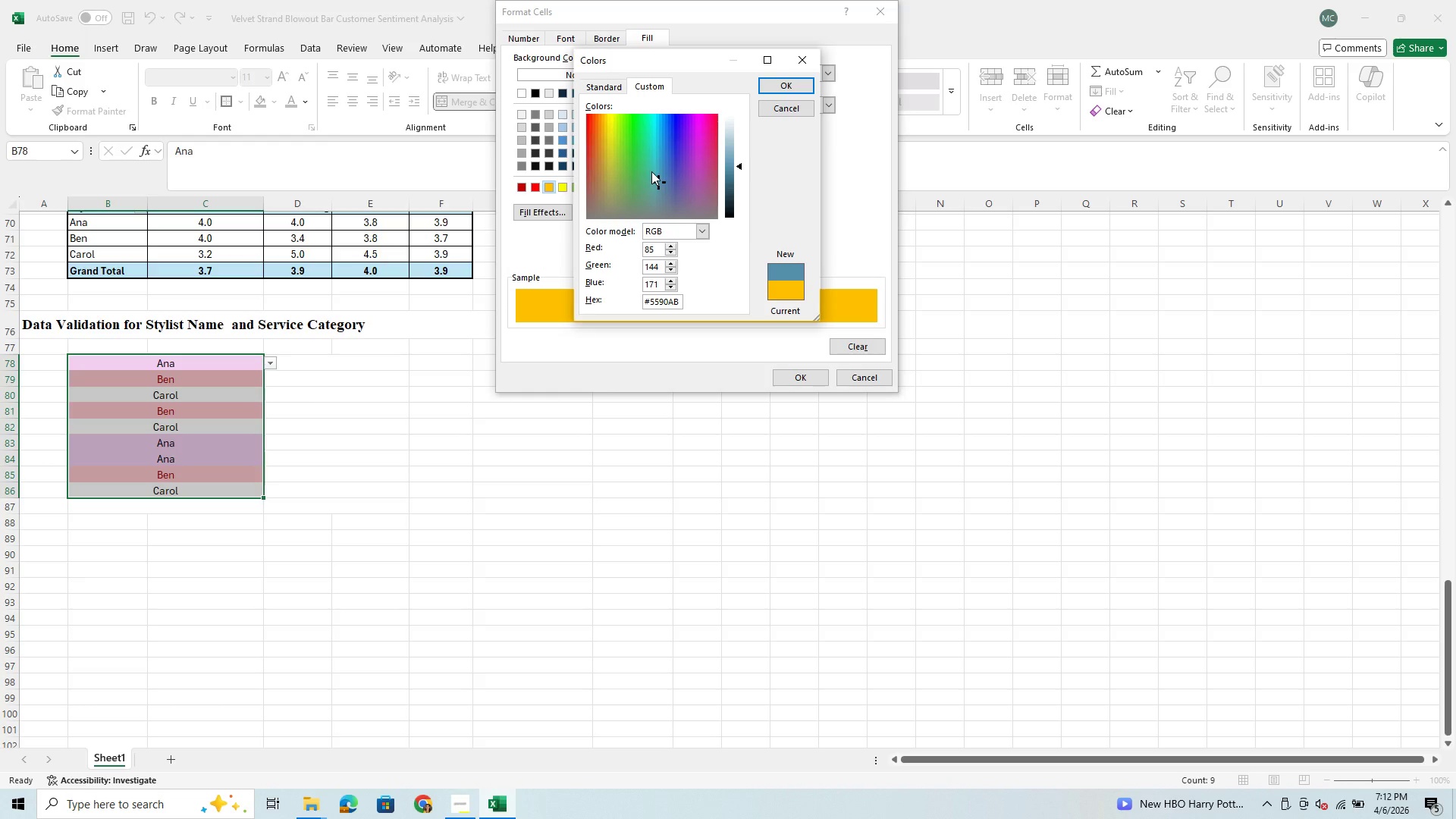 
left_click([651, 171])
 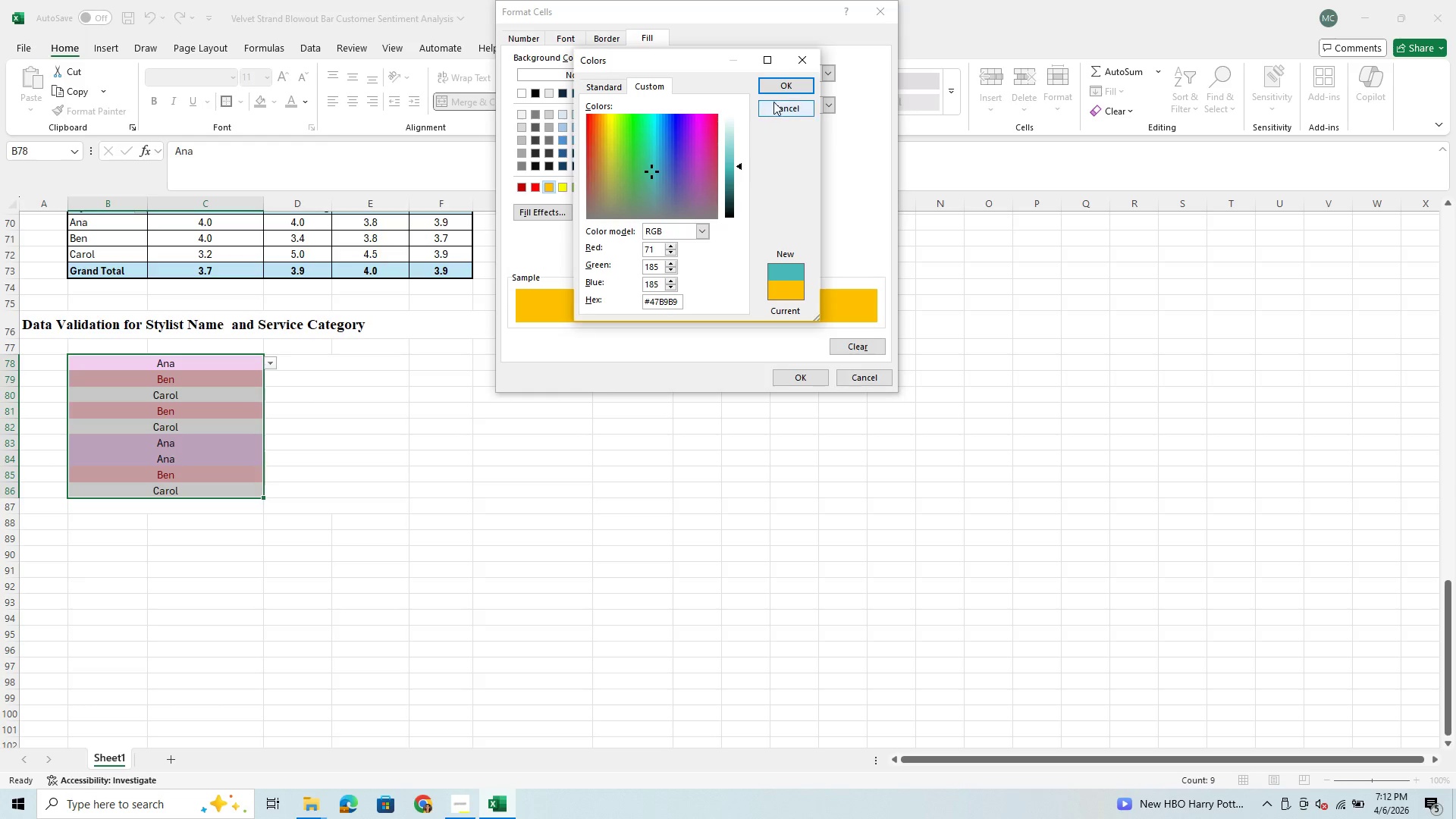 
left_click([793, 83])
 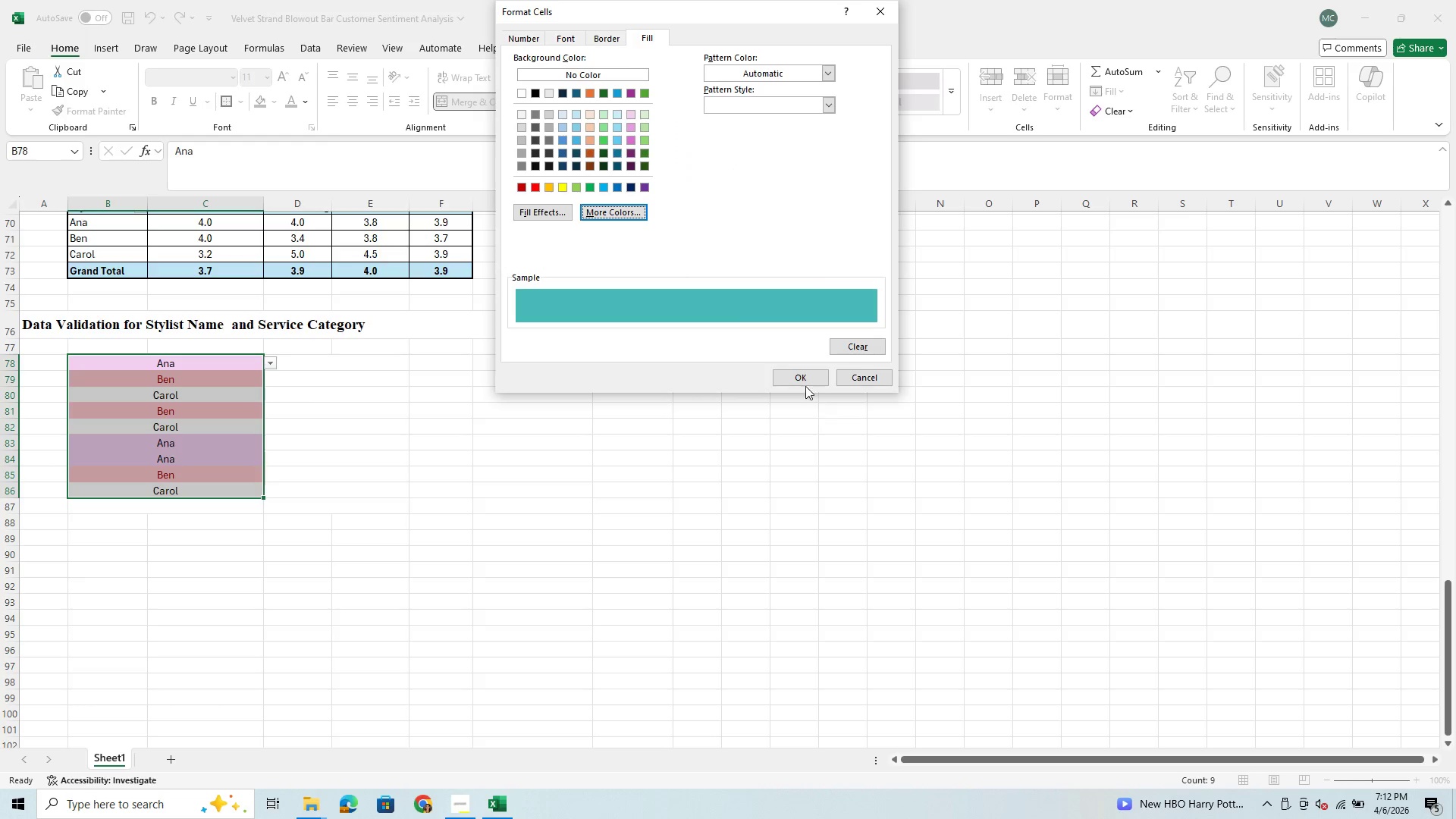 
left_click([804, 378])
 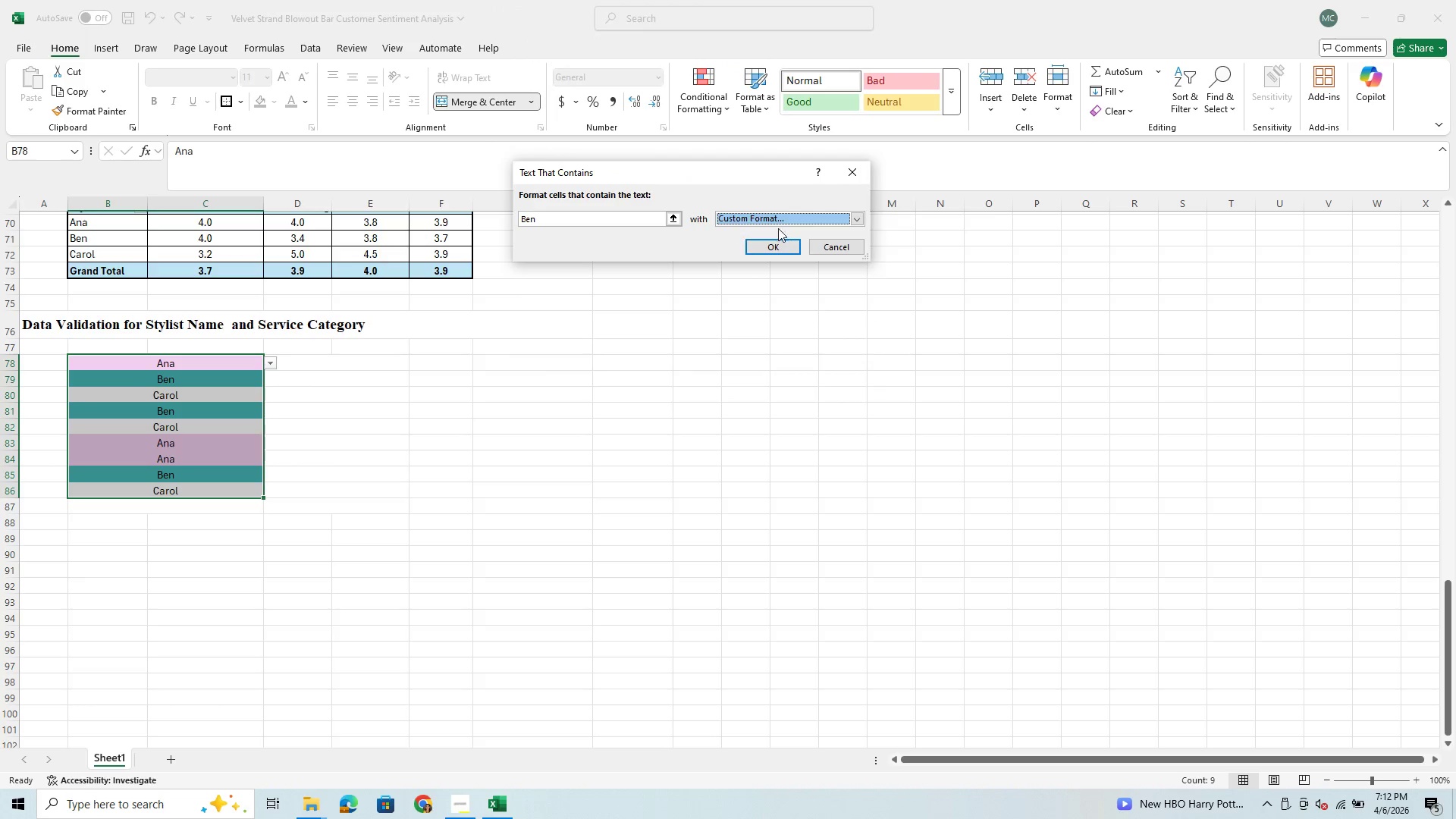 
left_click([859, 218])
 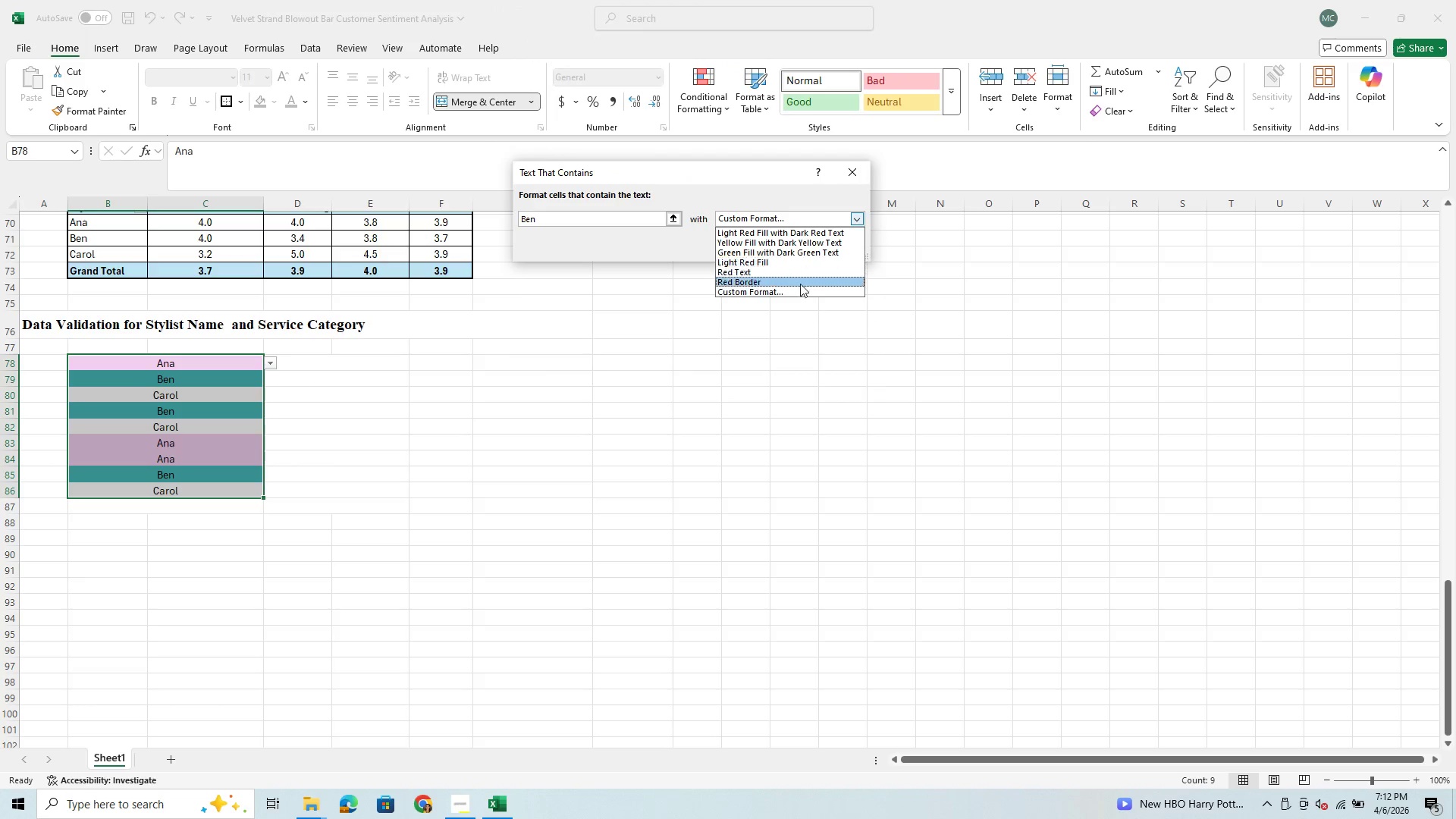 
left_click([799, 287])
 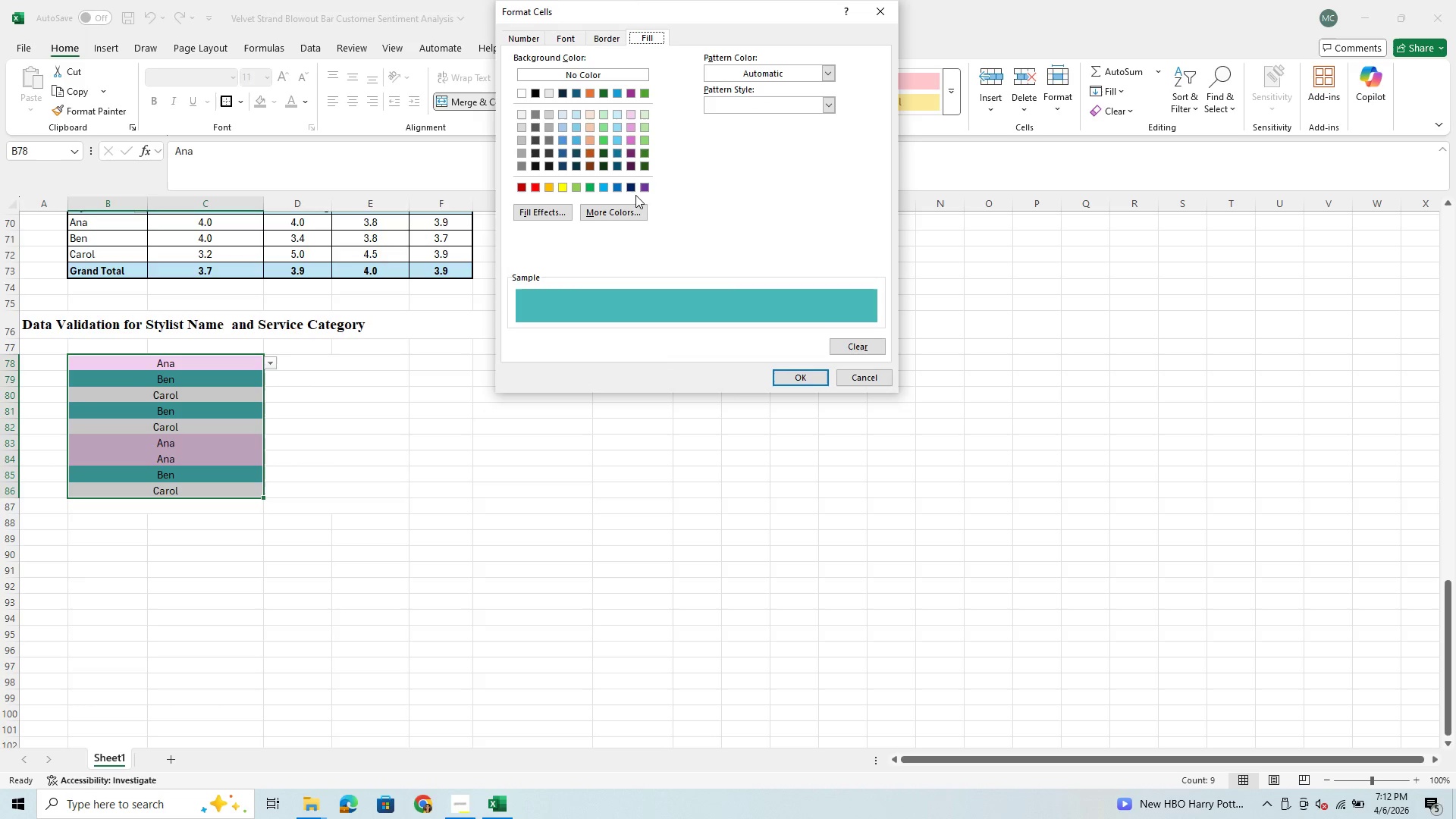 
left_click([629, 210])
 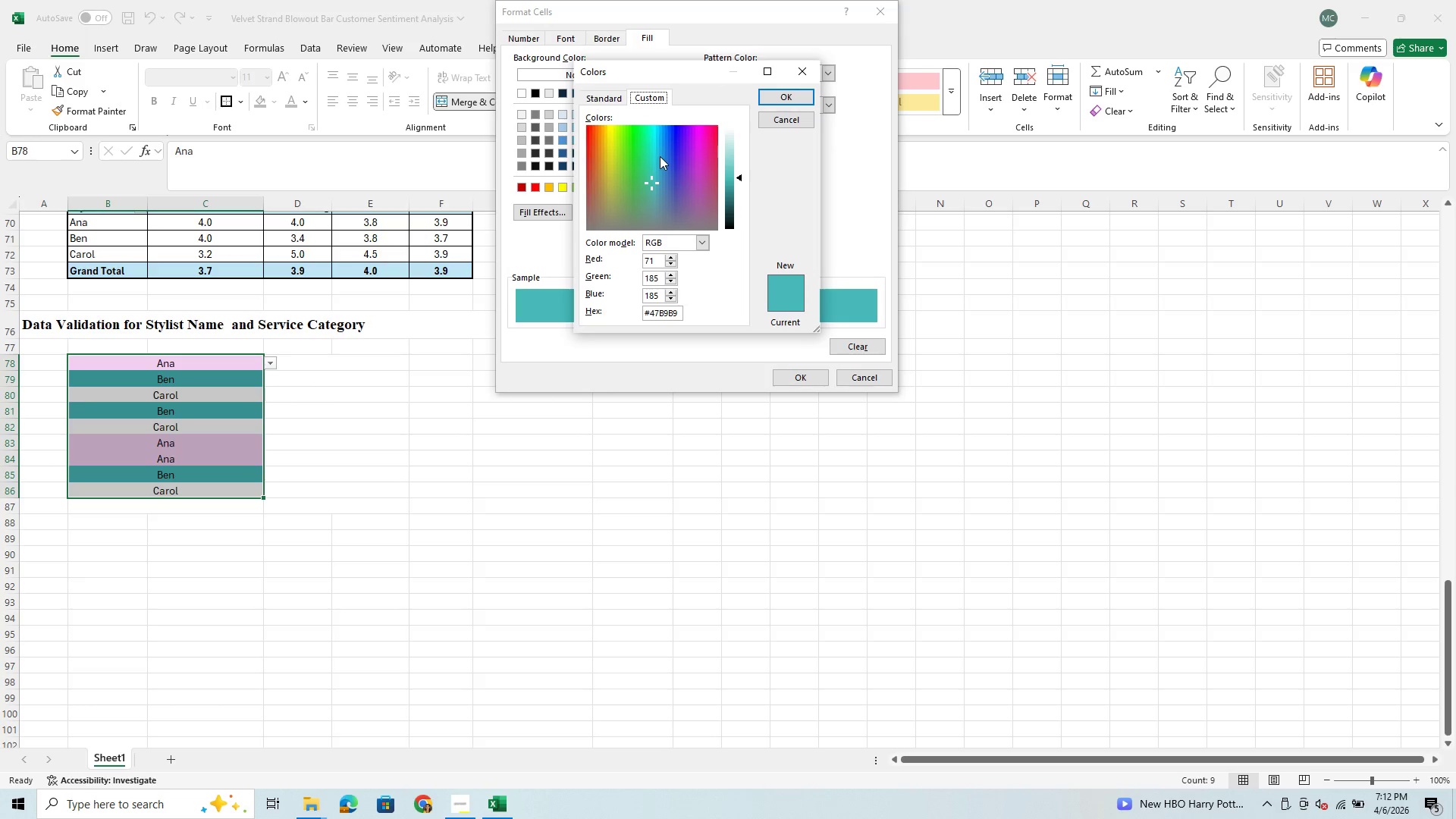 
left_click([654, 163])
 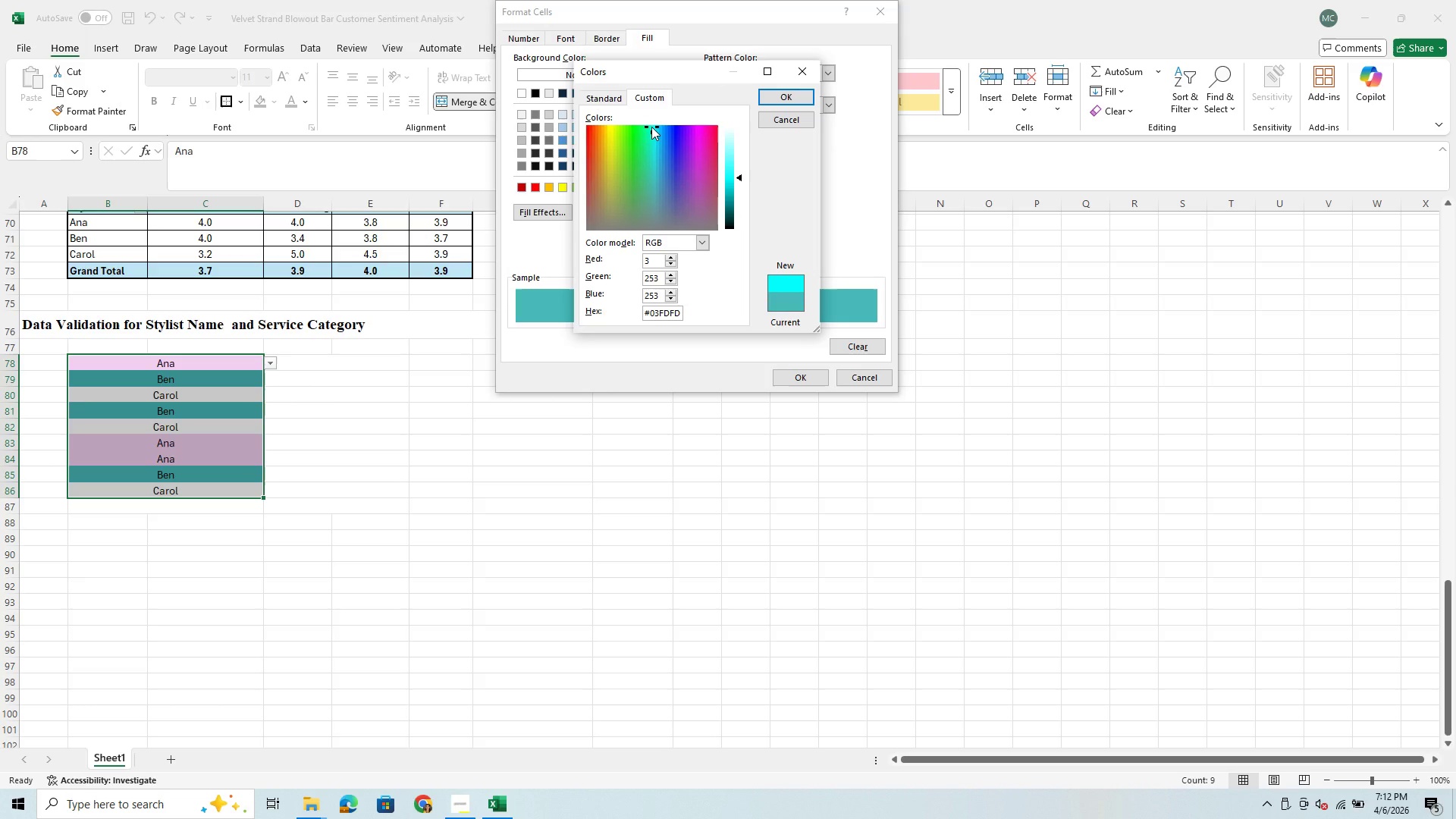 
left_click([649, 174])
 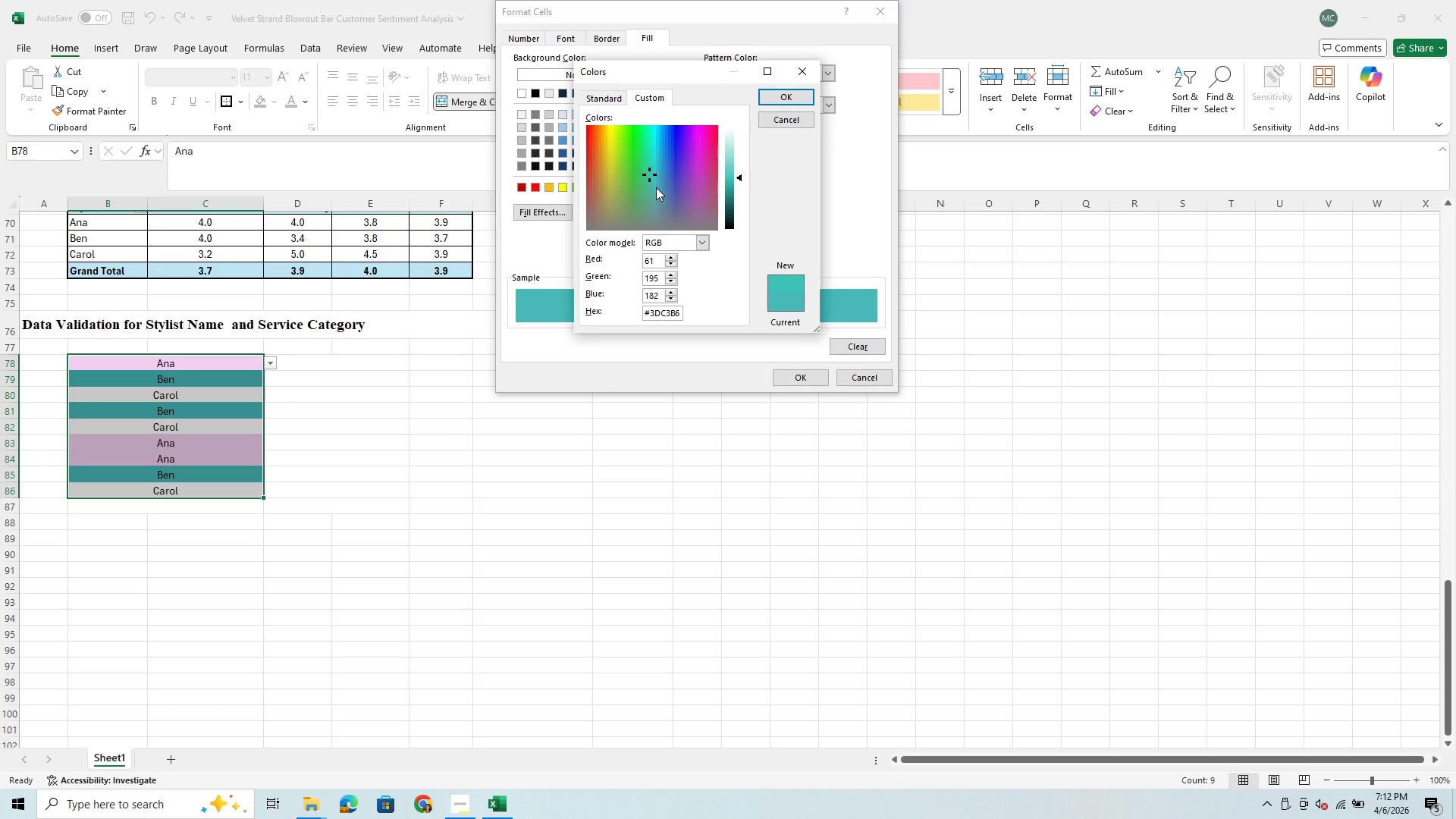 
left_click([656, 187])
 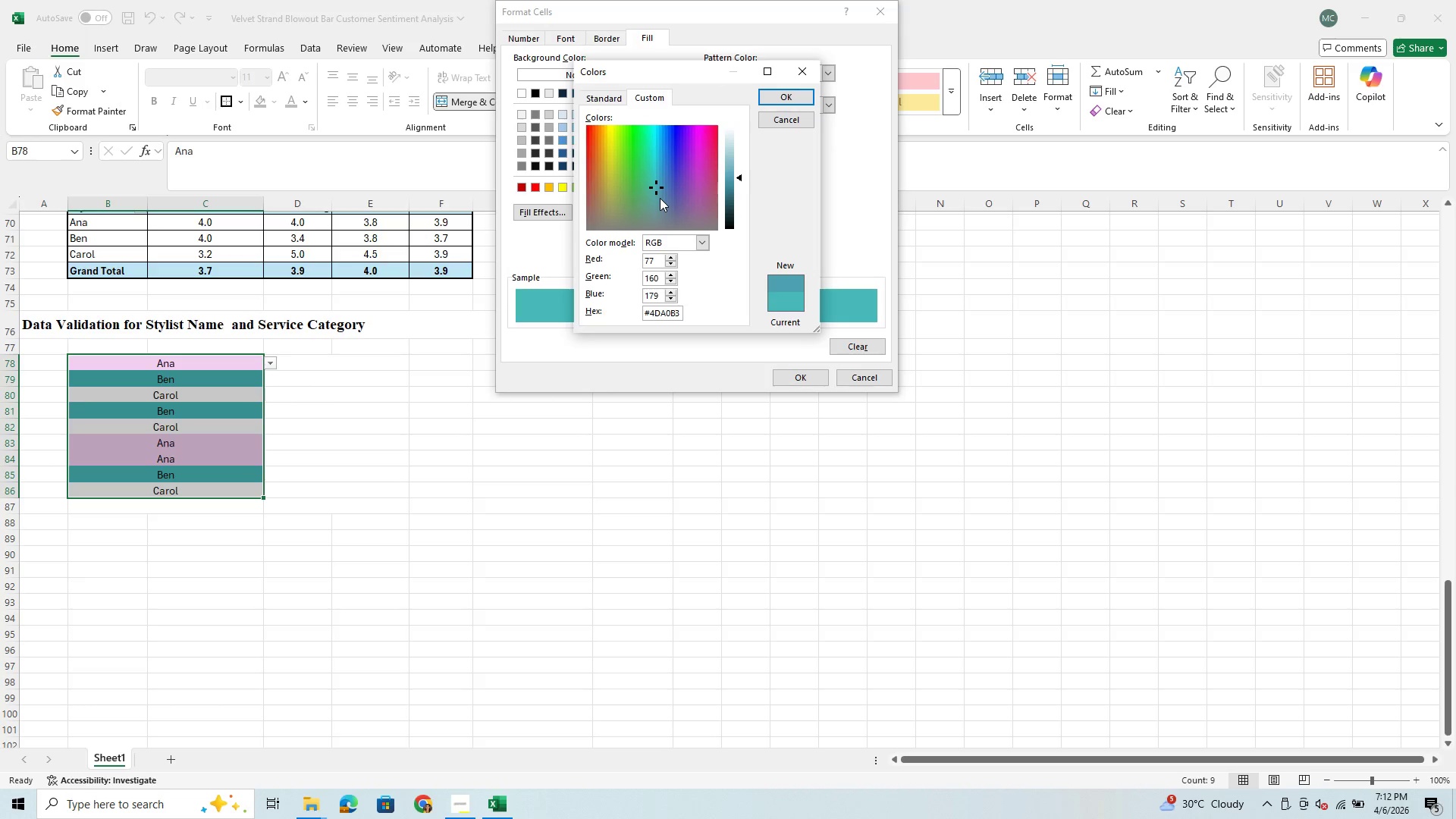 
left_click([660, 198])
 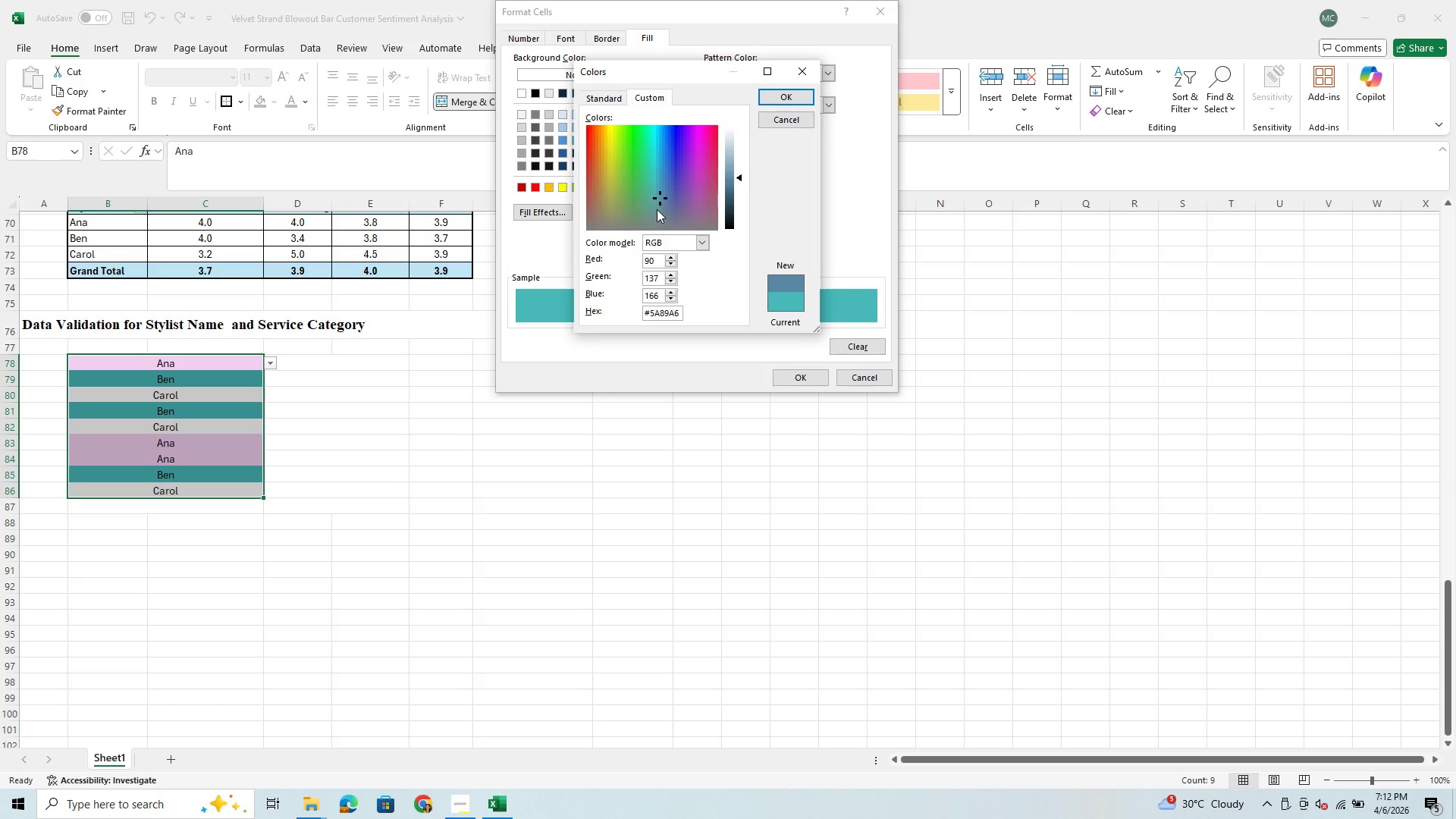 
left_click([657, 210])
 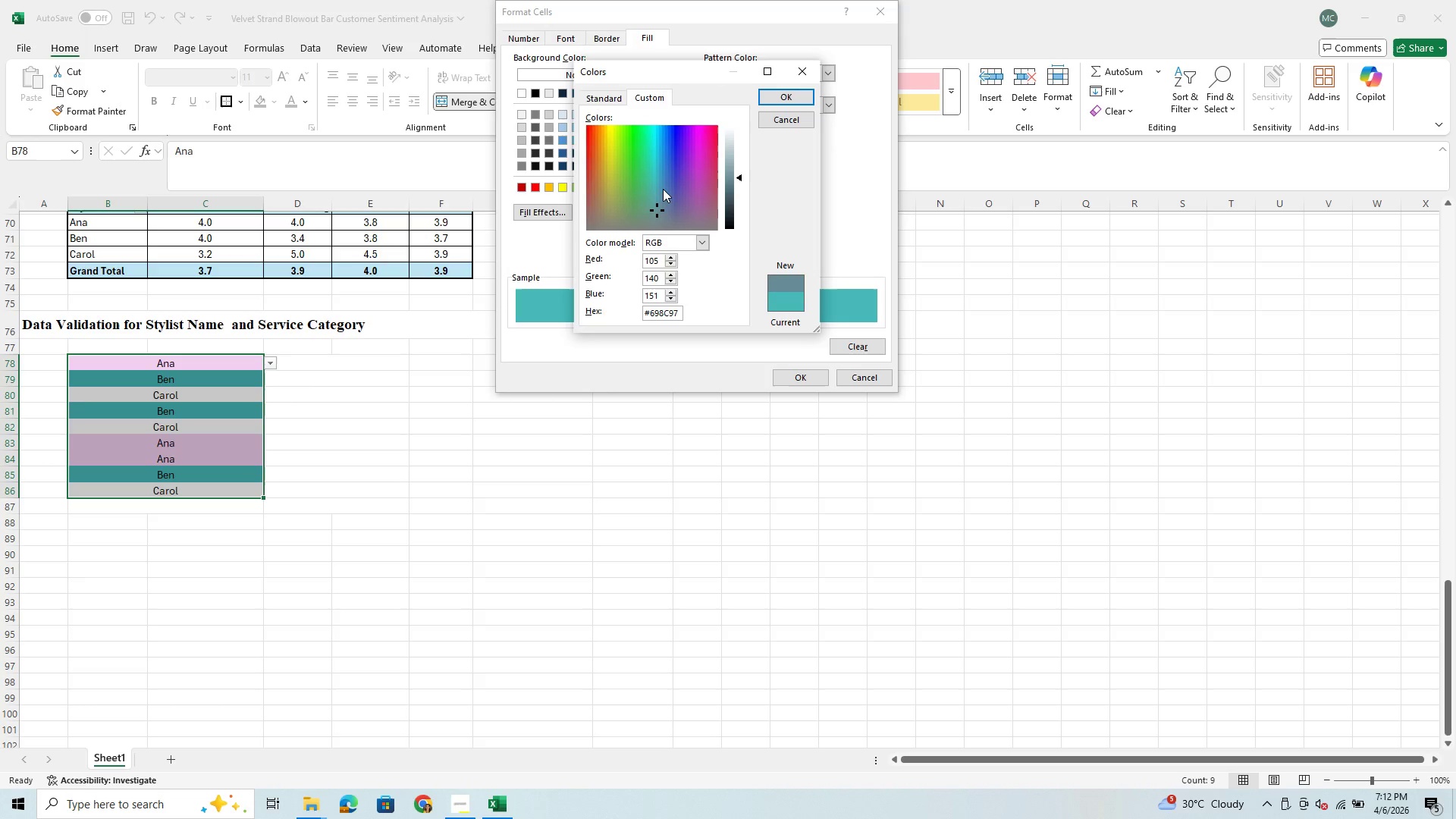 
left_click([663, 189])
 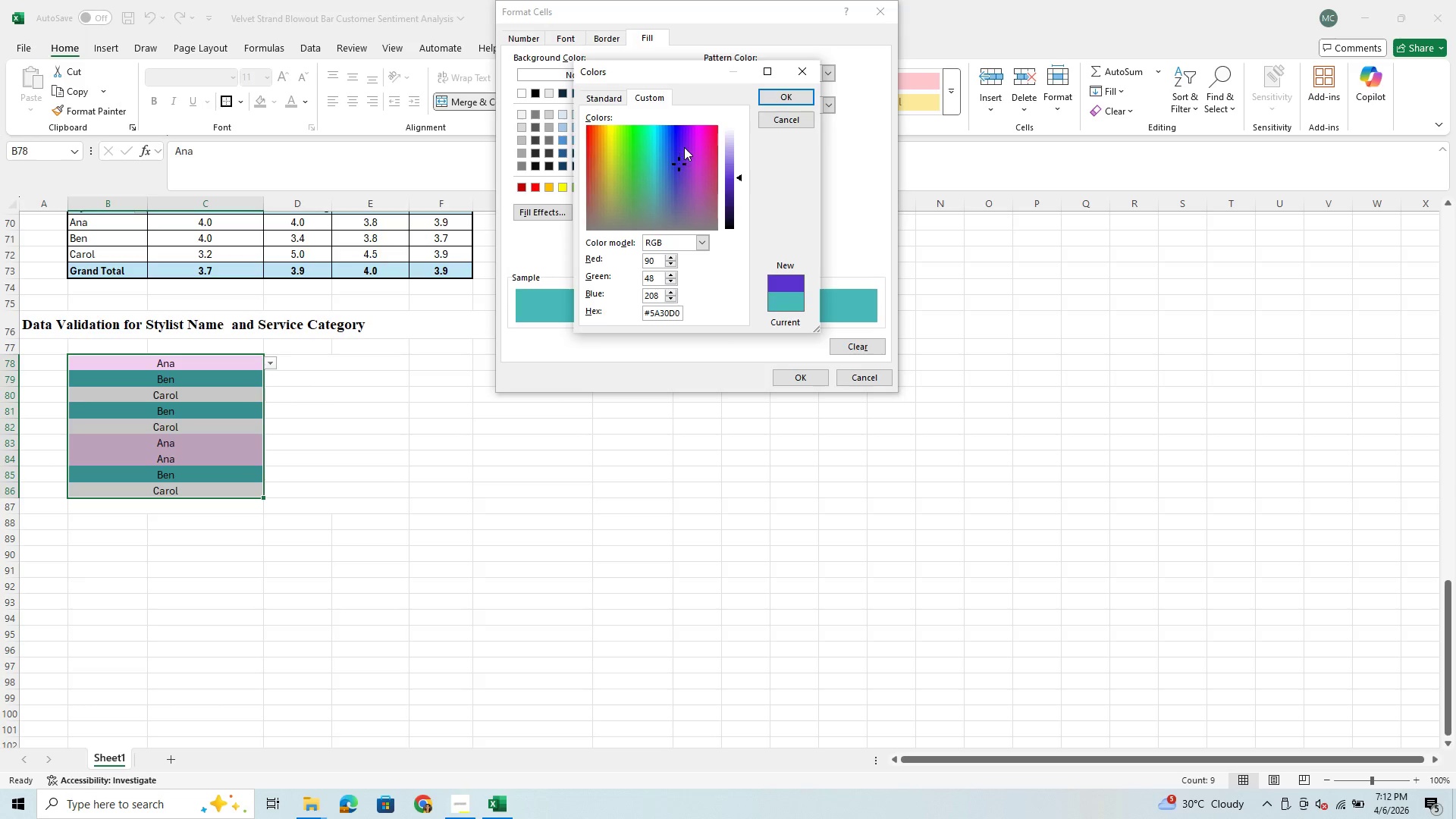 
left_click([684, 133])
 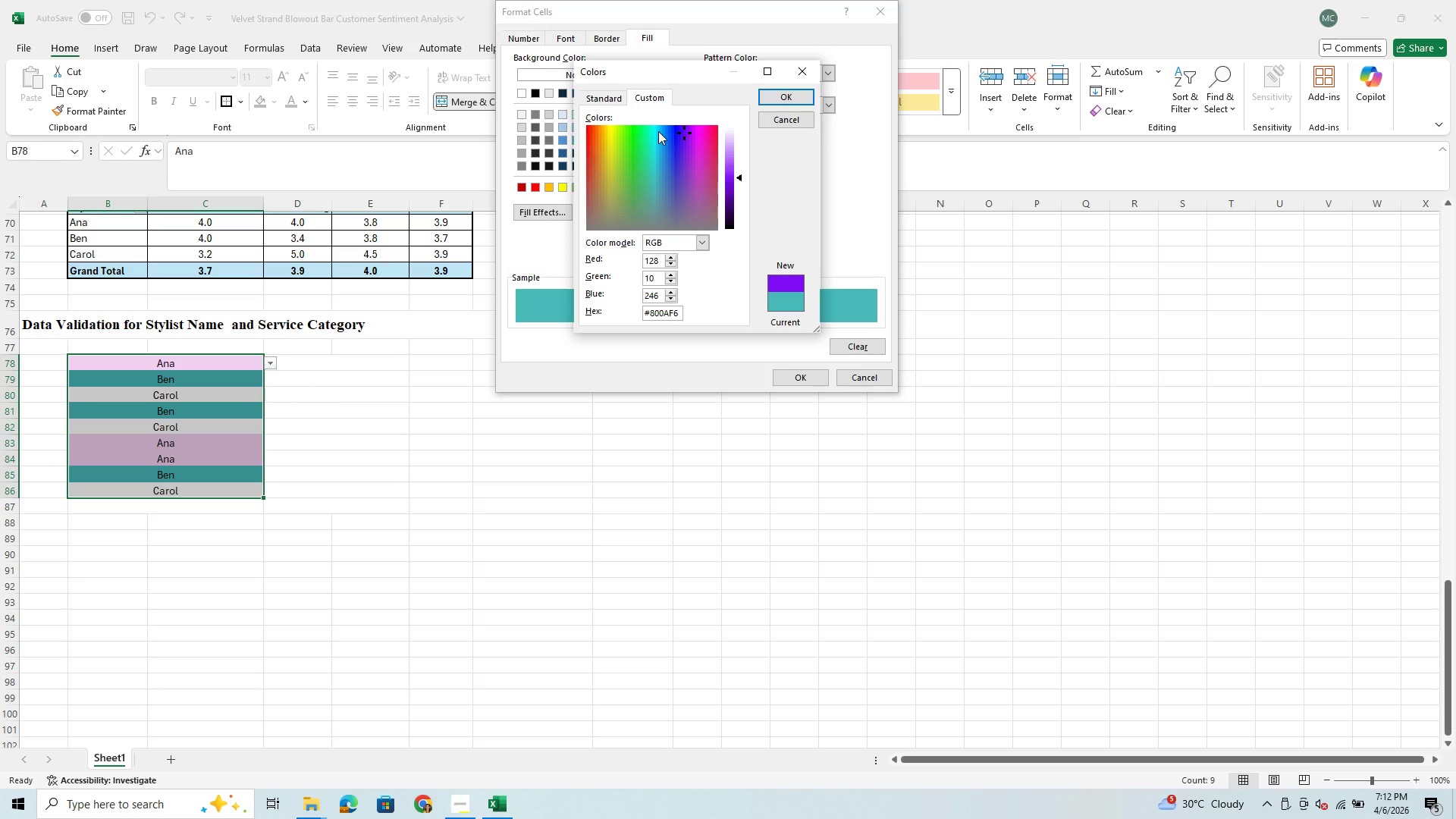 
left_click([658, 131])
 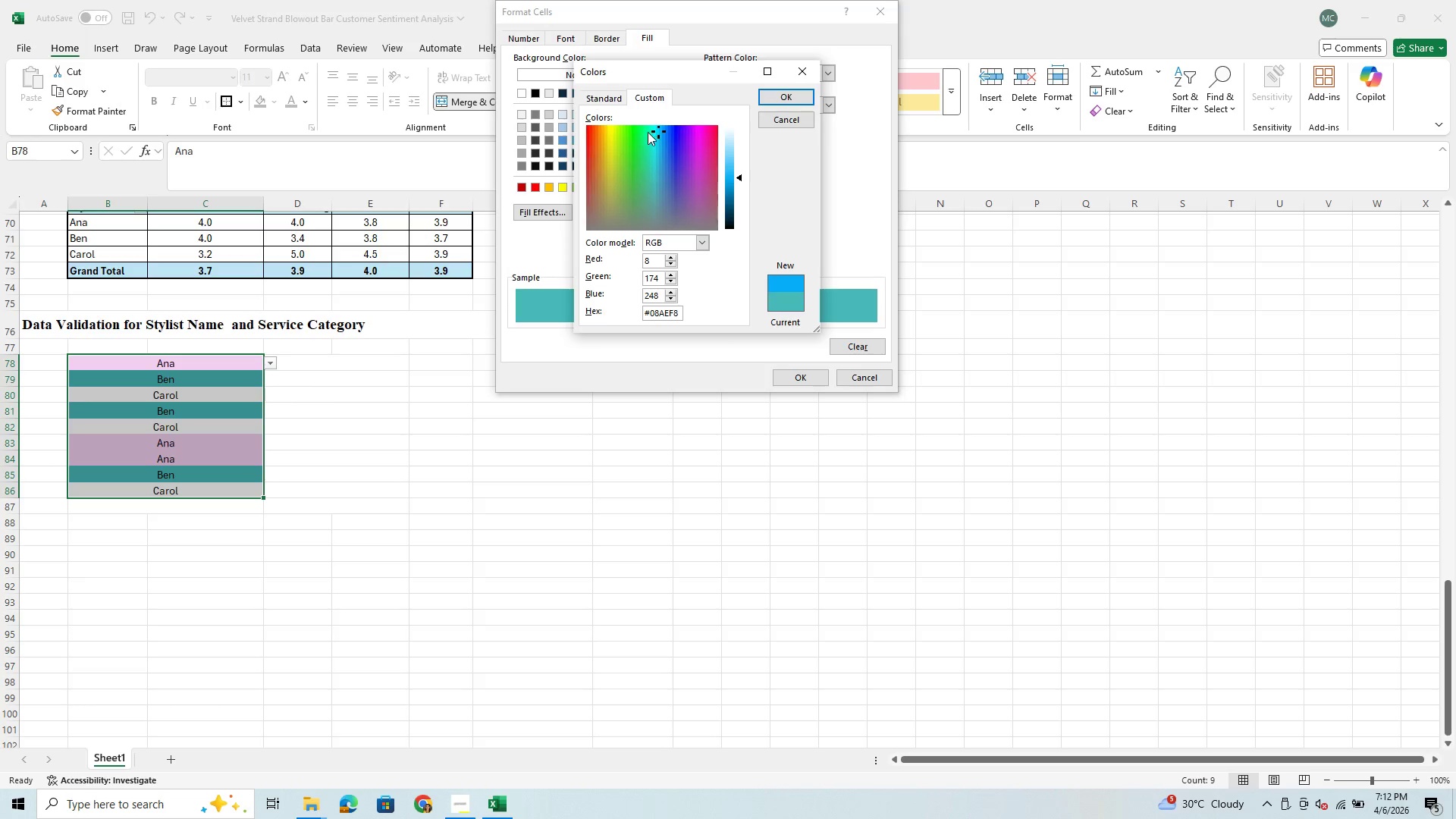 
left_click([646, 134])
 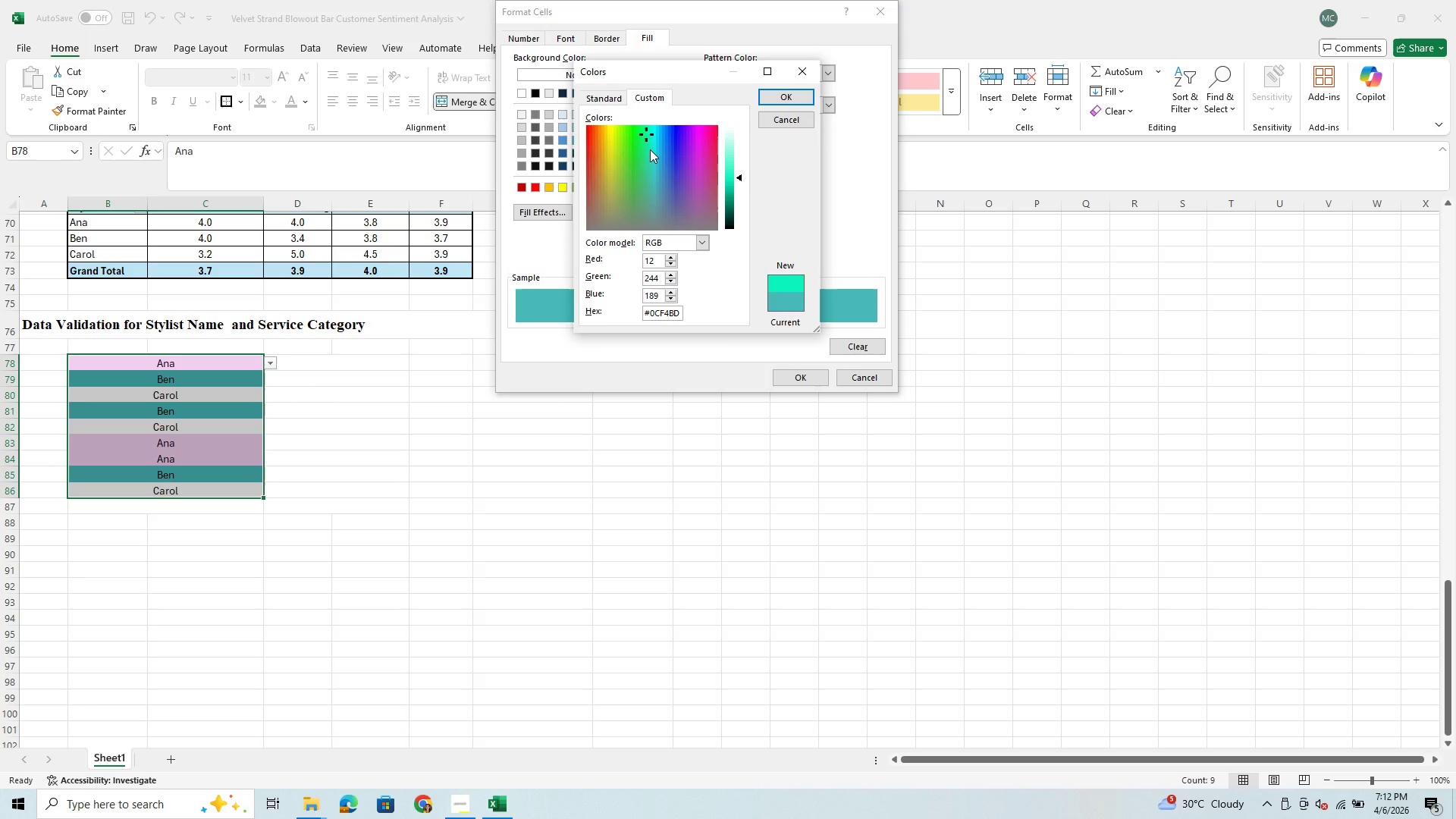 
left_click([651, 149])
 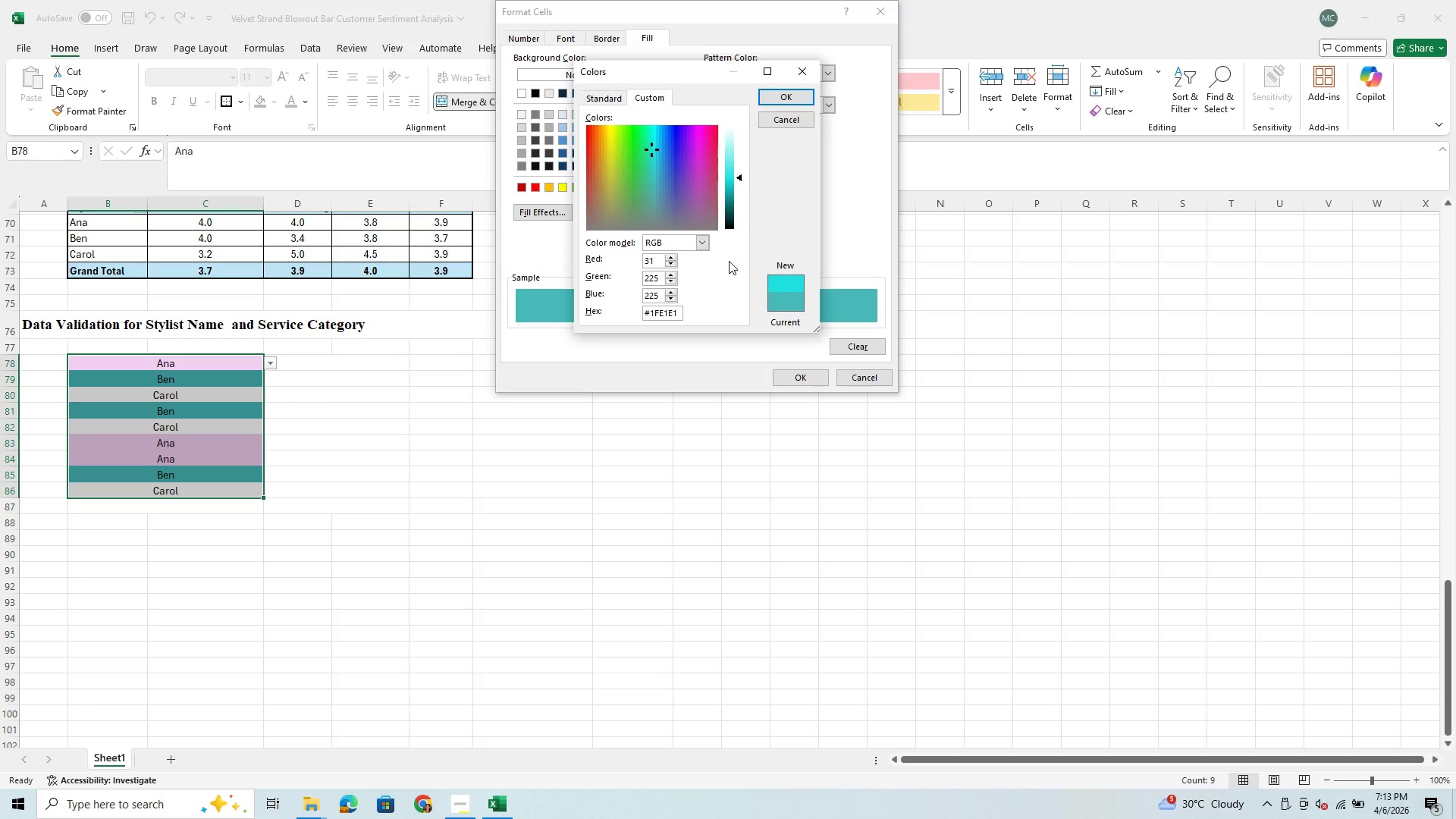 
left_click([647, 175])
 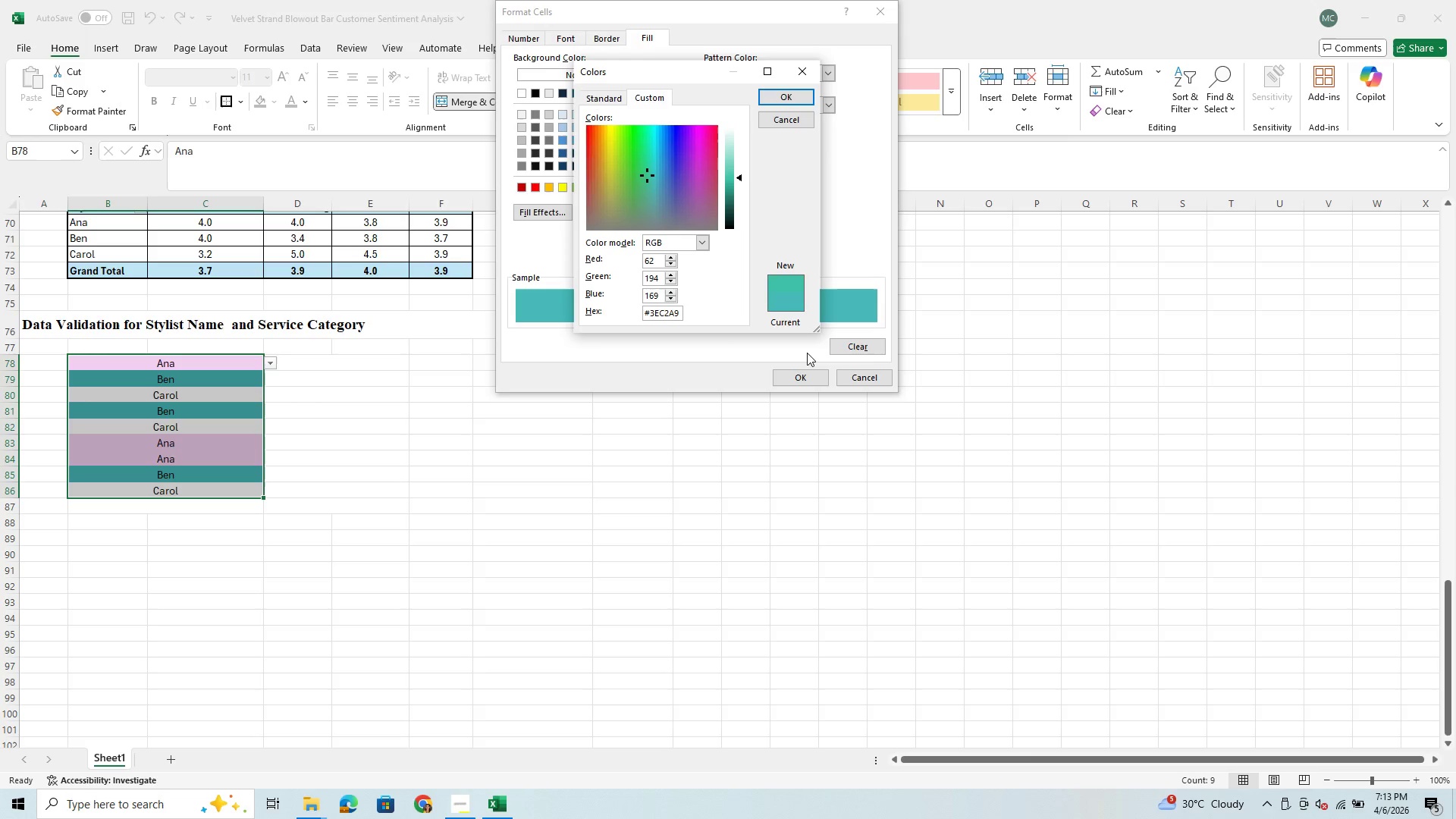 
left_click([784, 98])
 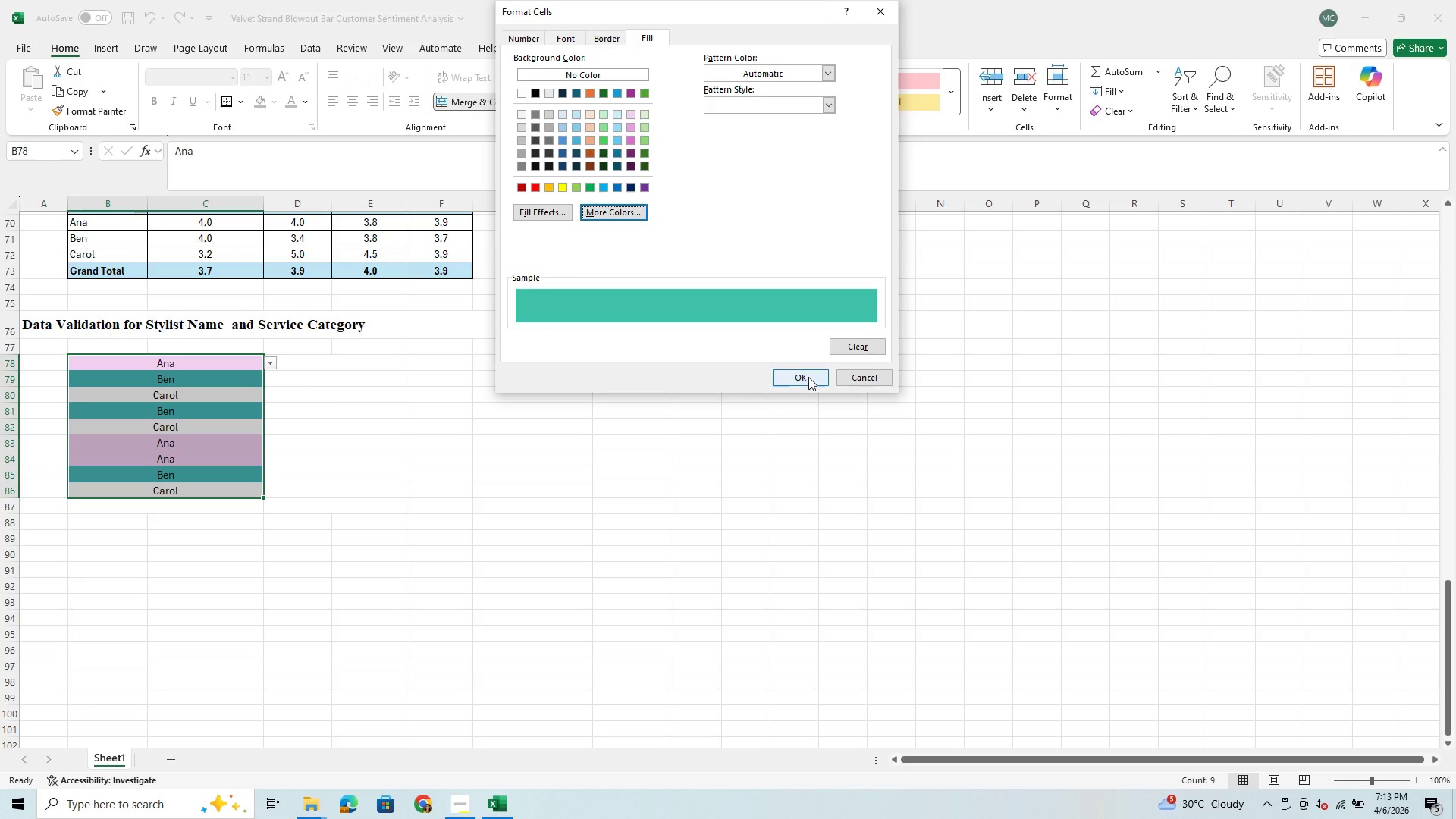 
left_click([808, 377])
 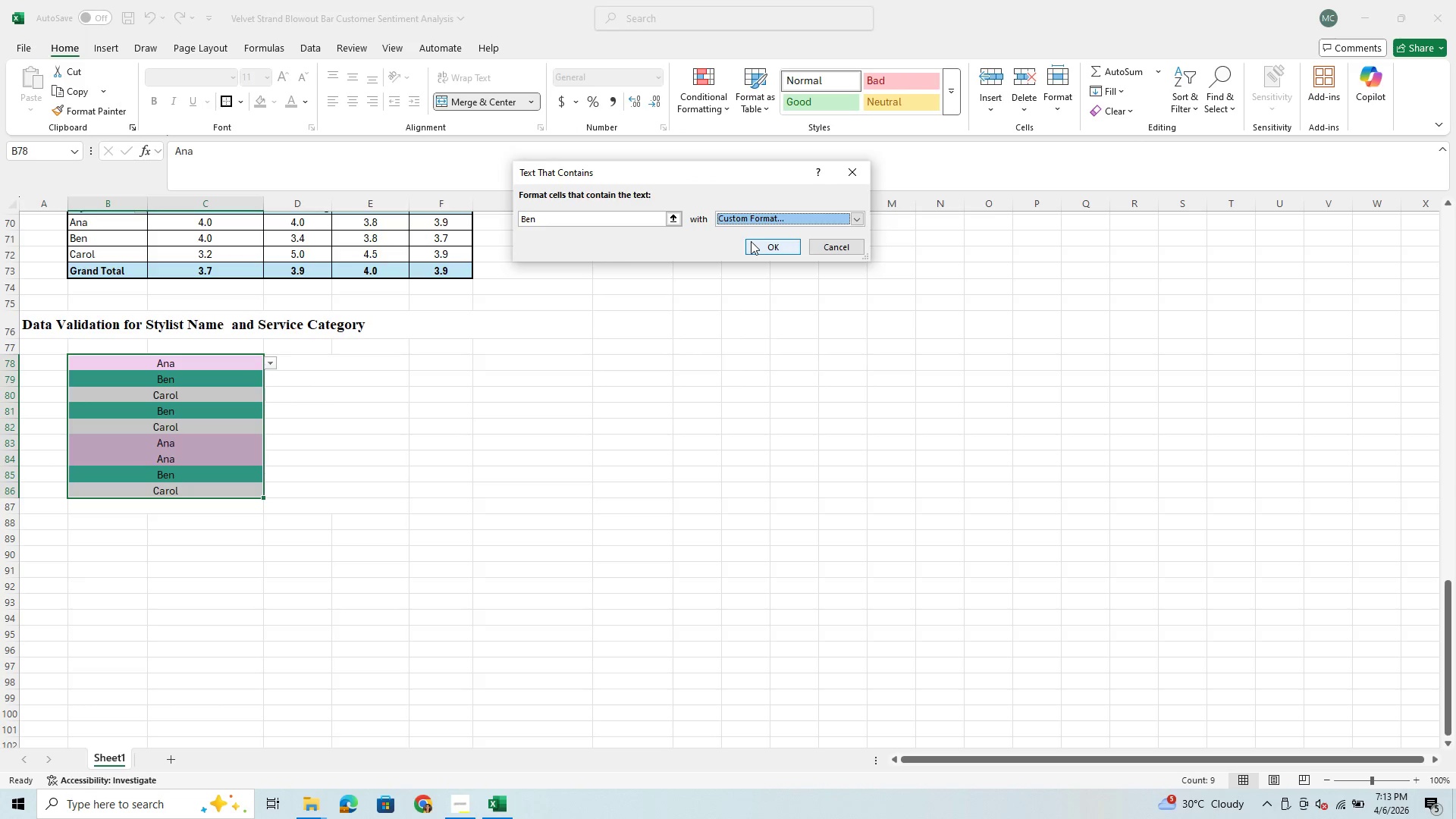 
left_click([756, 245])
 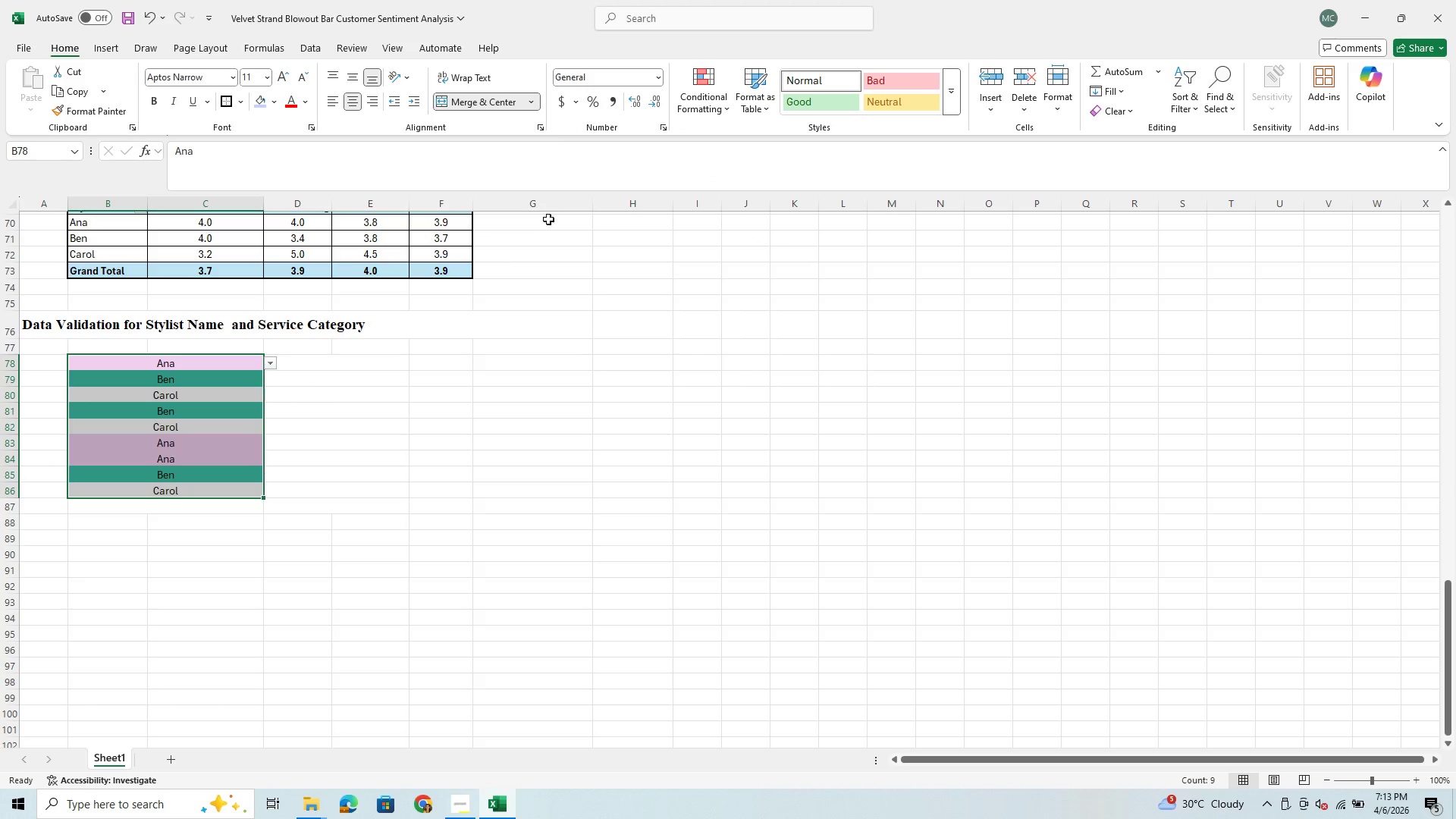 
left_click([701, 85])
 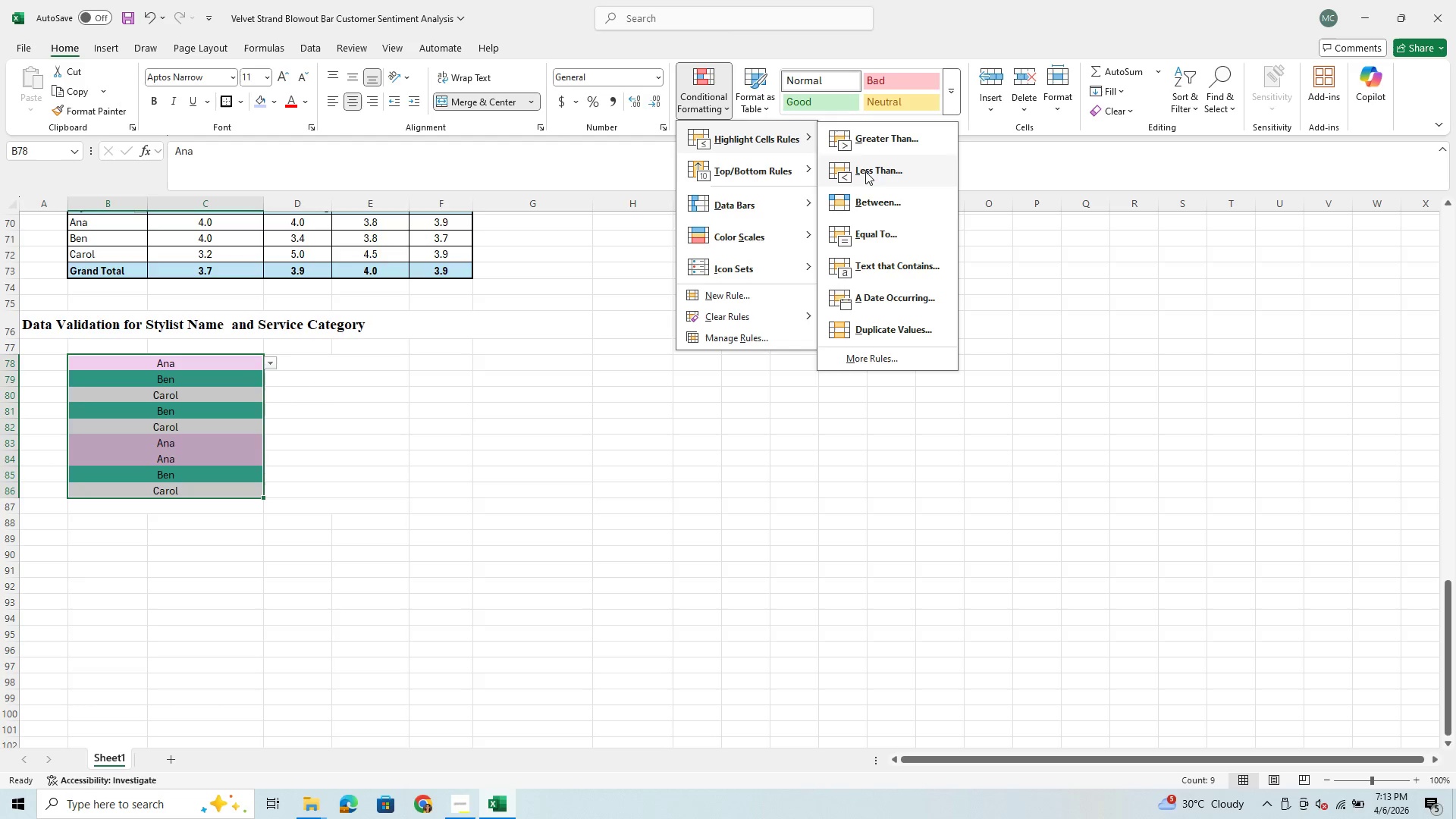 
left_click([869, 264])
 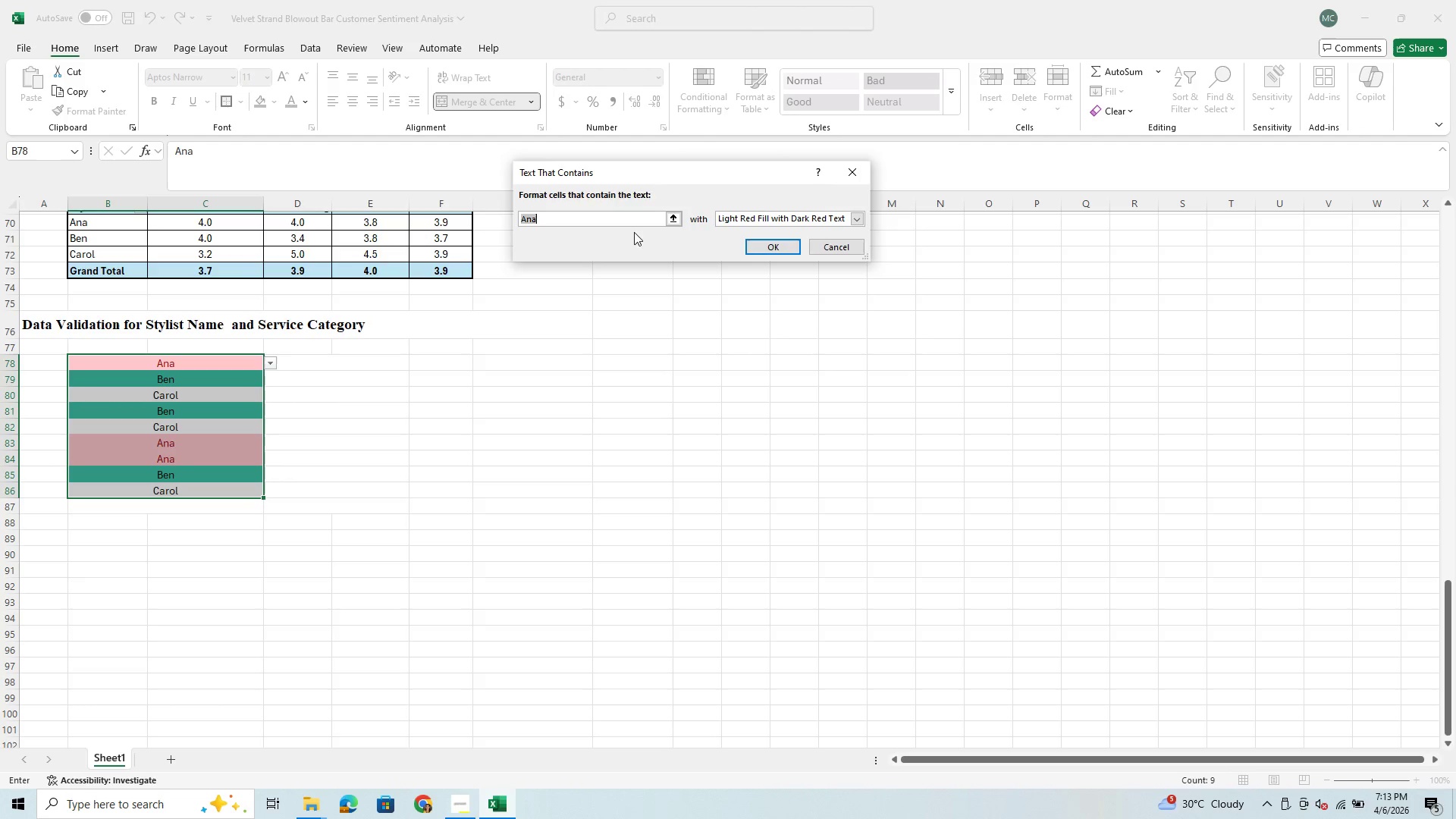 
left_click([623, 218])
 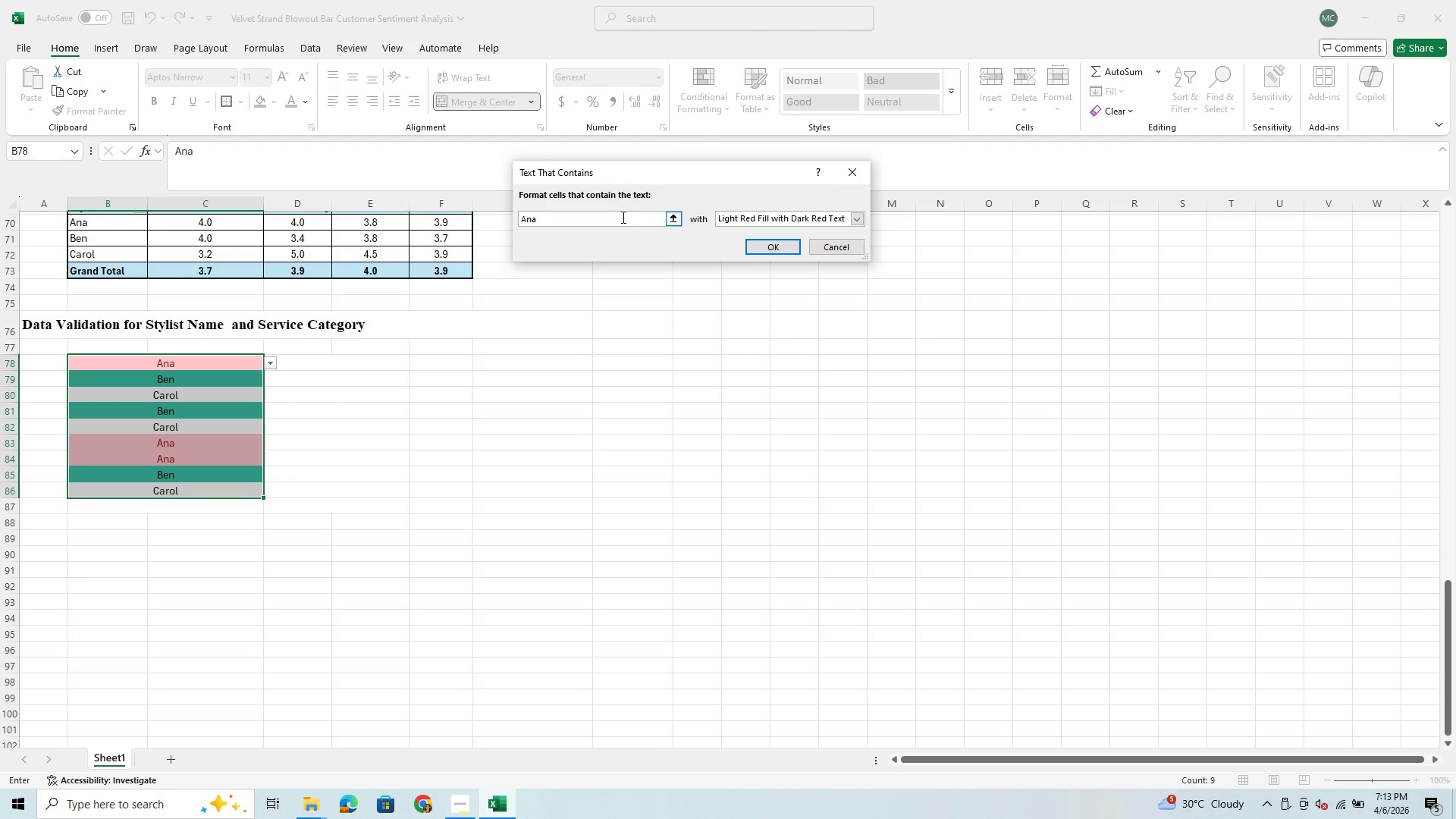 
key(Backspace)
key(Backspace)
key(Backspace)
key(Backspace)
type(Carol)
 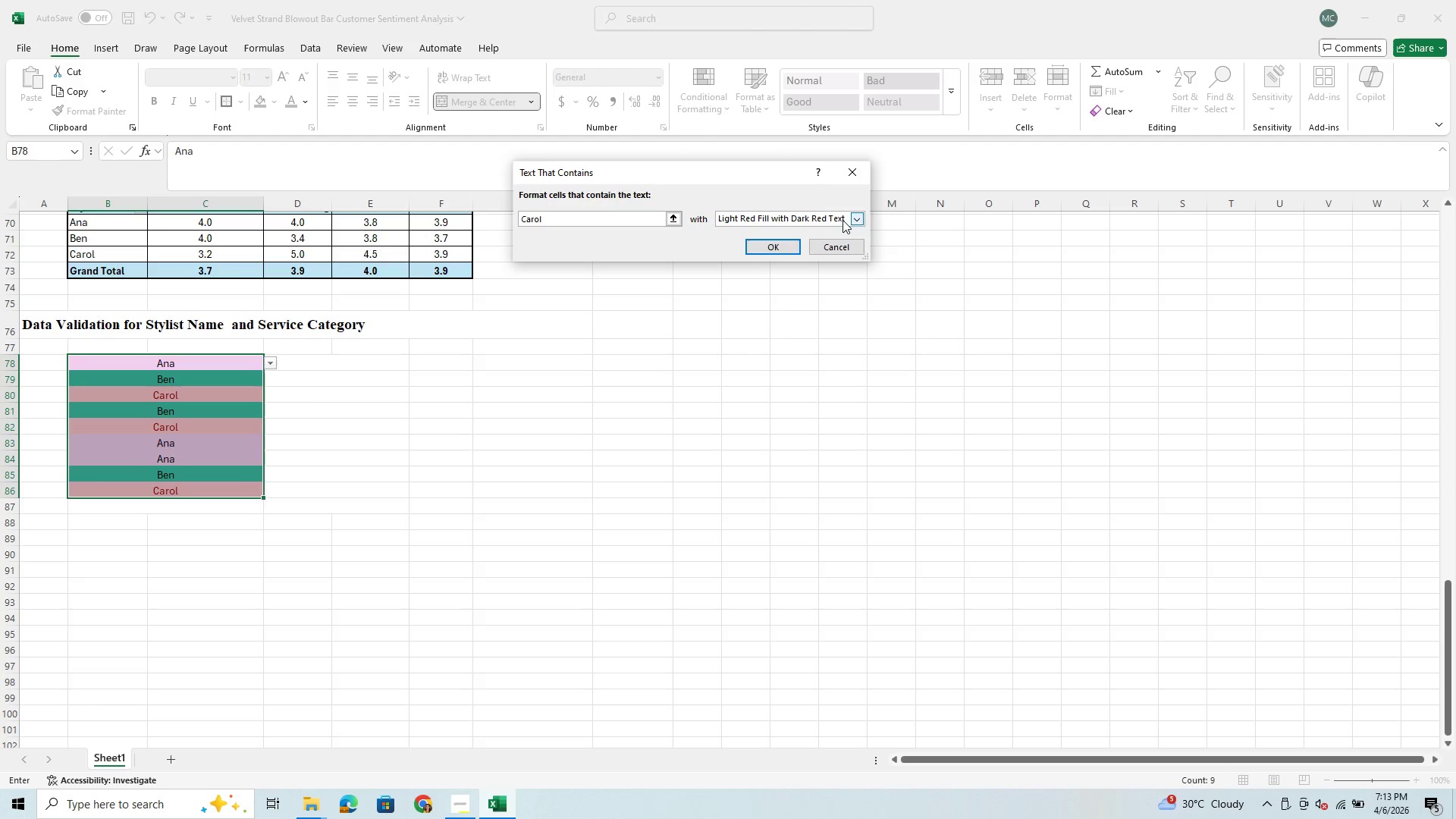 
left_click([860, 216])
 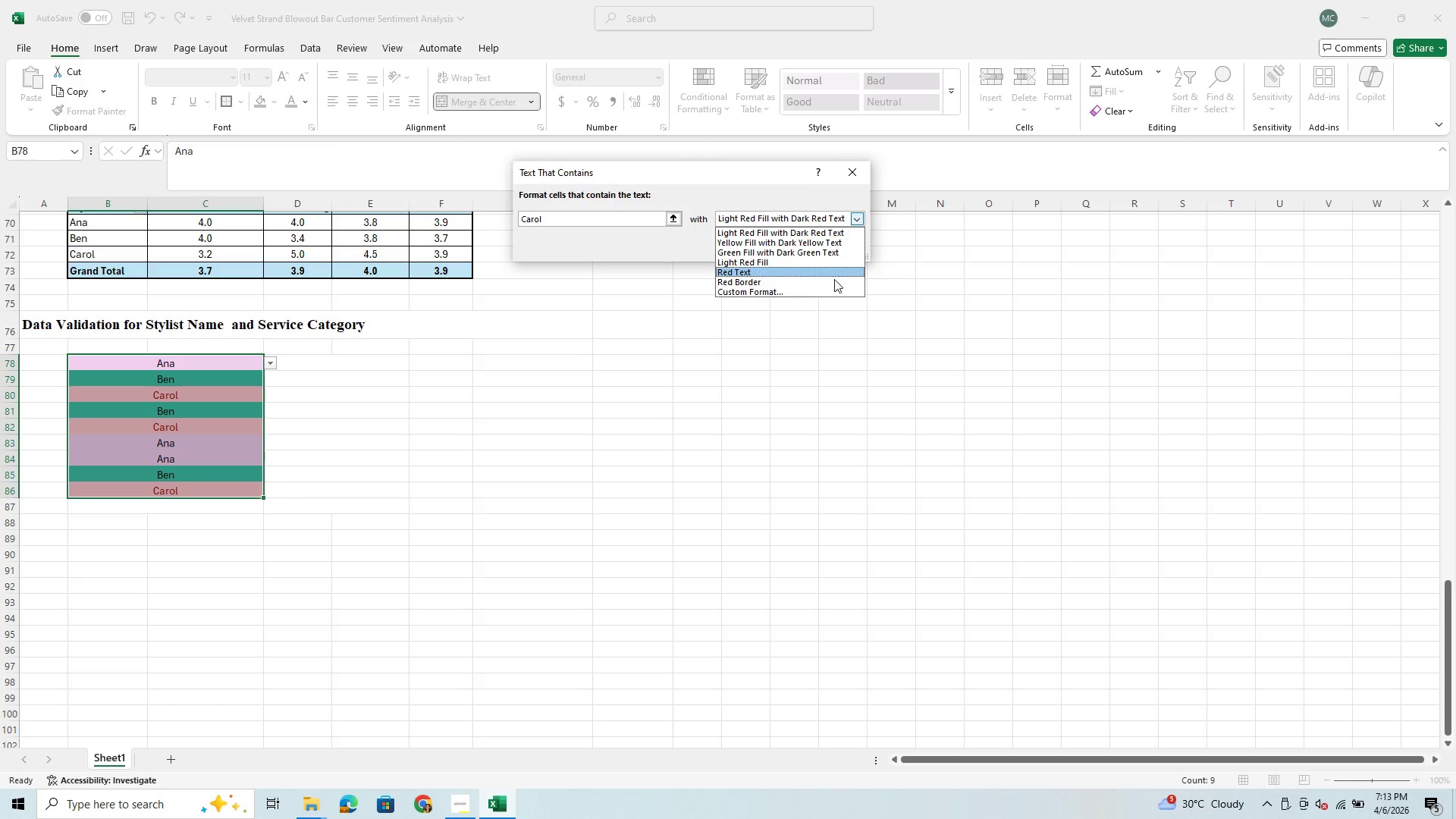 
left_click([827, 292])
 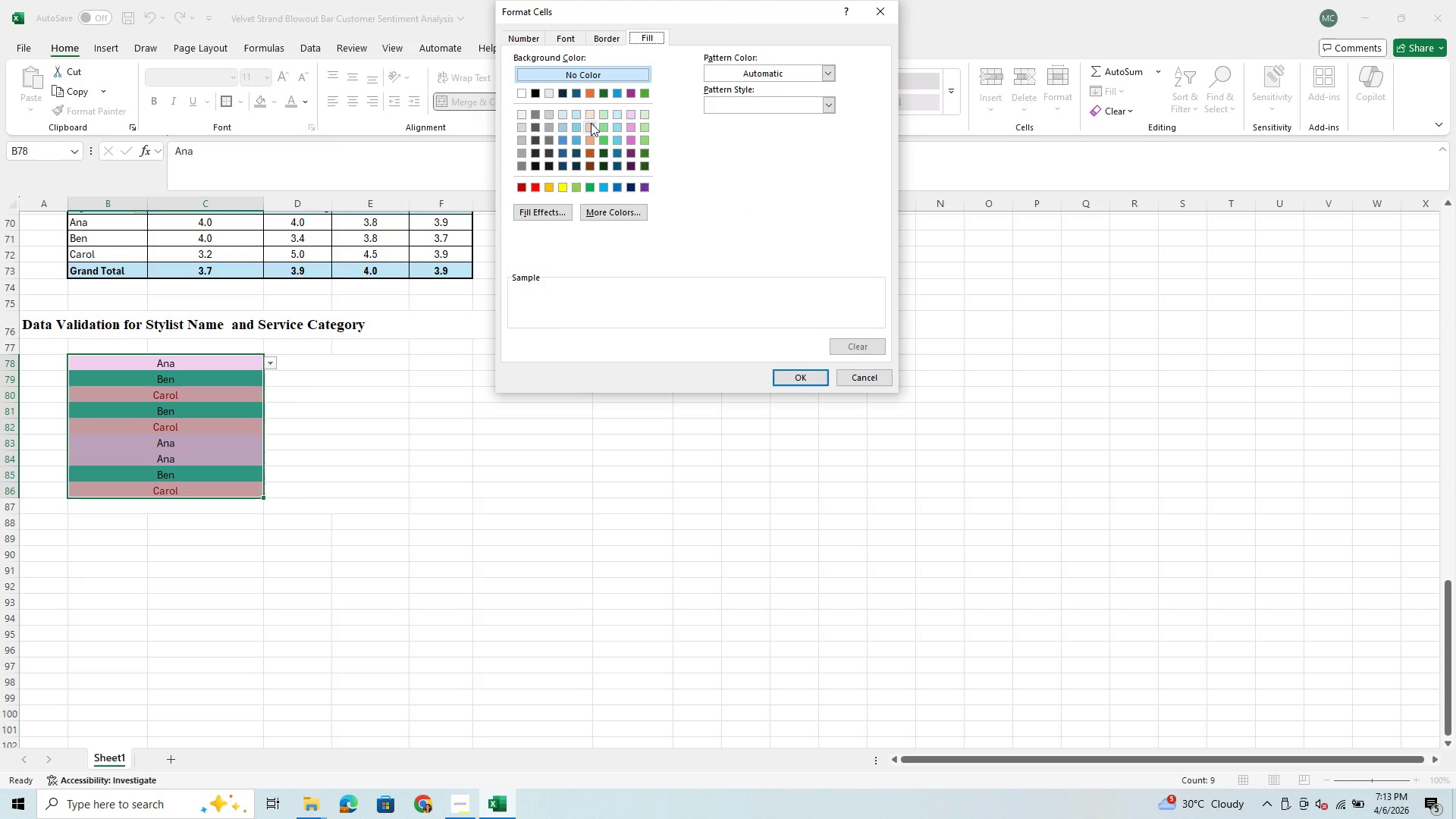 
left_click([591, 123])
 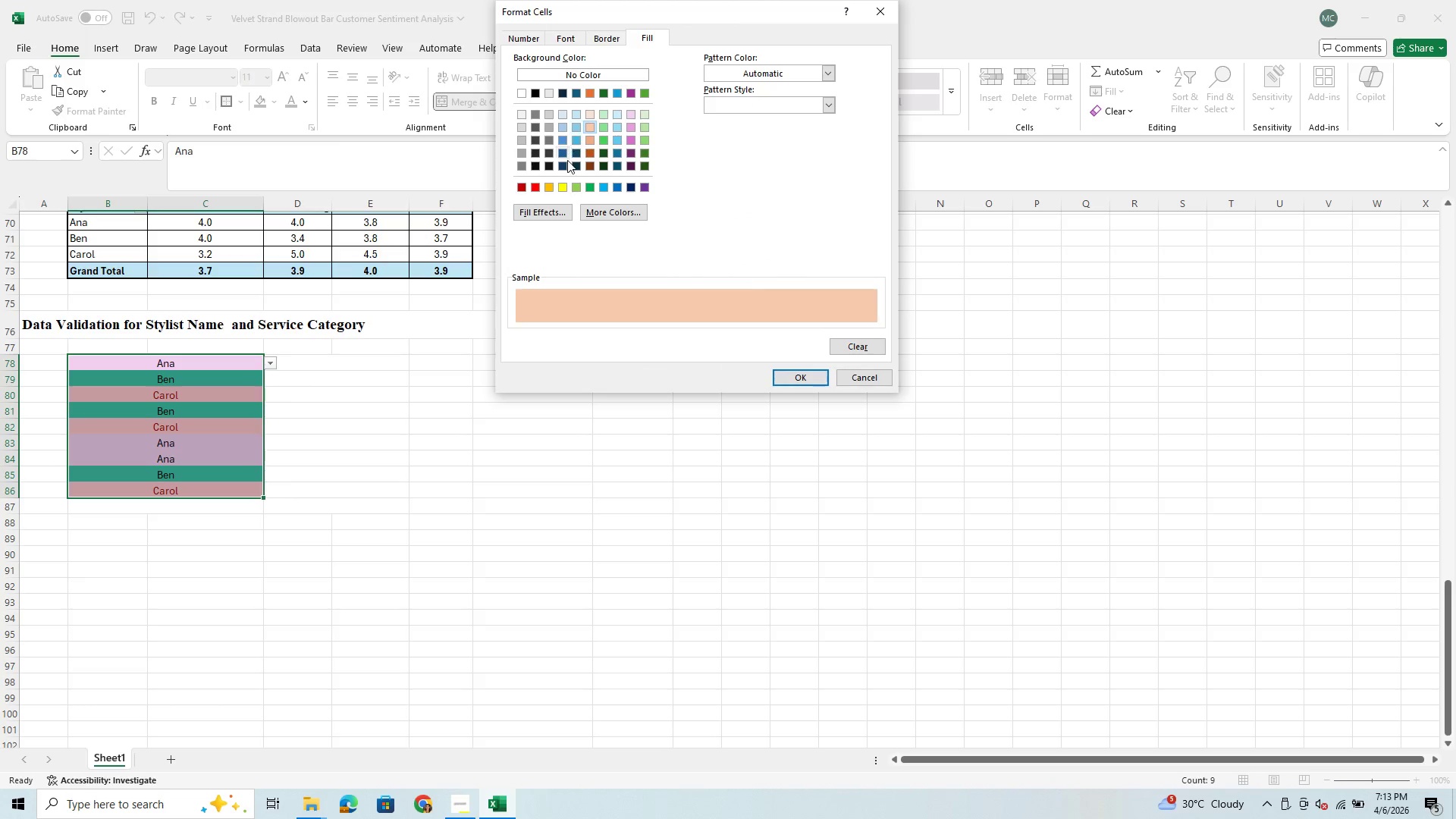 
left_click([609, 209])
 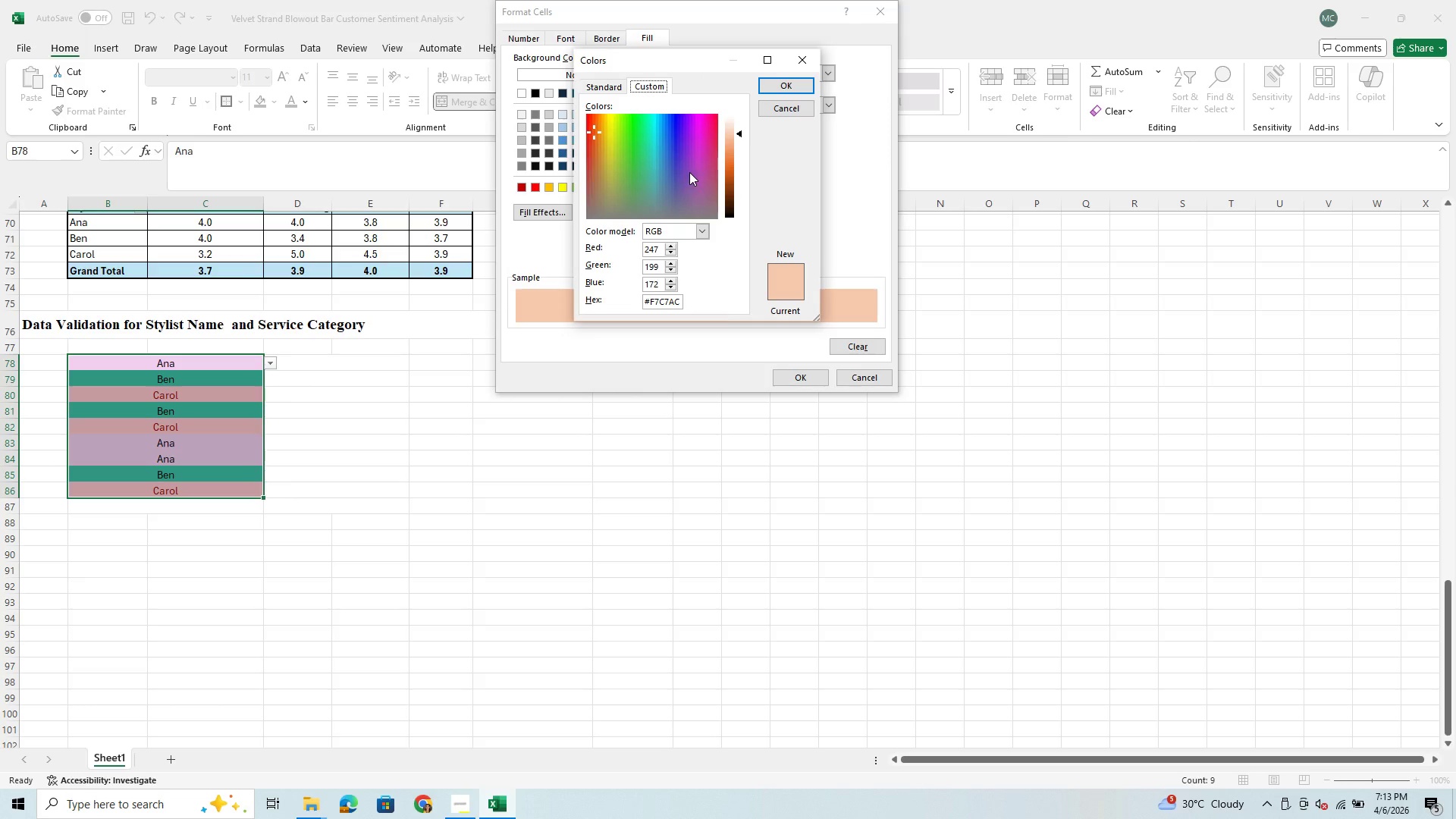 
left_click([695, 171])
 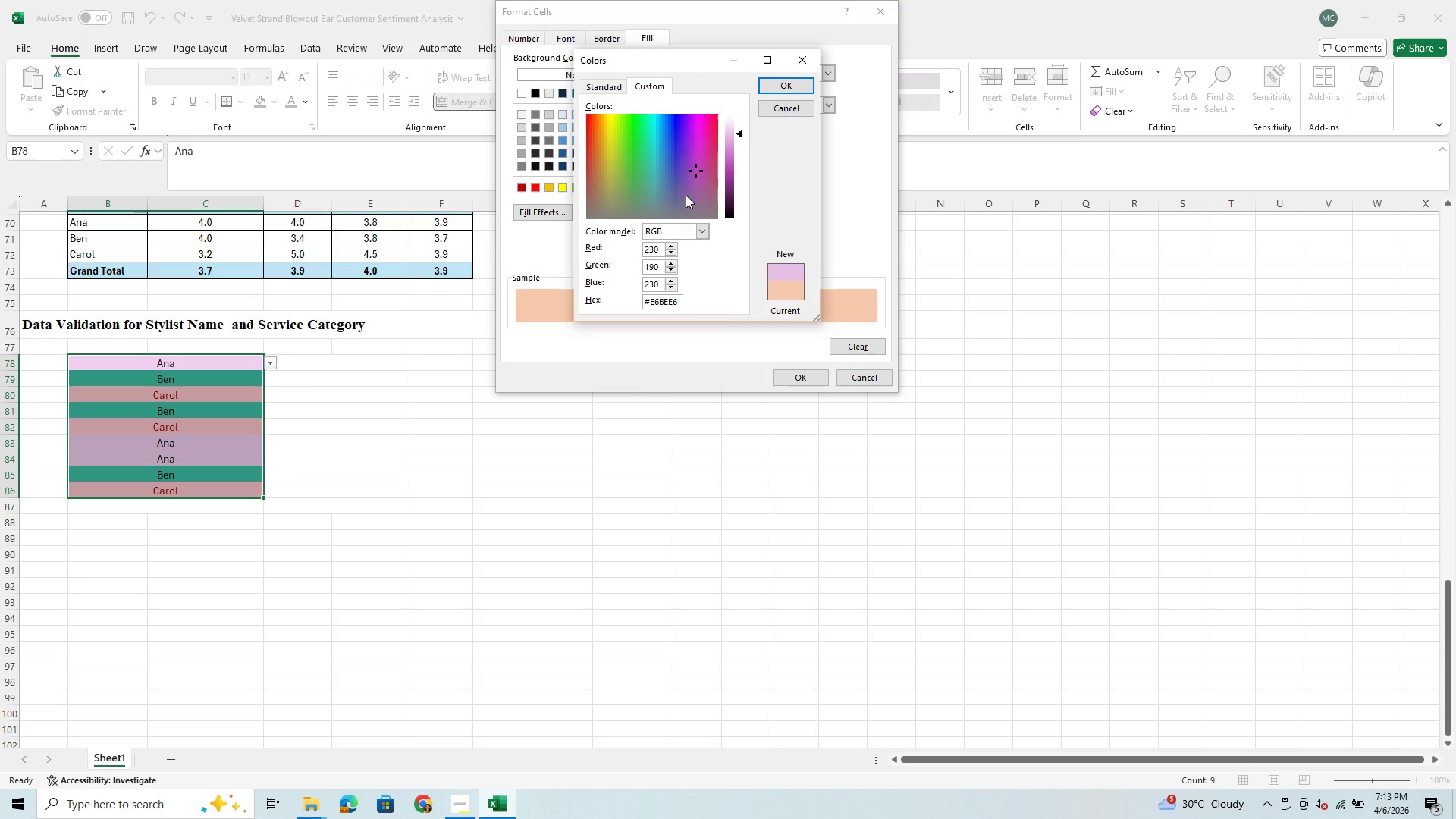 
left_click([695, 193])
 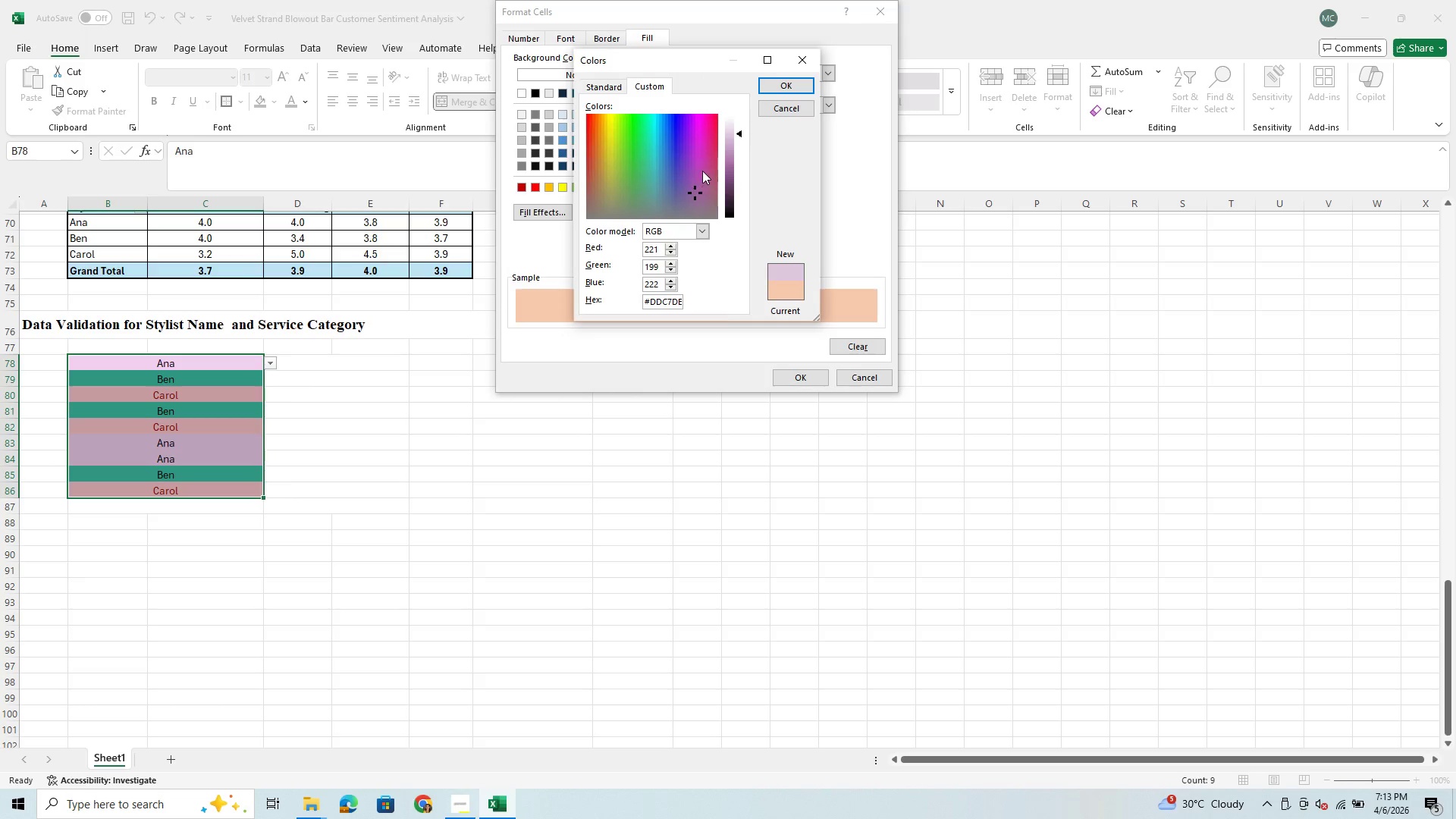 
left_click([702, 171])
 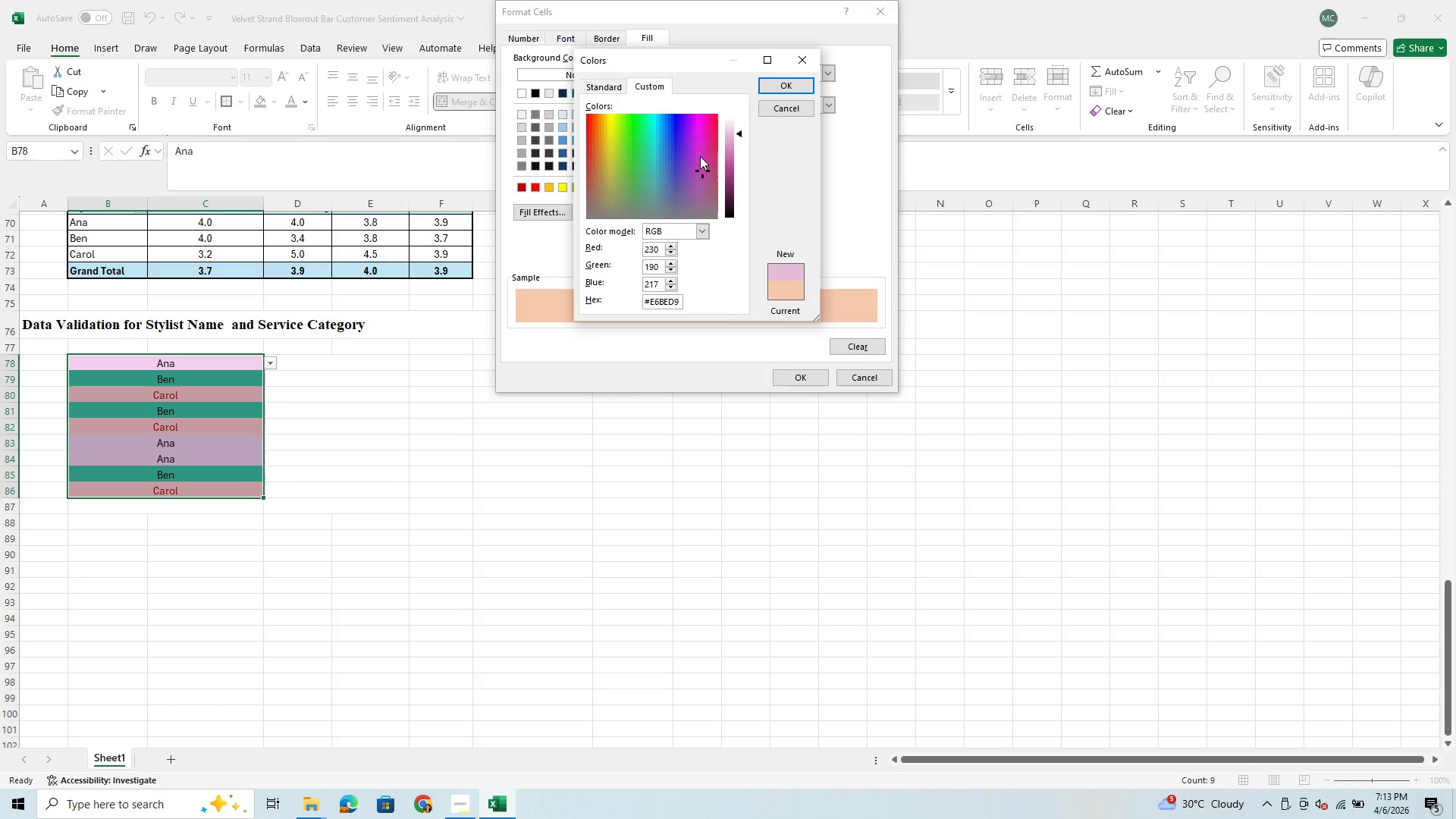 
left_click([698, 147])
 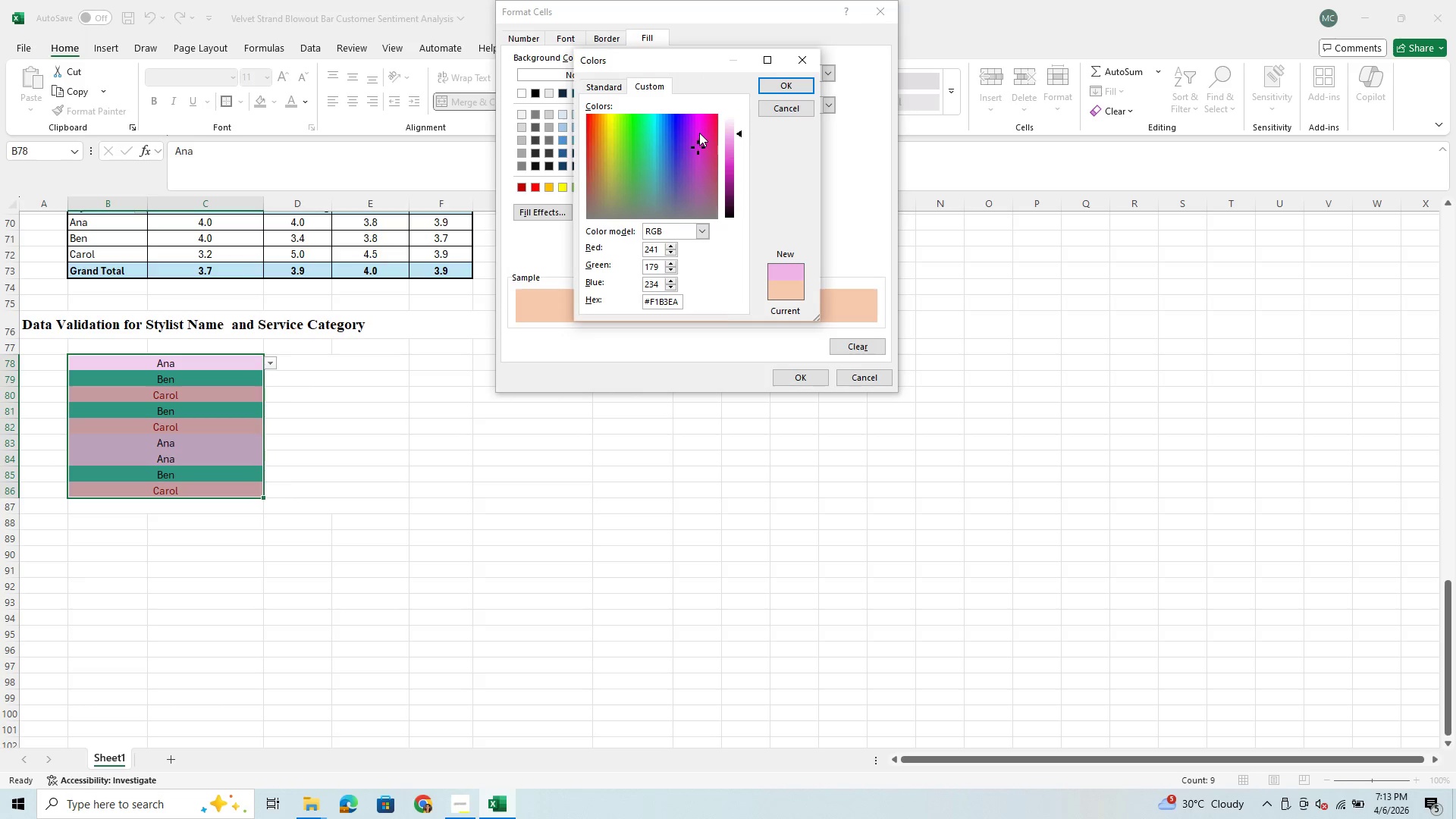 
left_click([699, 133])
 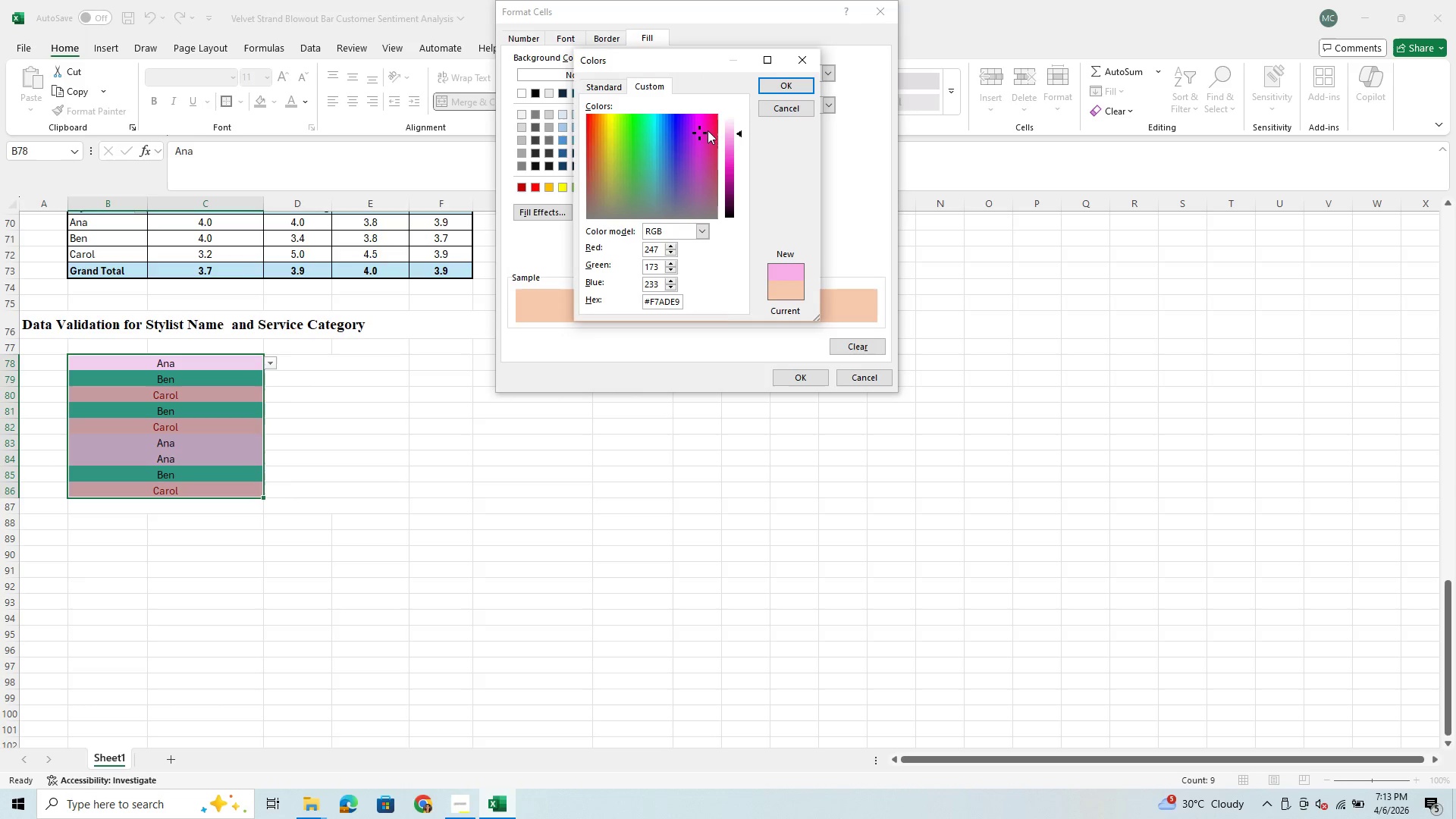 
wait(5.14)
 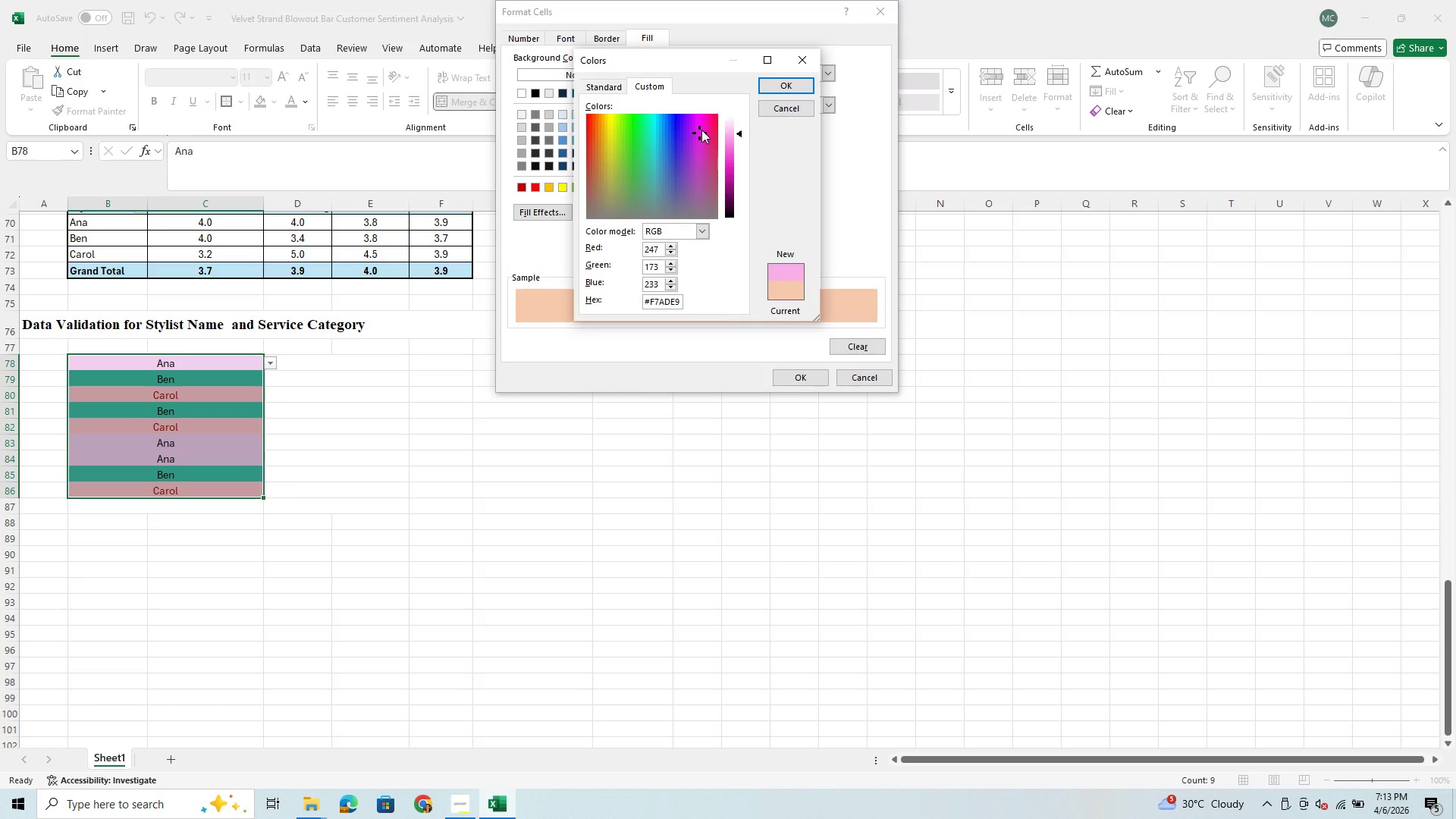 
left_click([708, 152])
 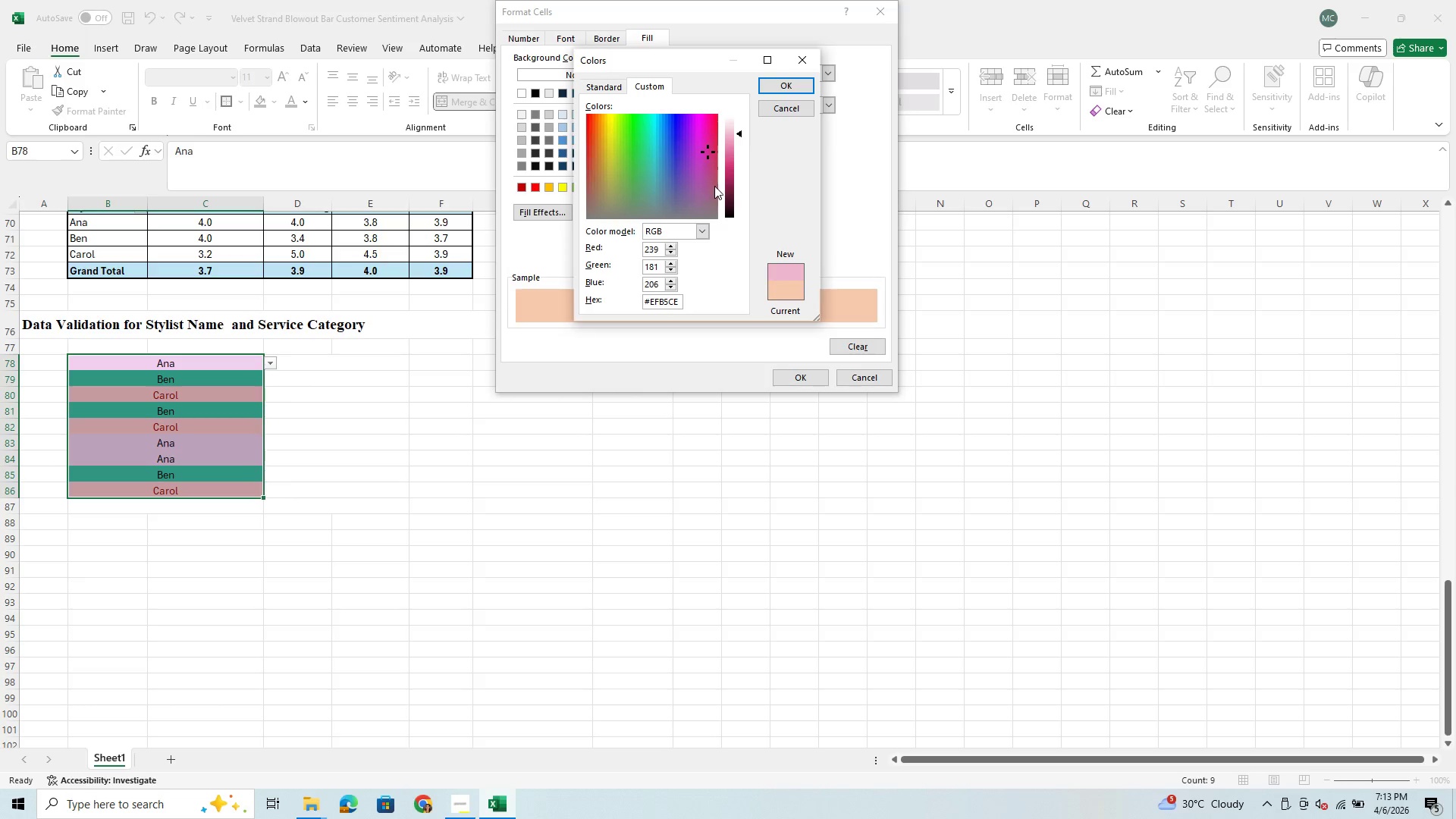 
left_click([684, 221])
 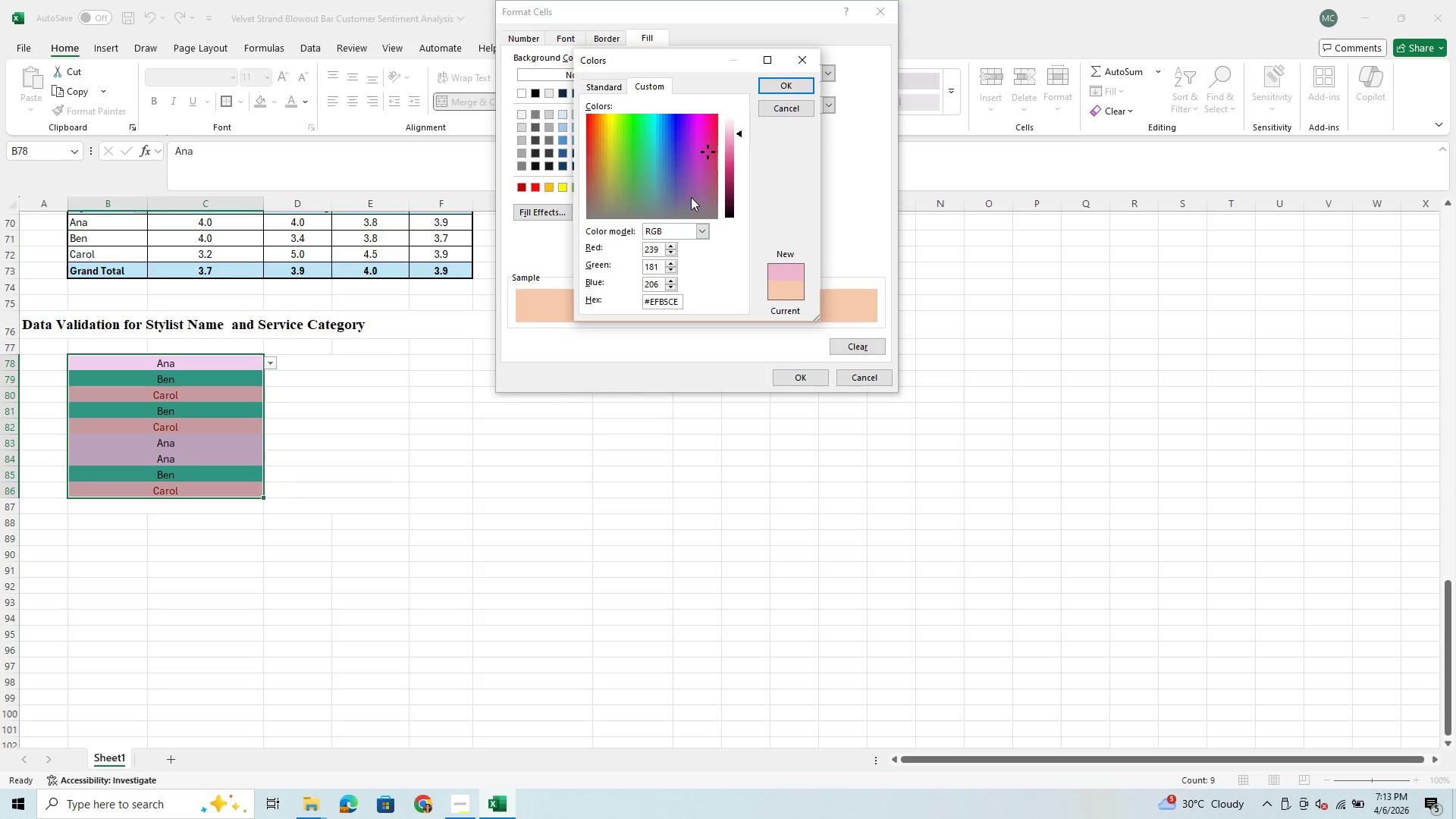 
left_click([696, 191])
 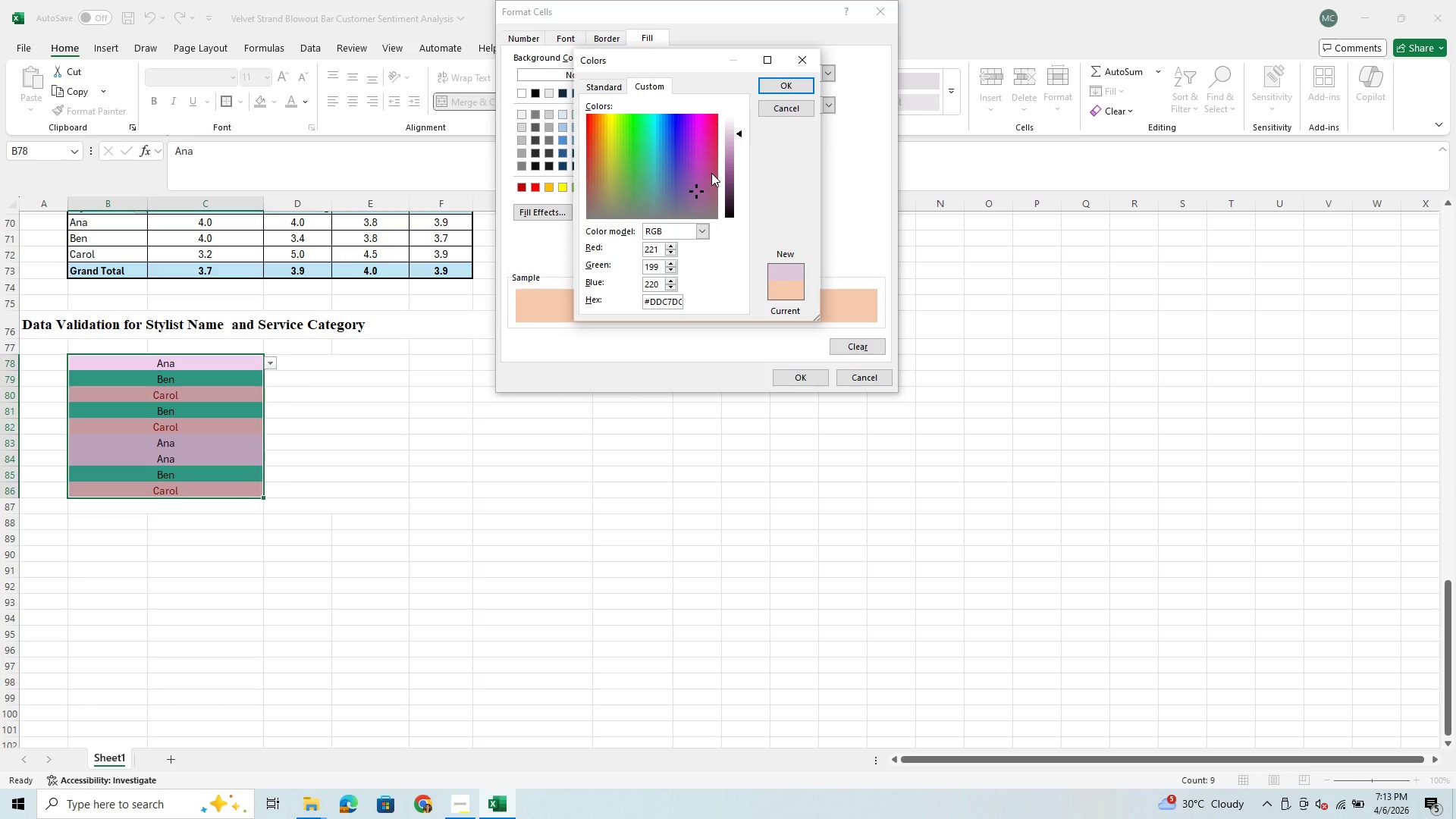 
left_click([711, 173])
 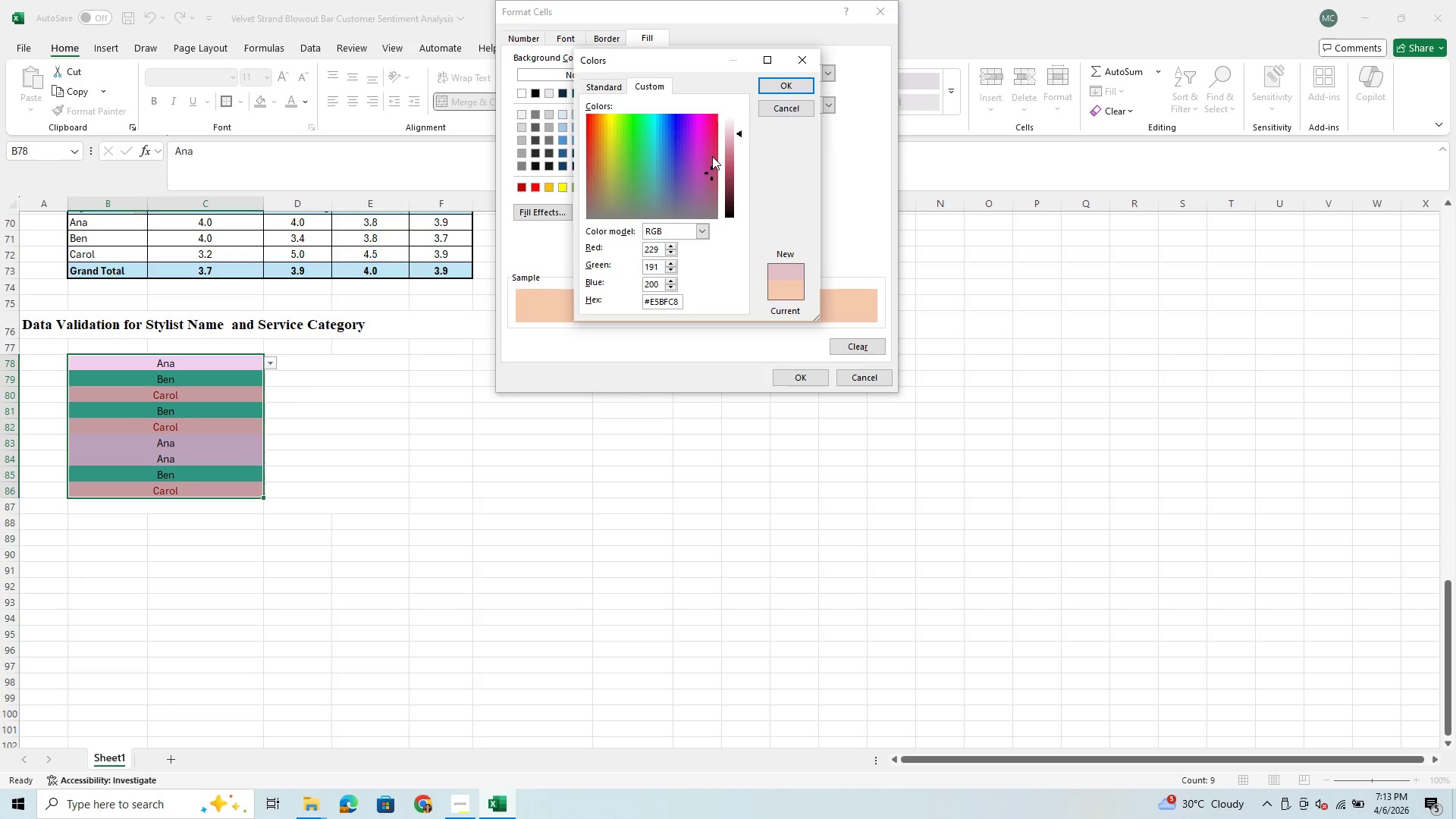 
left_click([712, 149])
 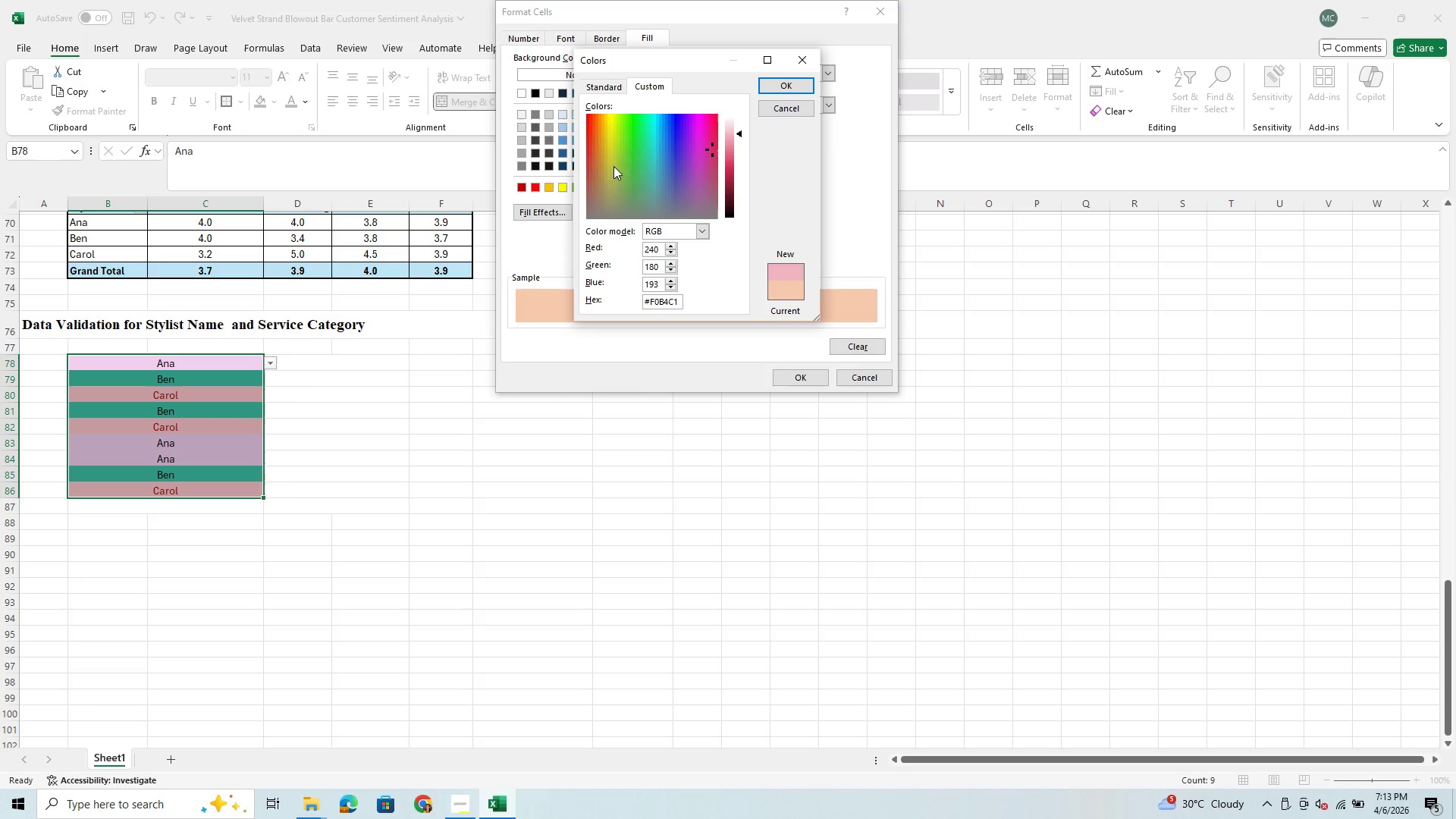 
left_click([595, 166])
 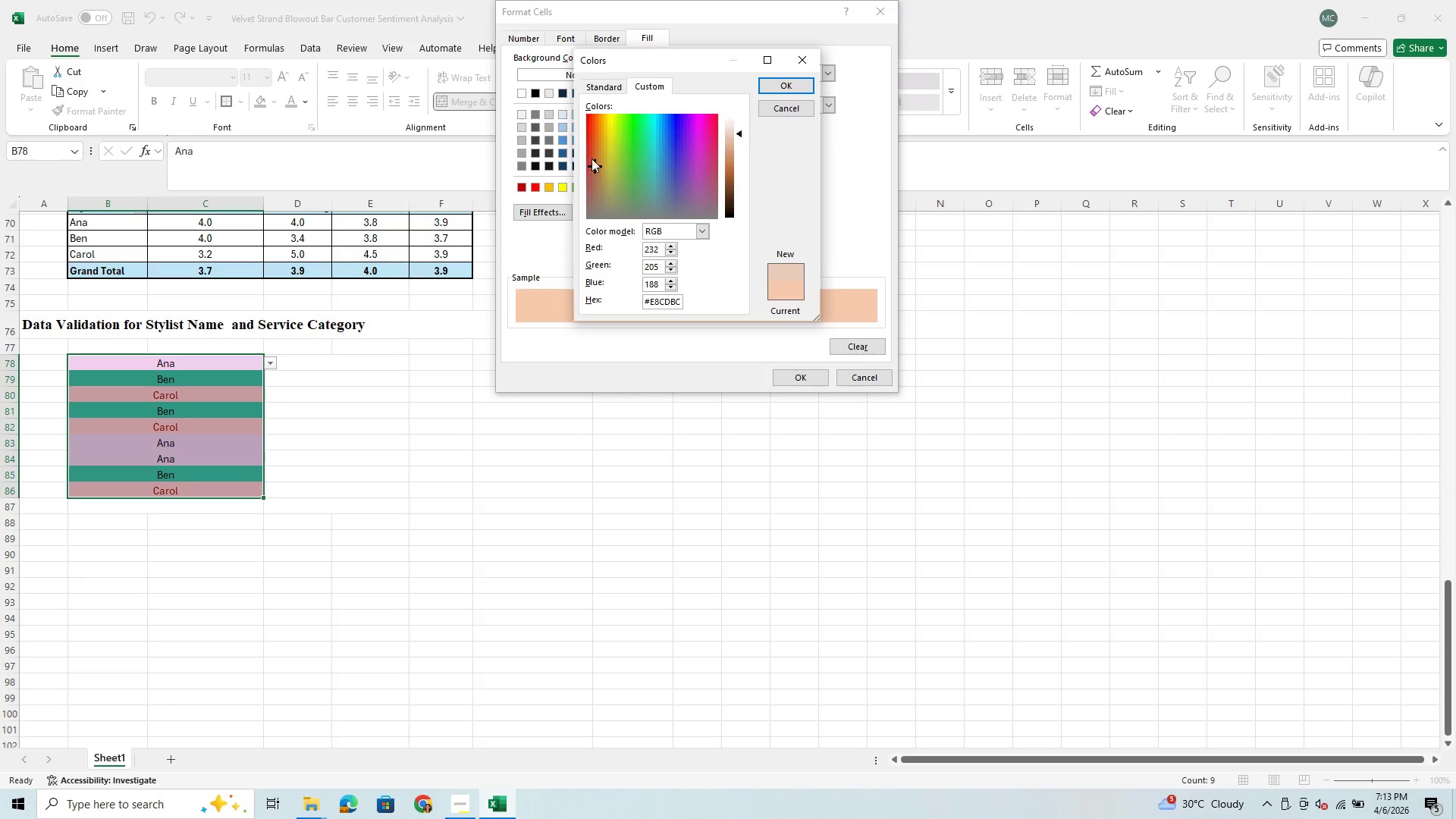 
left_click([594, 152])
 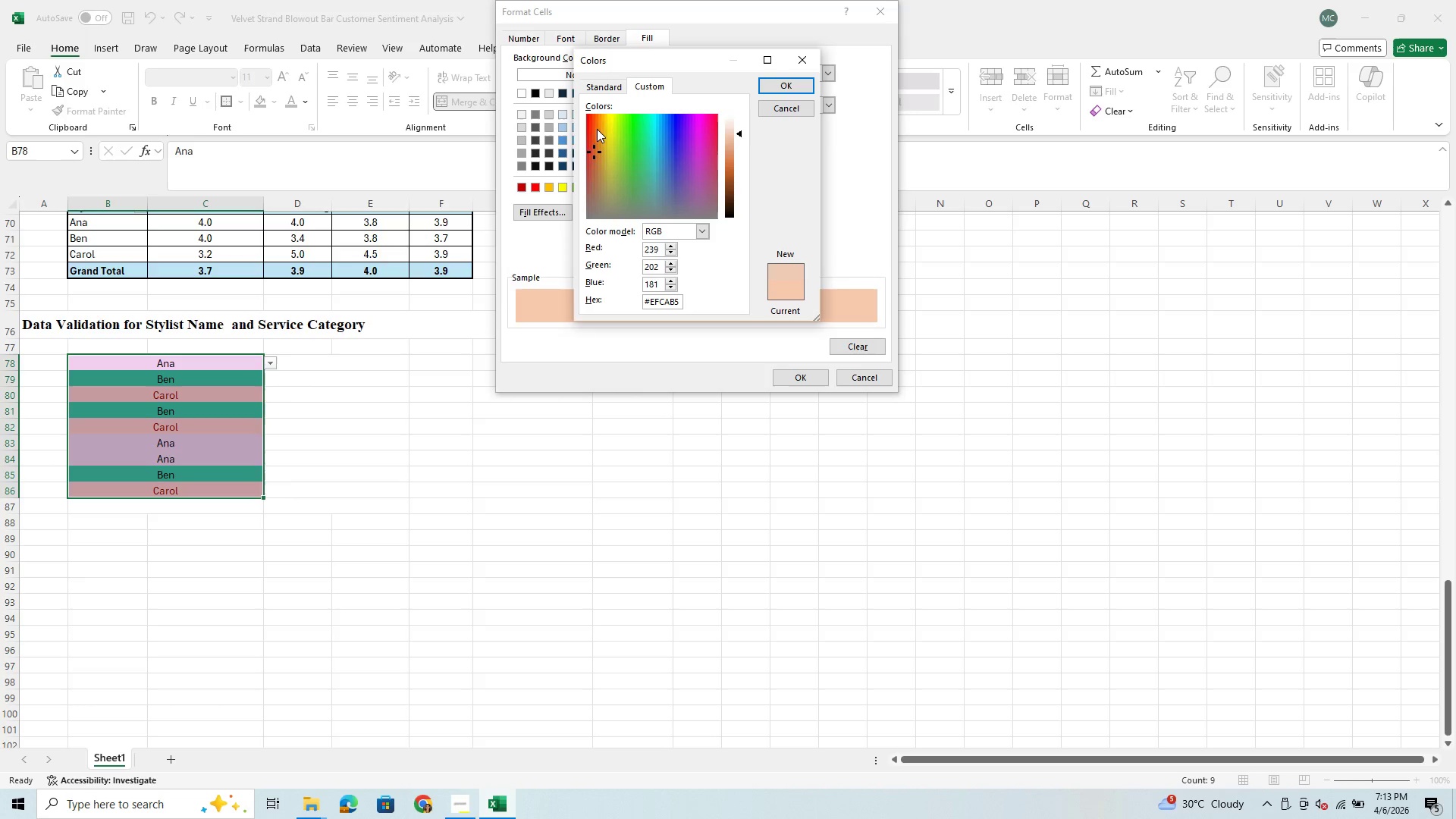 
left_click([598, 127])
 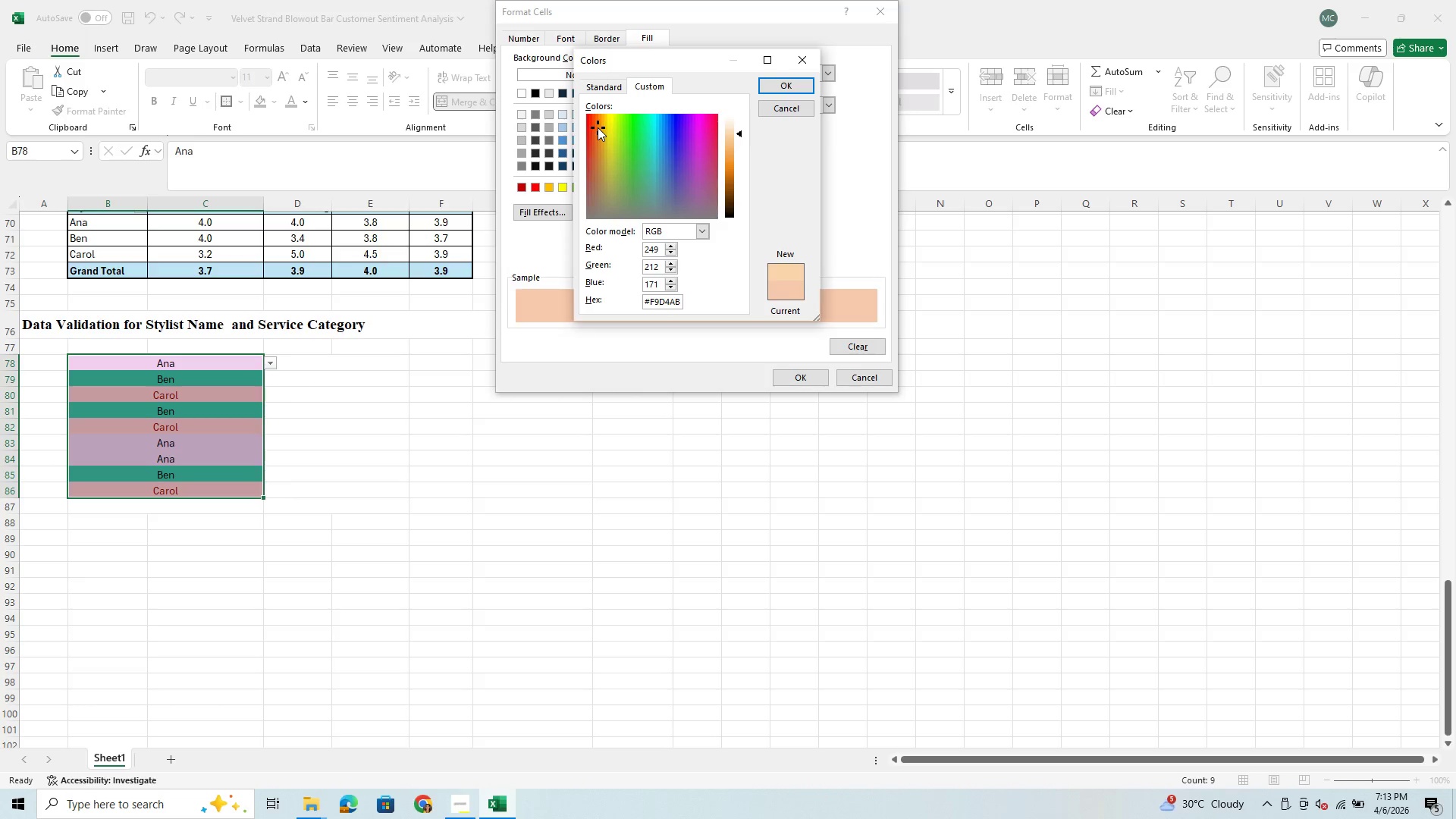 
left_click([598, 121])
 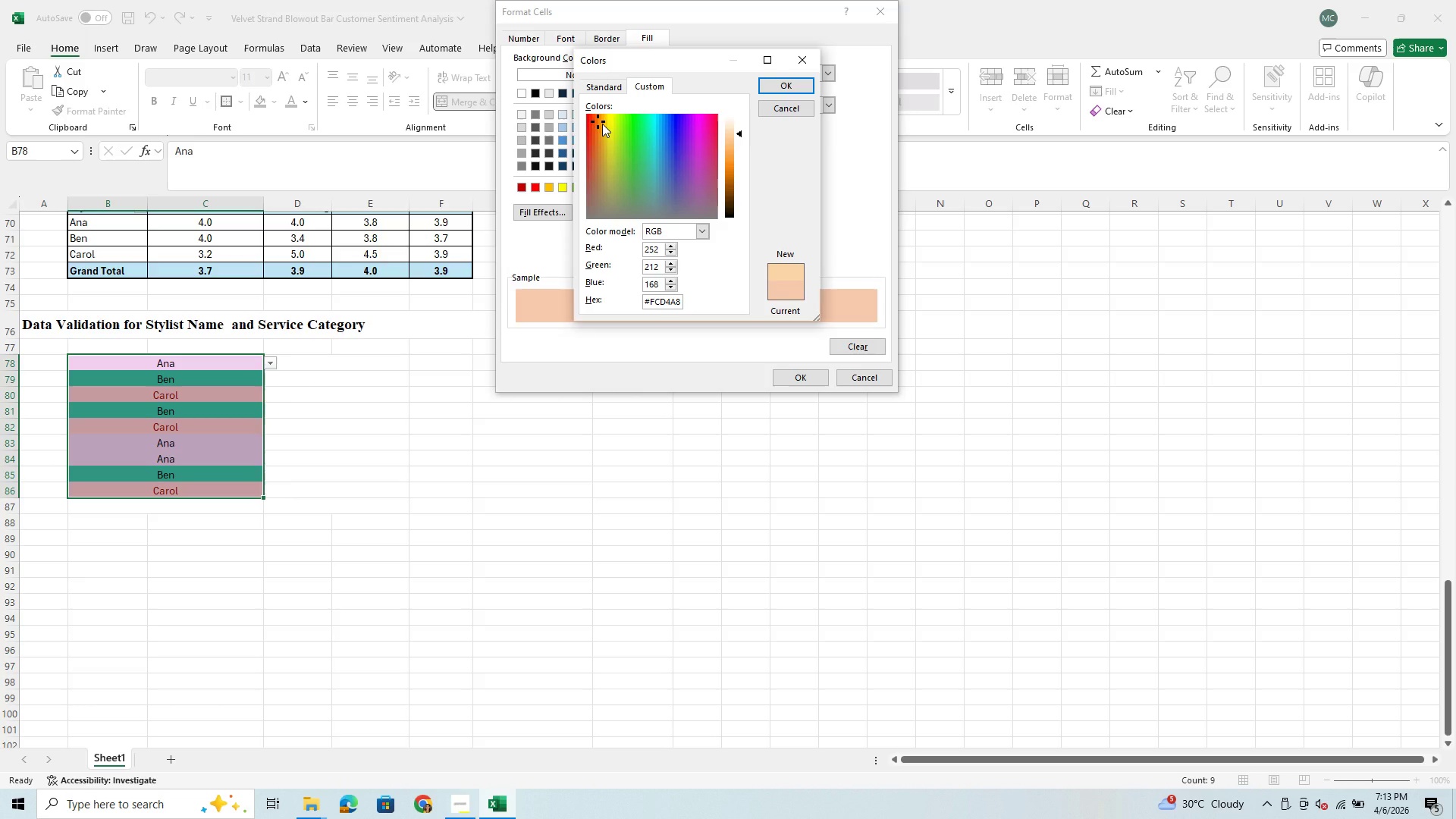 
left_click([593, 170])
 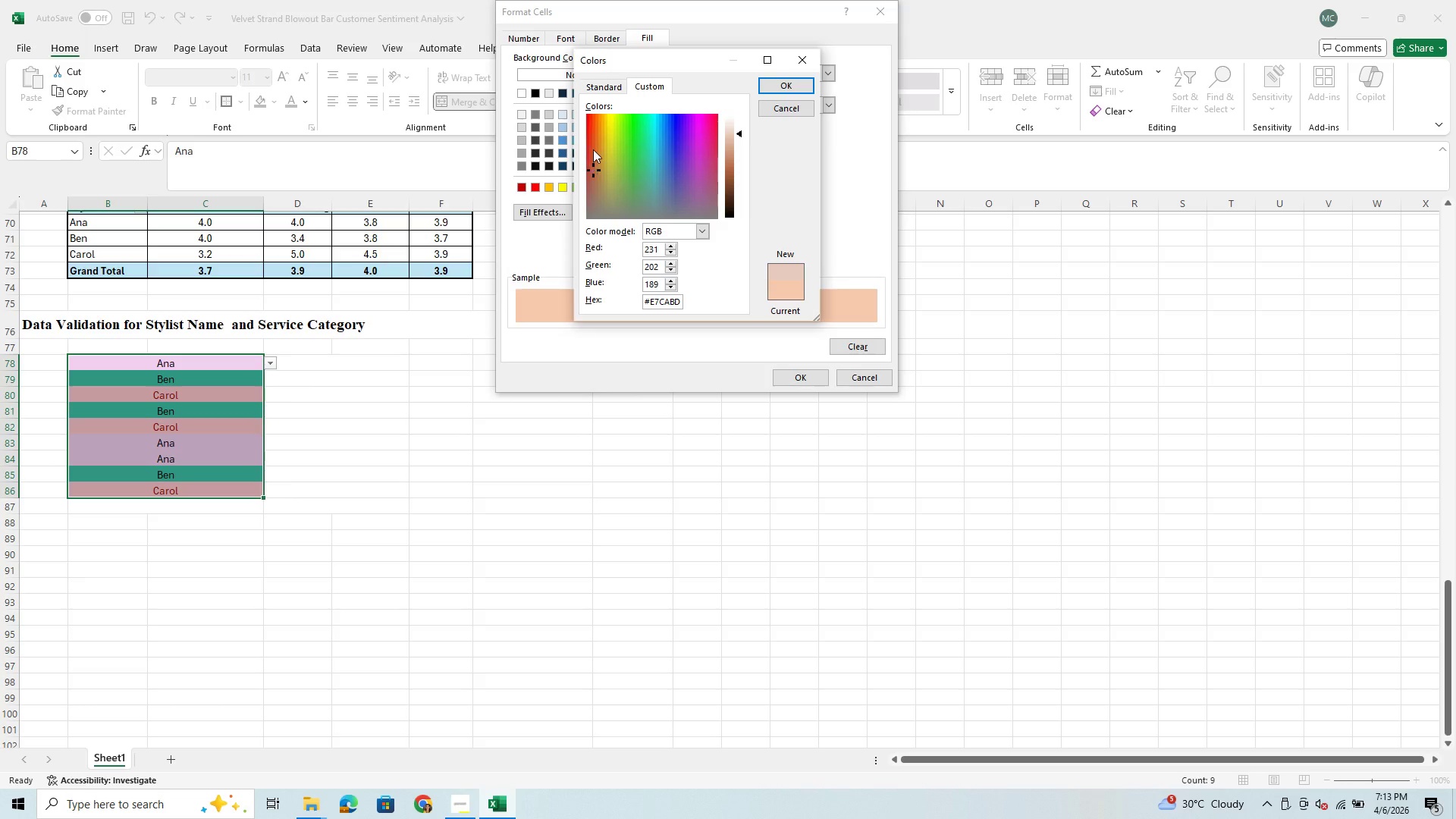 
left_click([593, 144])
 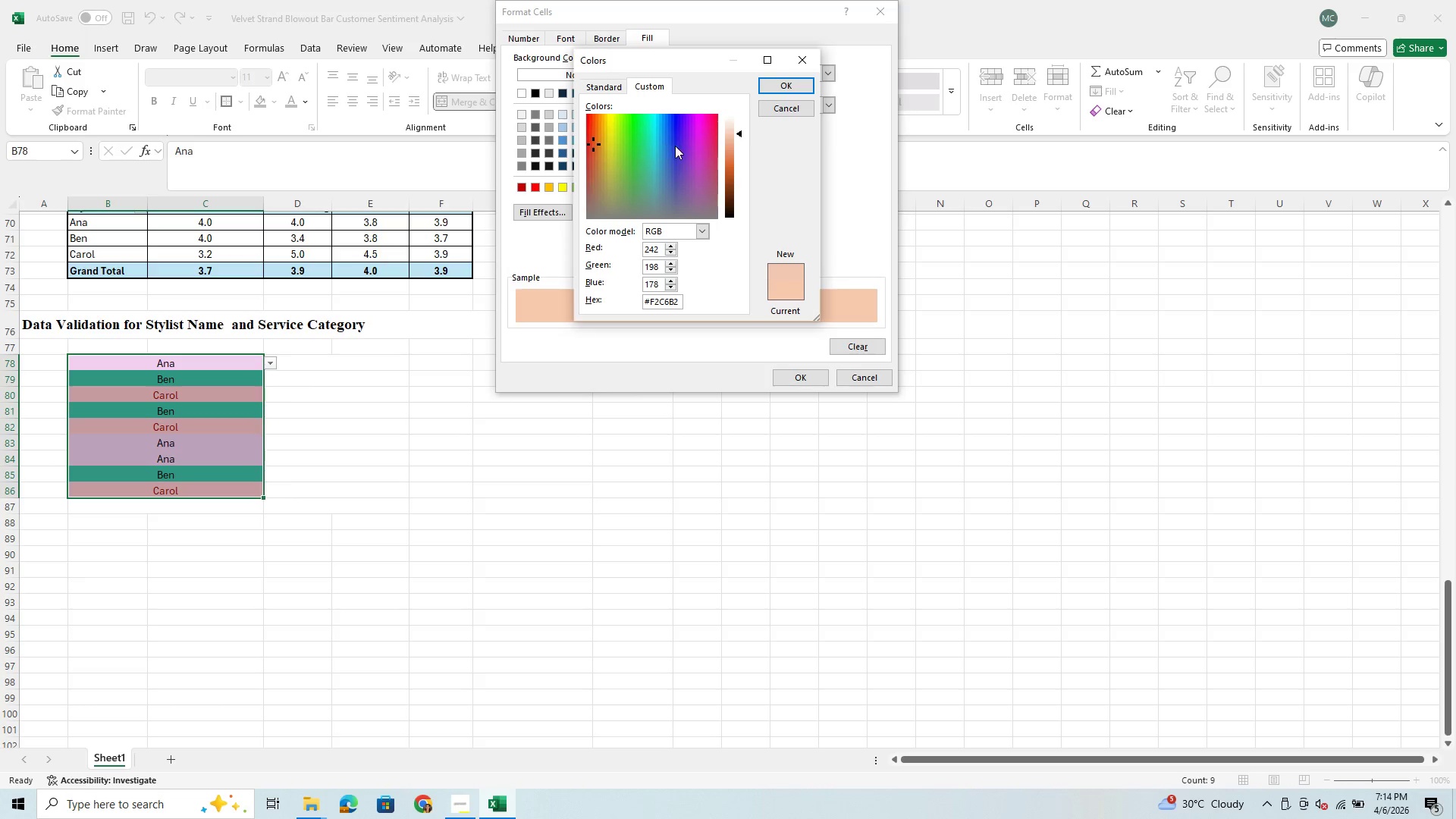 
left_click([692, 141])
 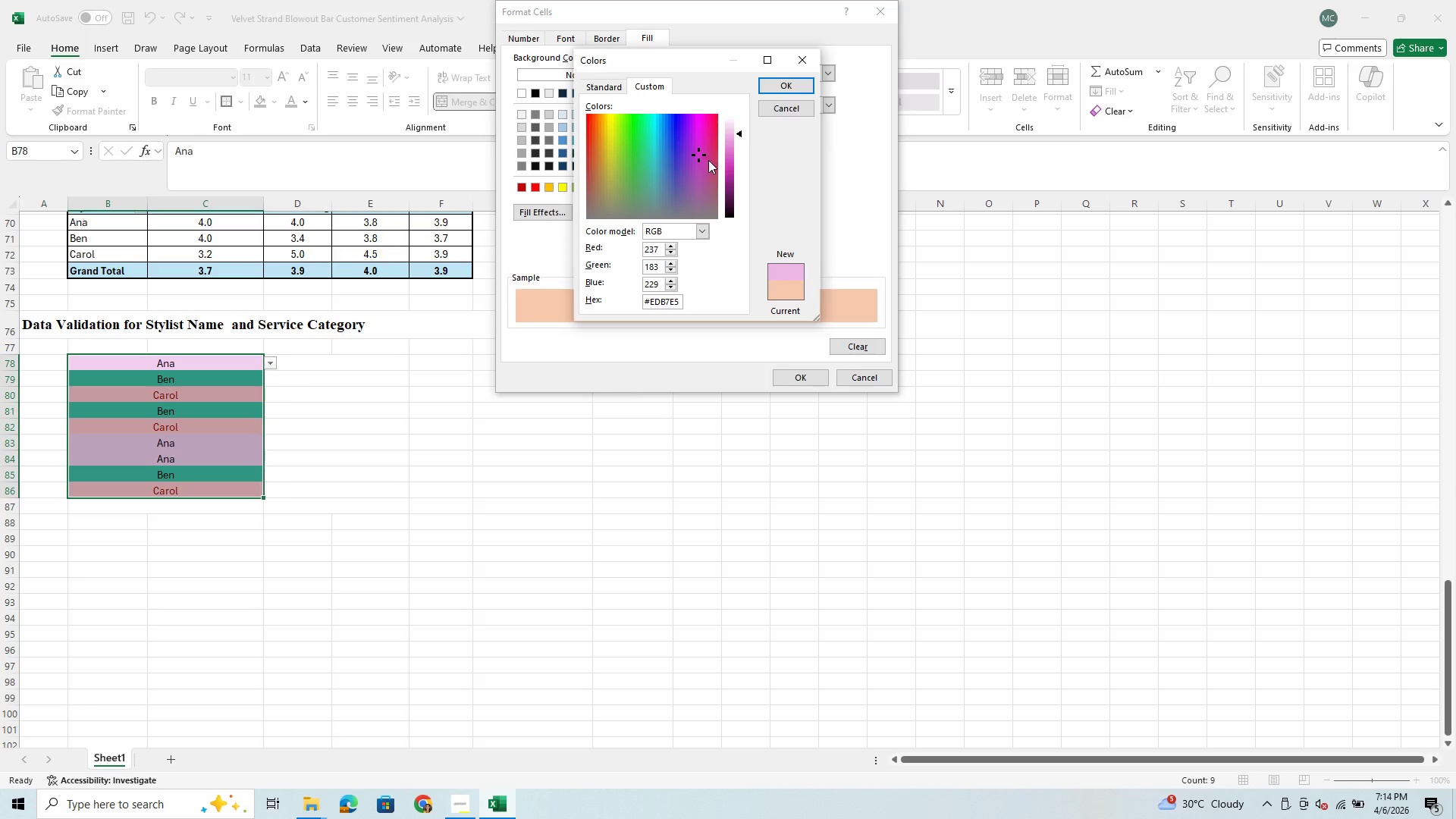 
left_click([675, 193])
 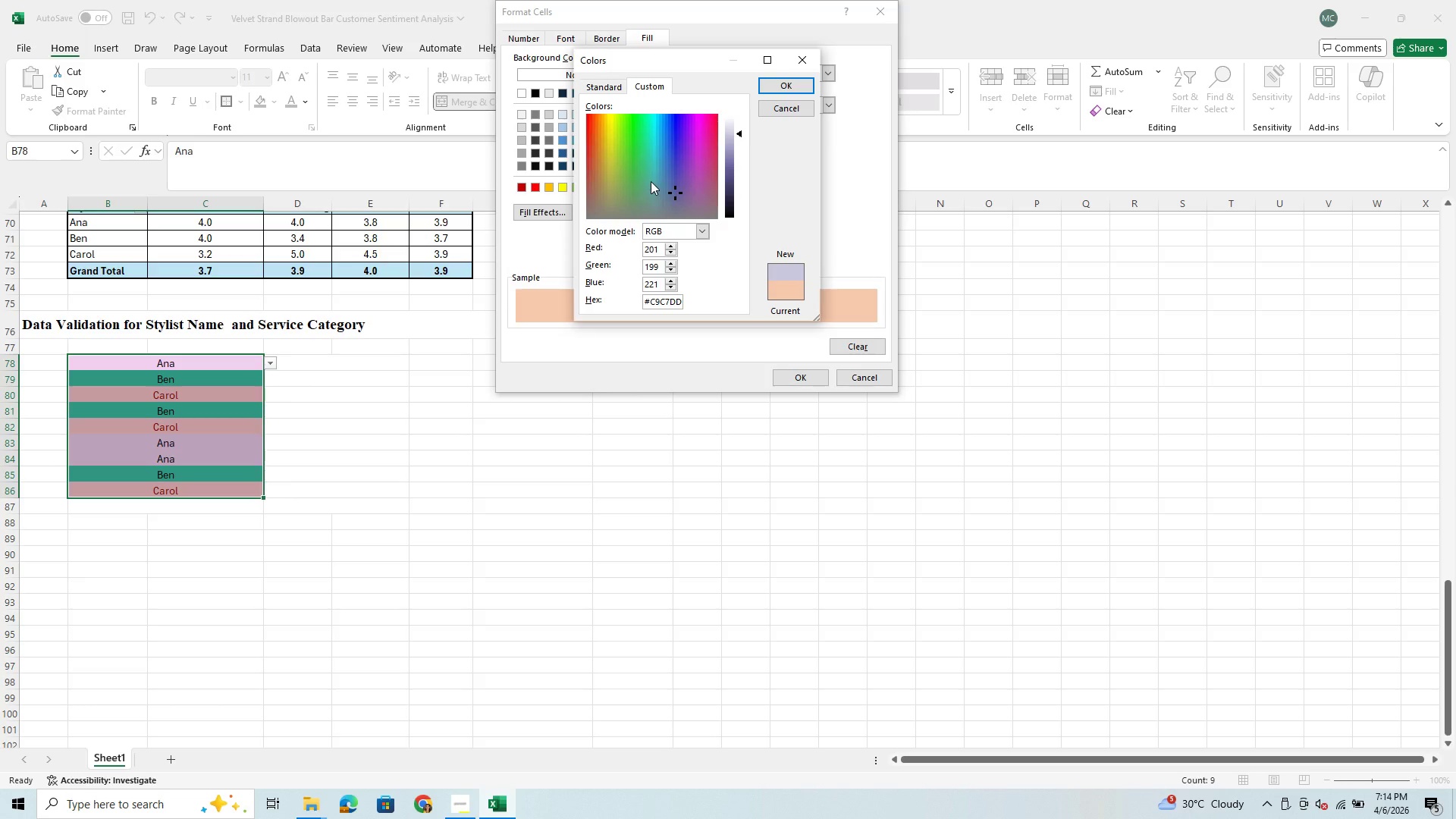 
left_click([651, 181])
 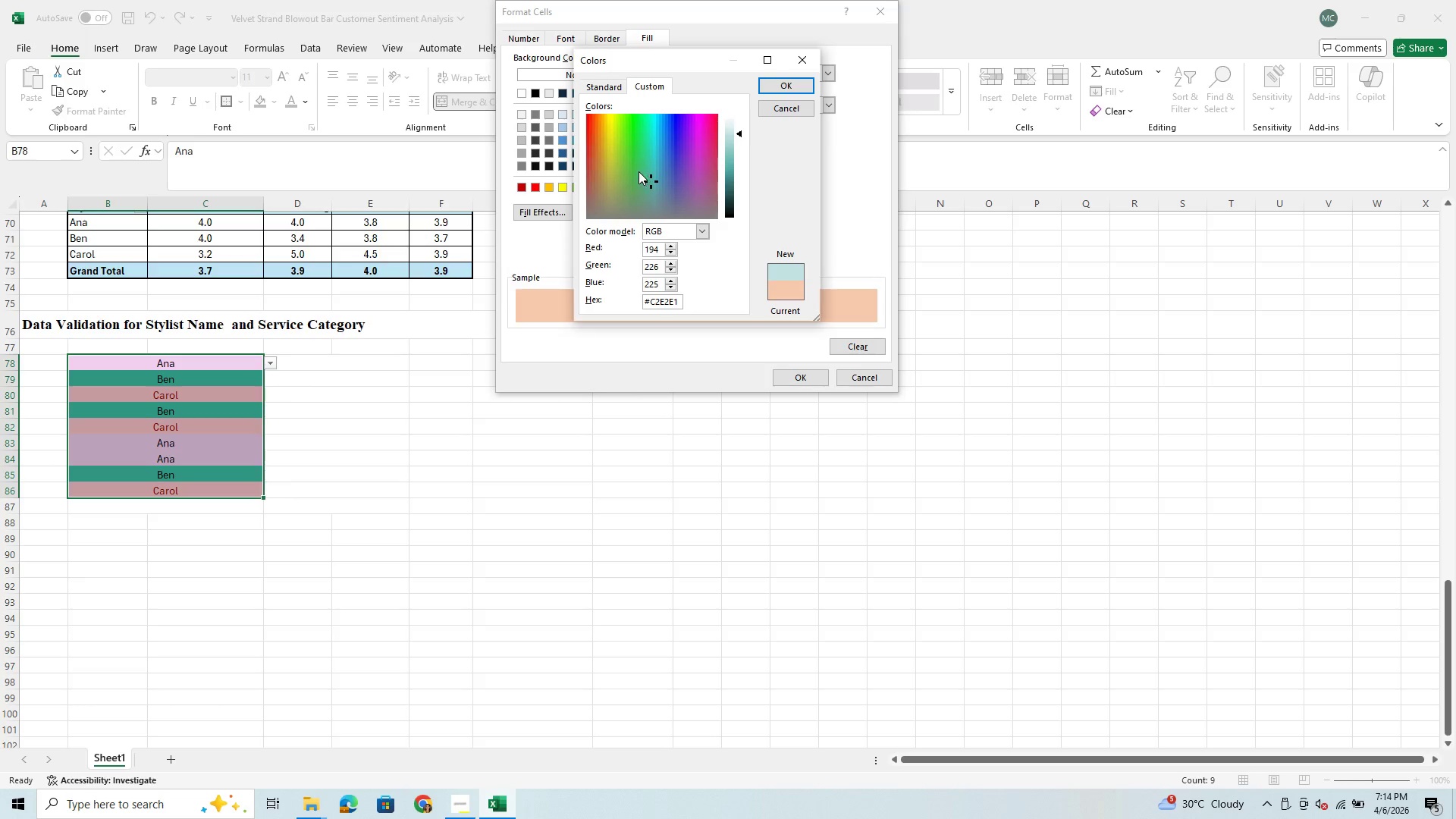 
left_click([639, 171])
 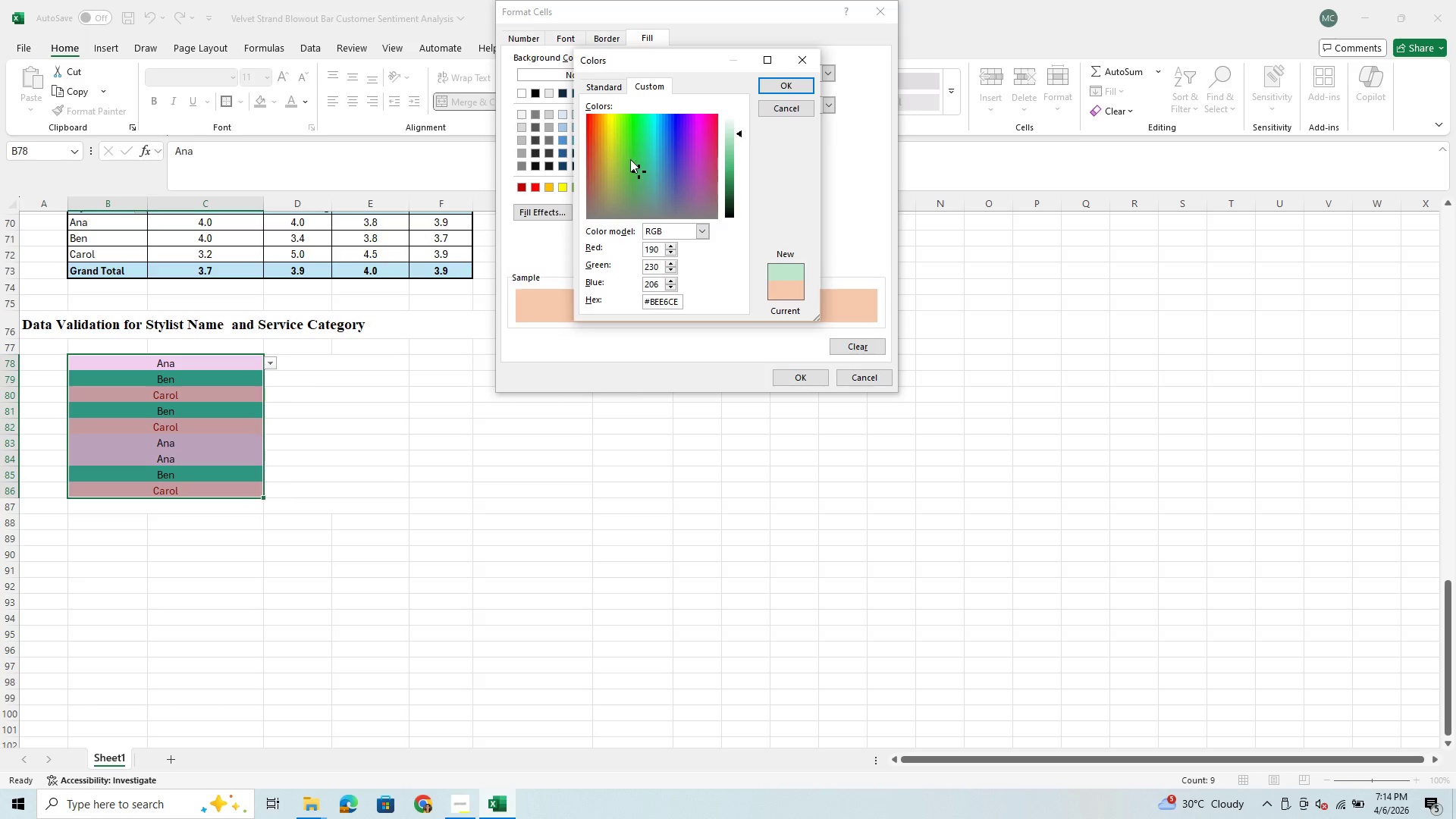 
left_click([629, 158])
 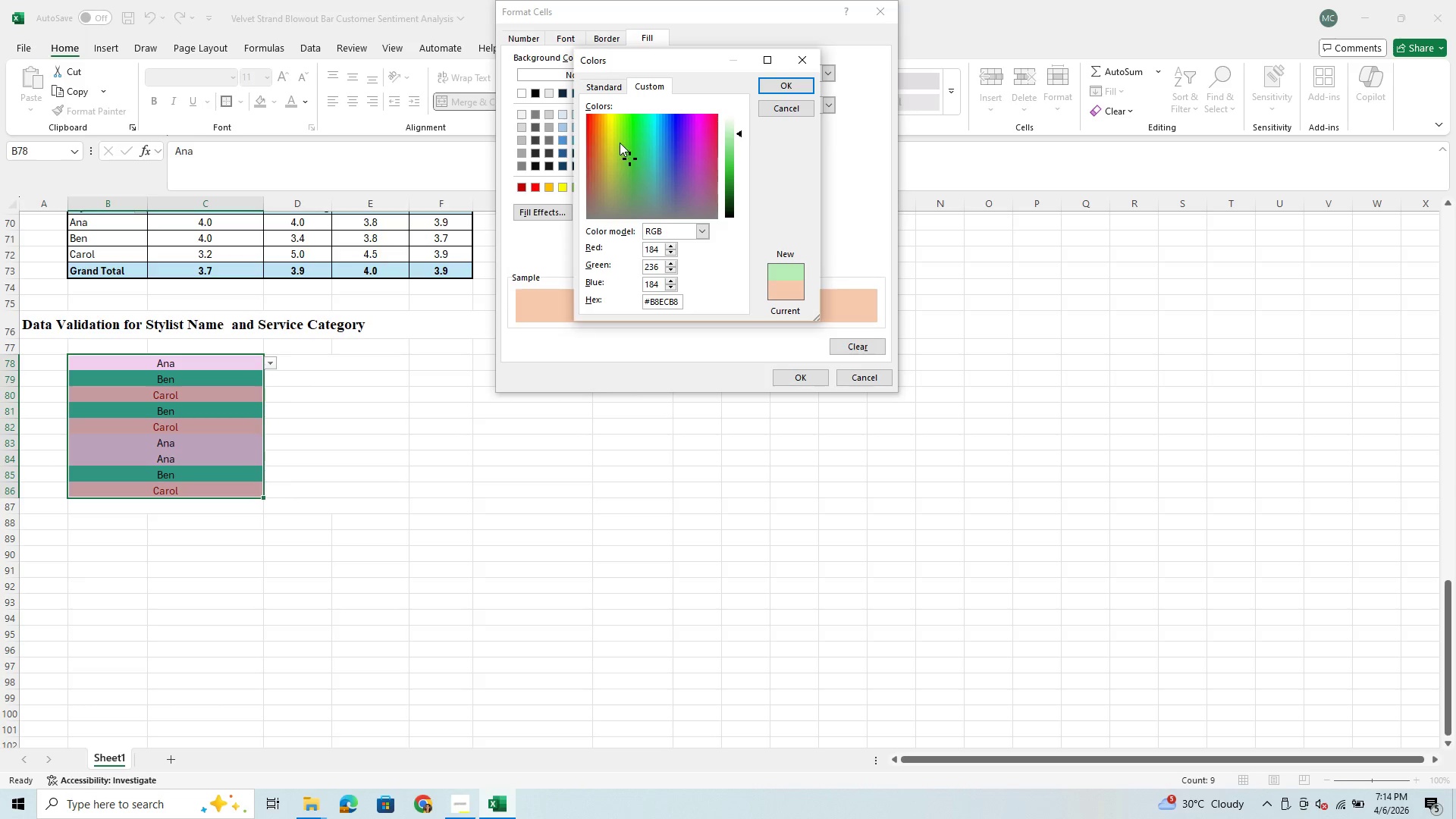 
left_click([620, 143])
 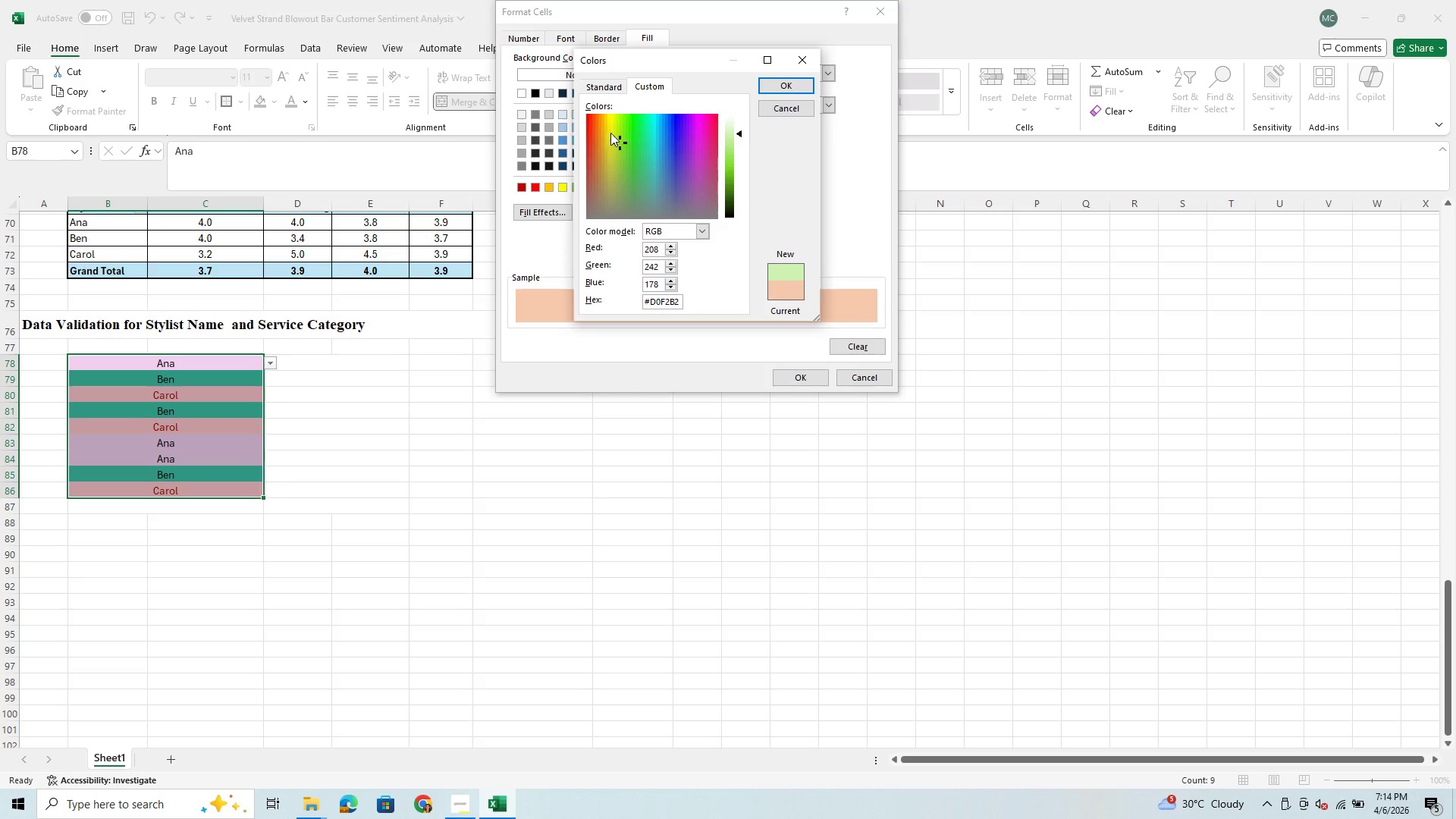 
left_click([609, 132])
 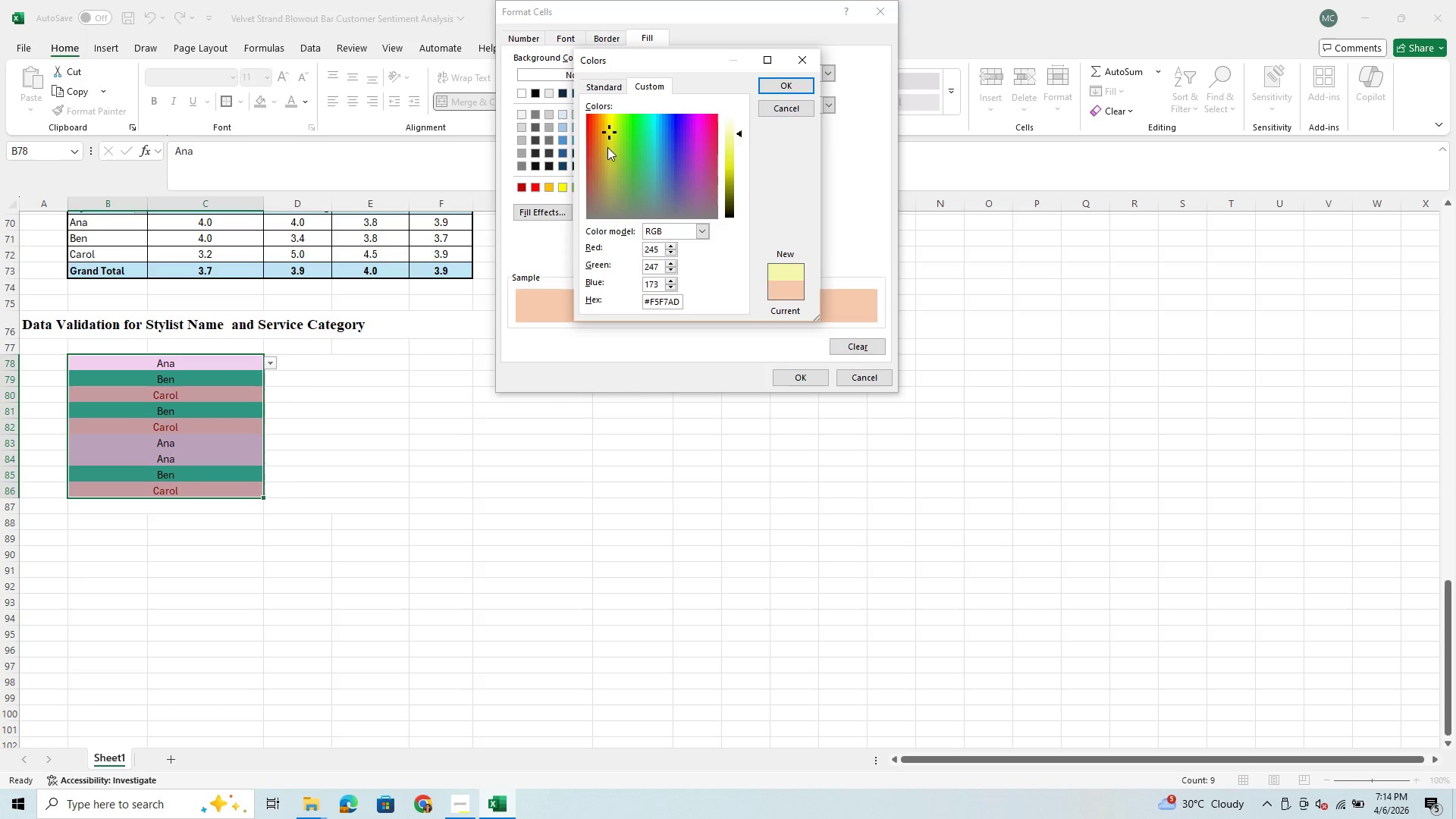 
left_click([602, 150])
 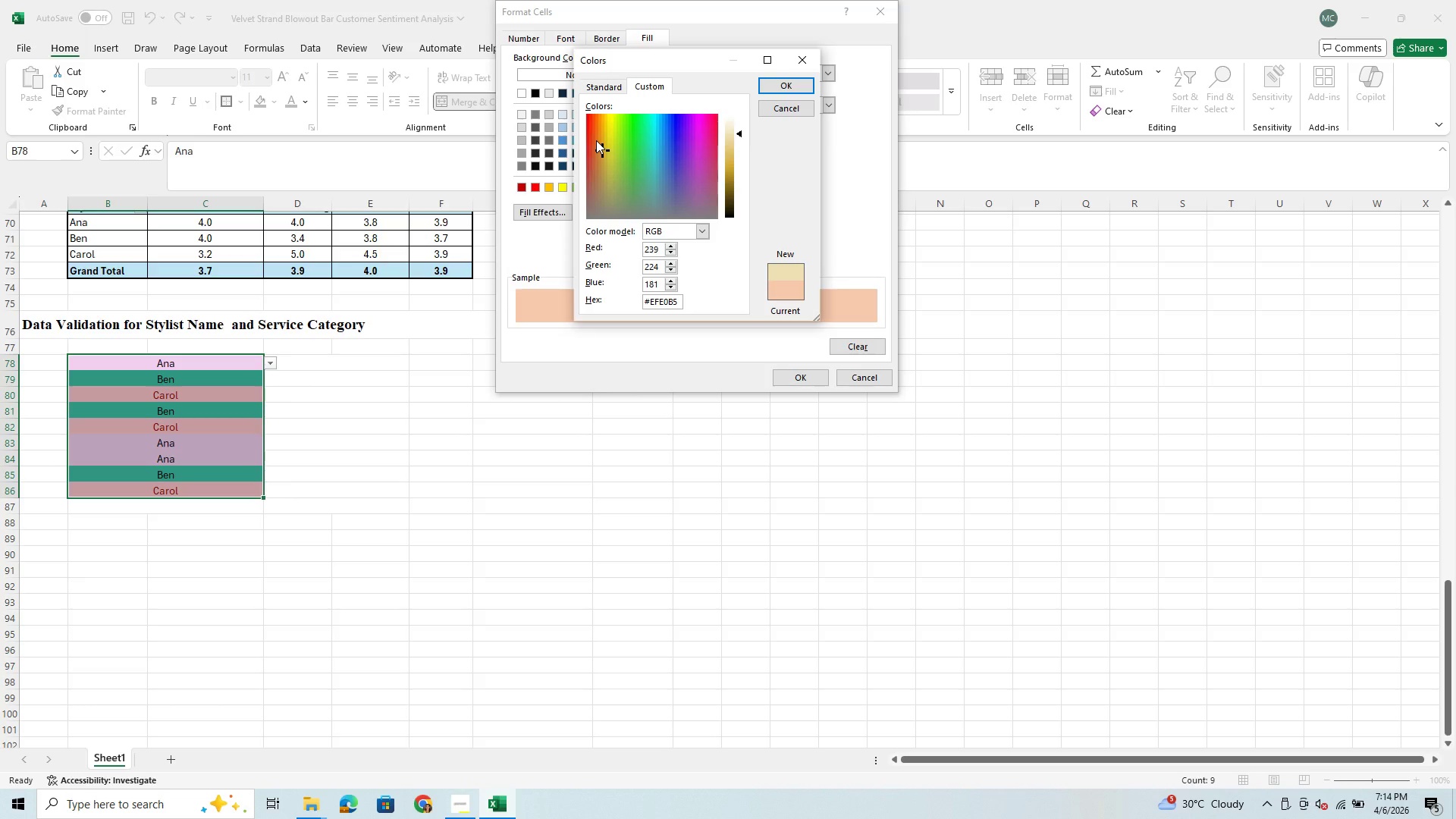 
left_click([596, 140])
 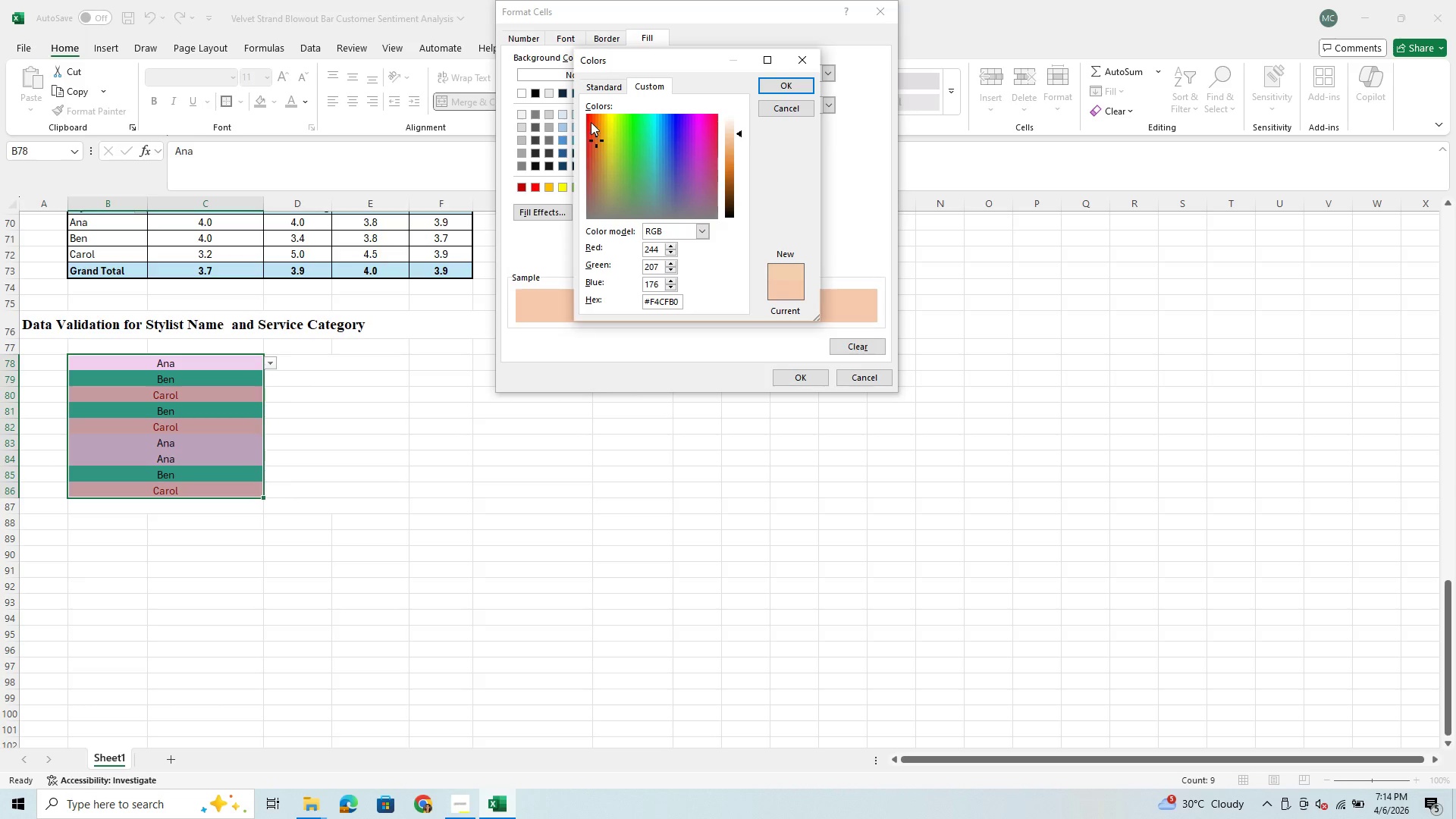 
left_click([591, 120])
 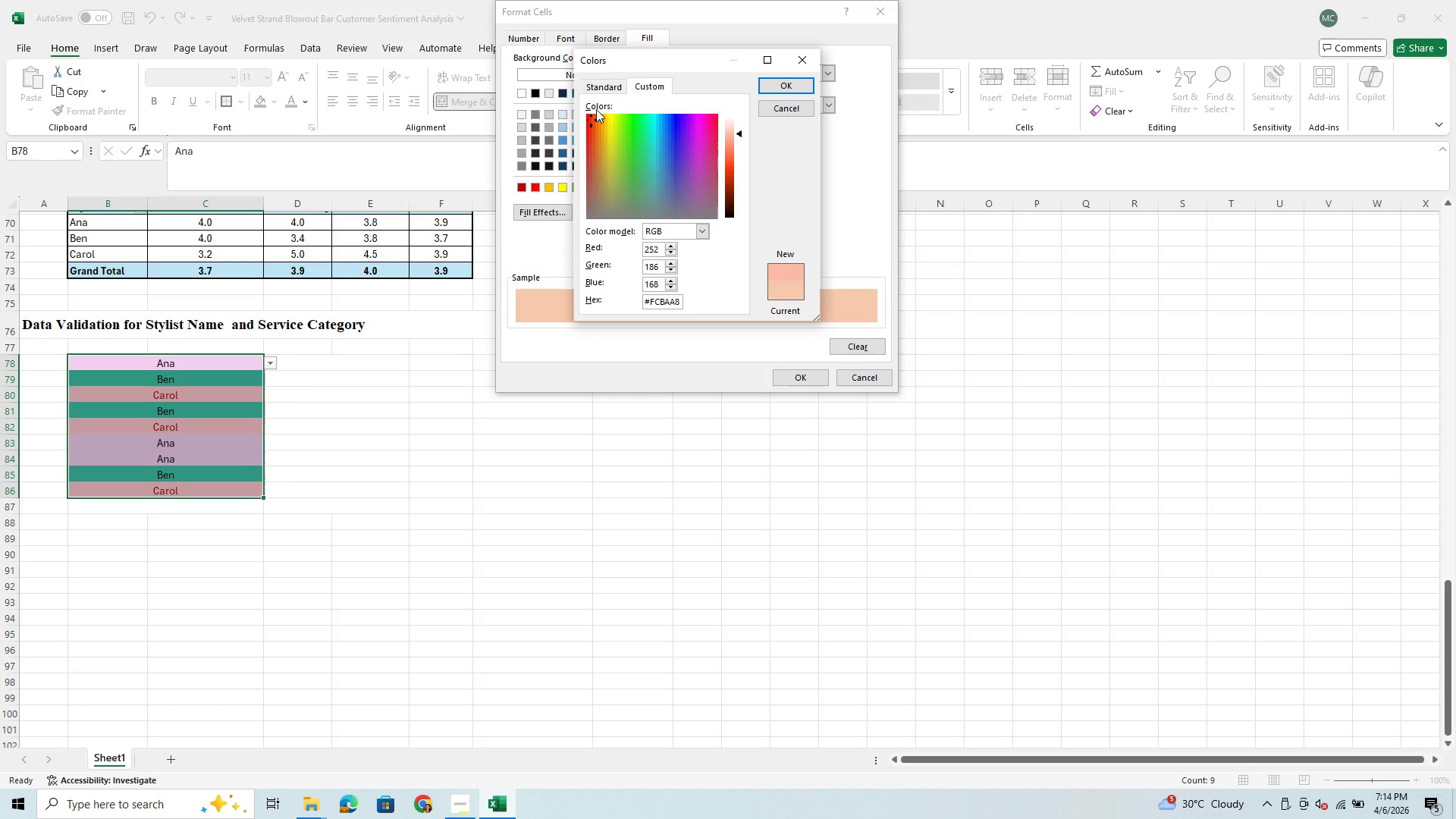 
left_click([596, 109])
 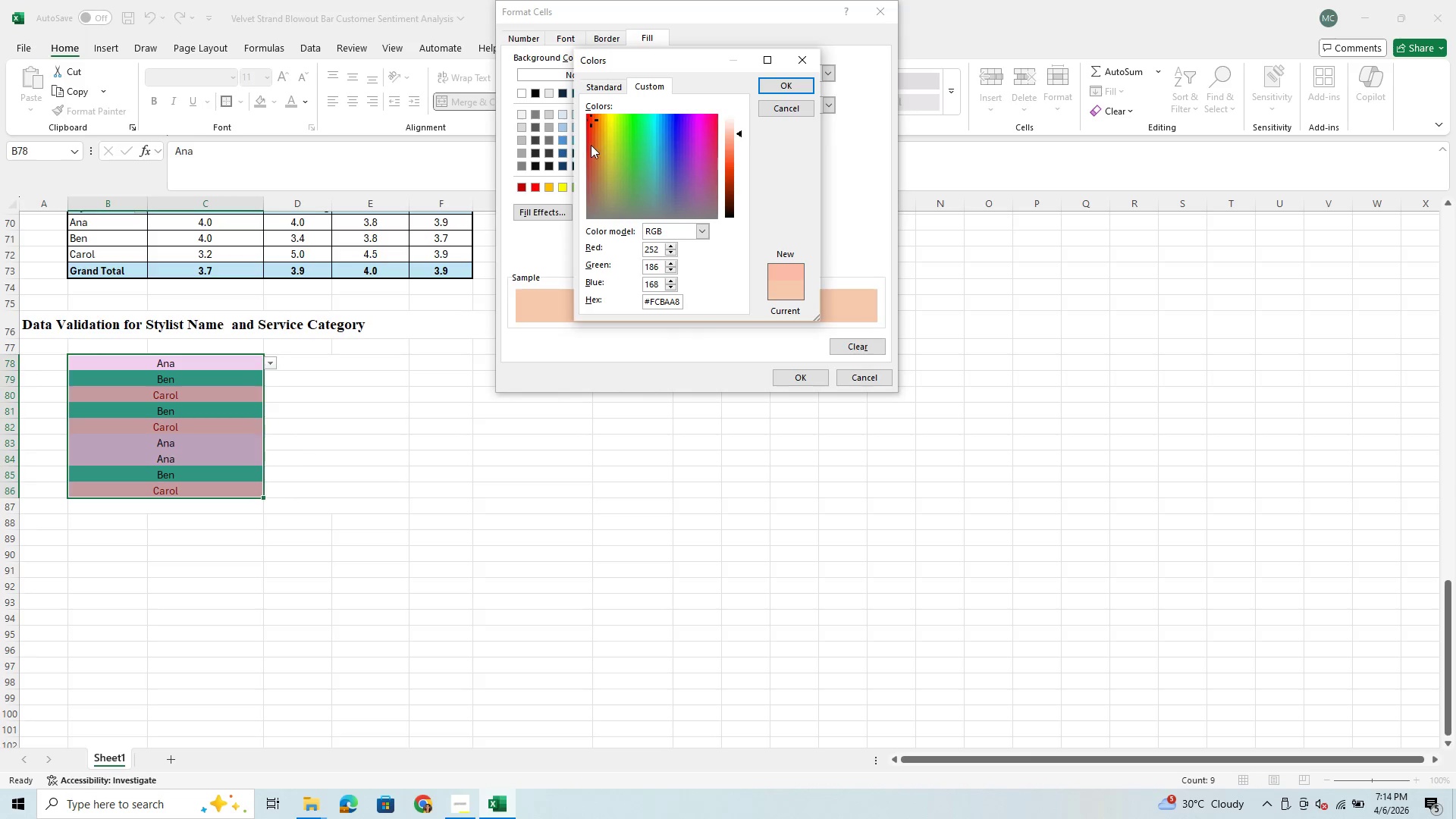 
left_click([588, 158])
 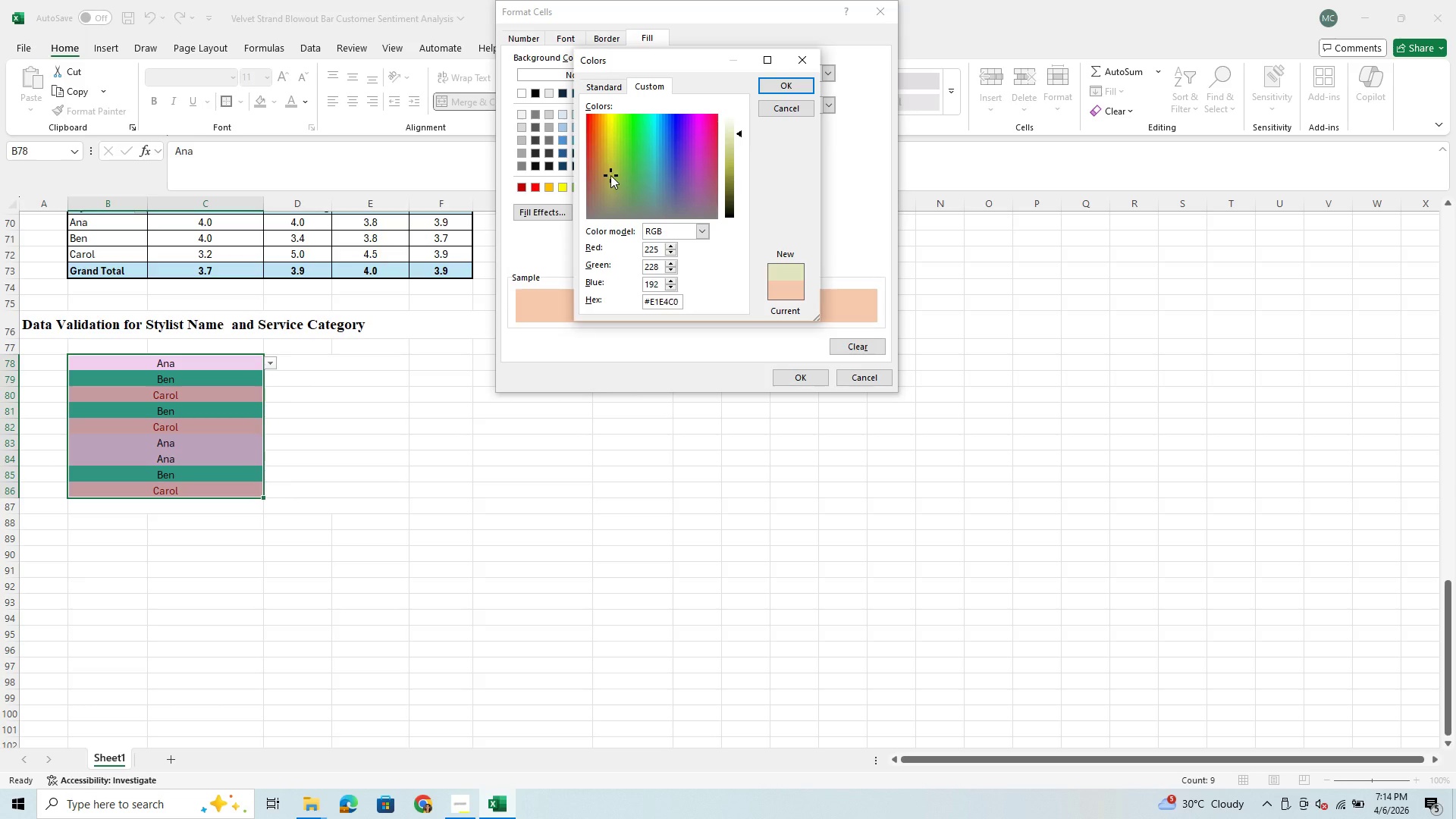 
left_click([631, 202])
 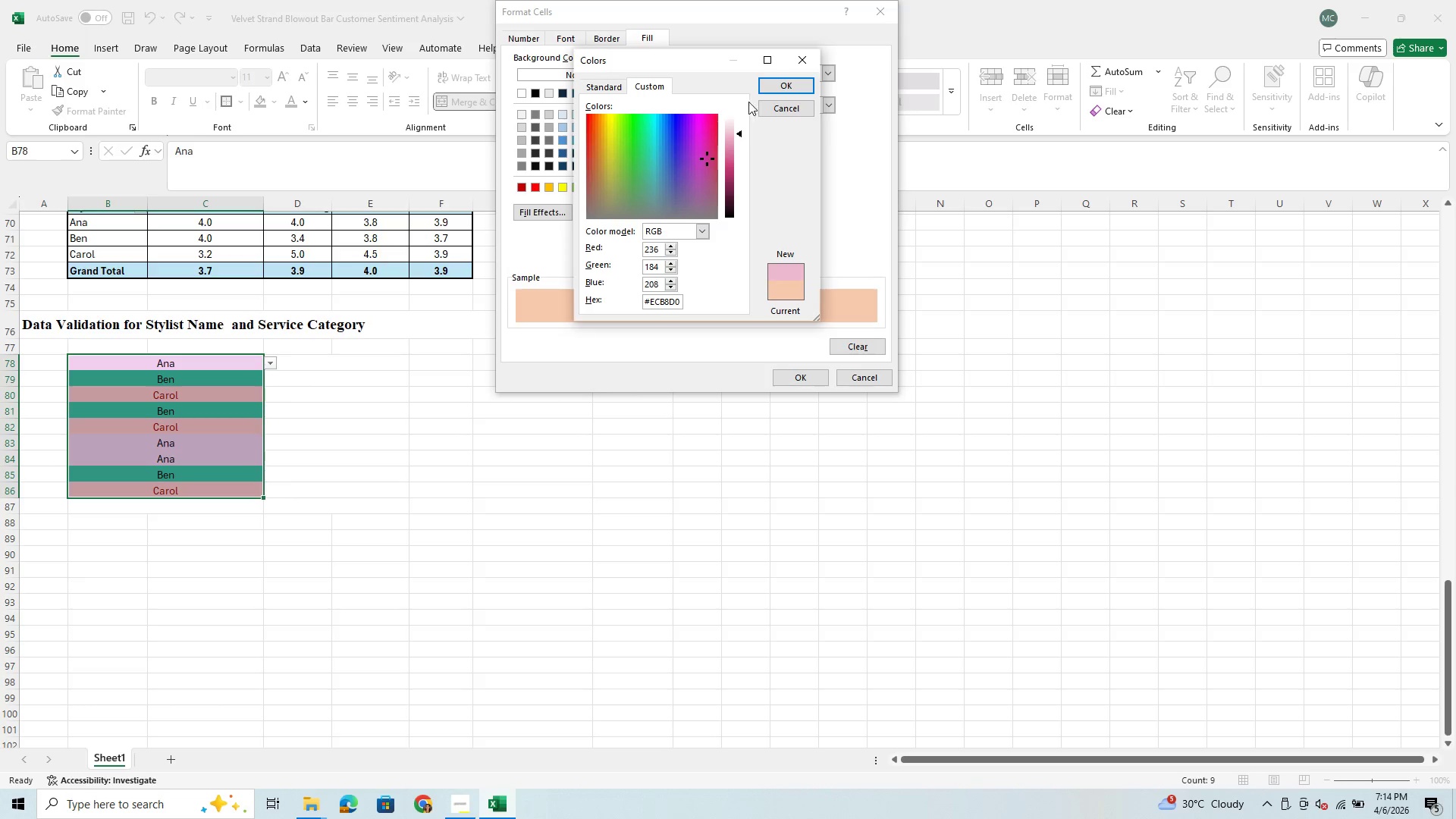 
left_click([802, 58])
 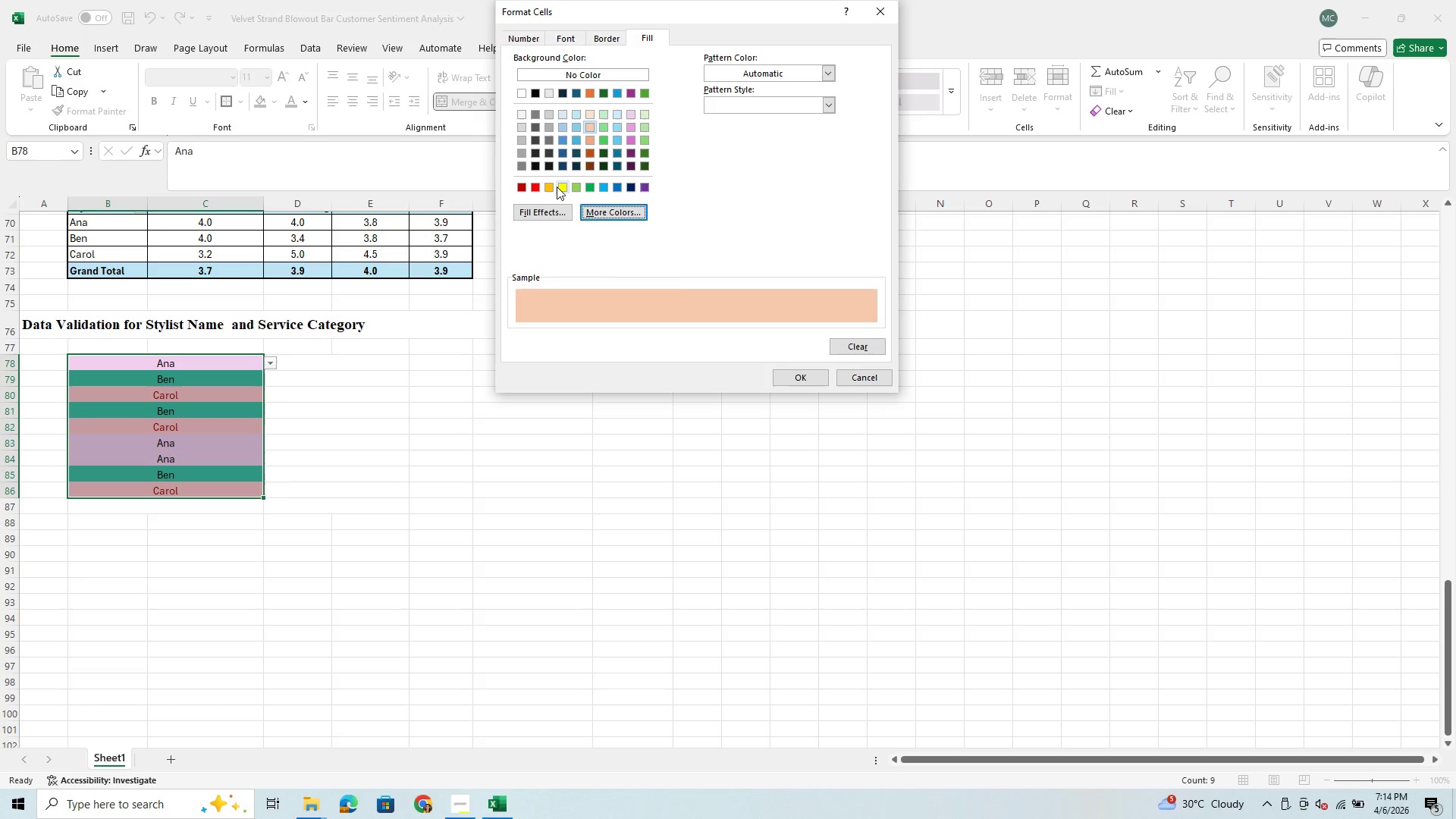 
left_click([546, 187])
 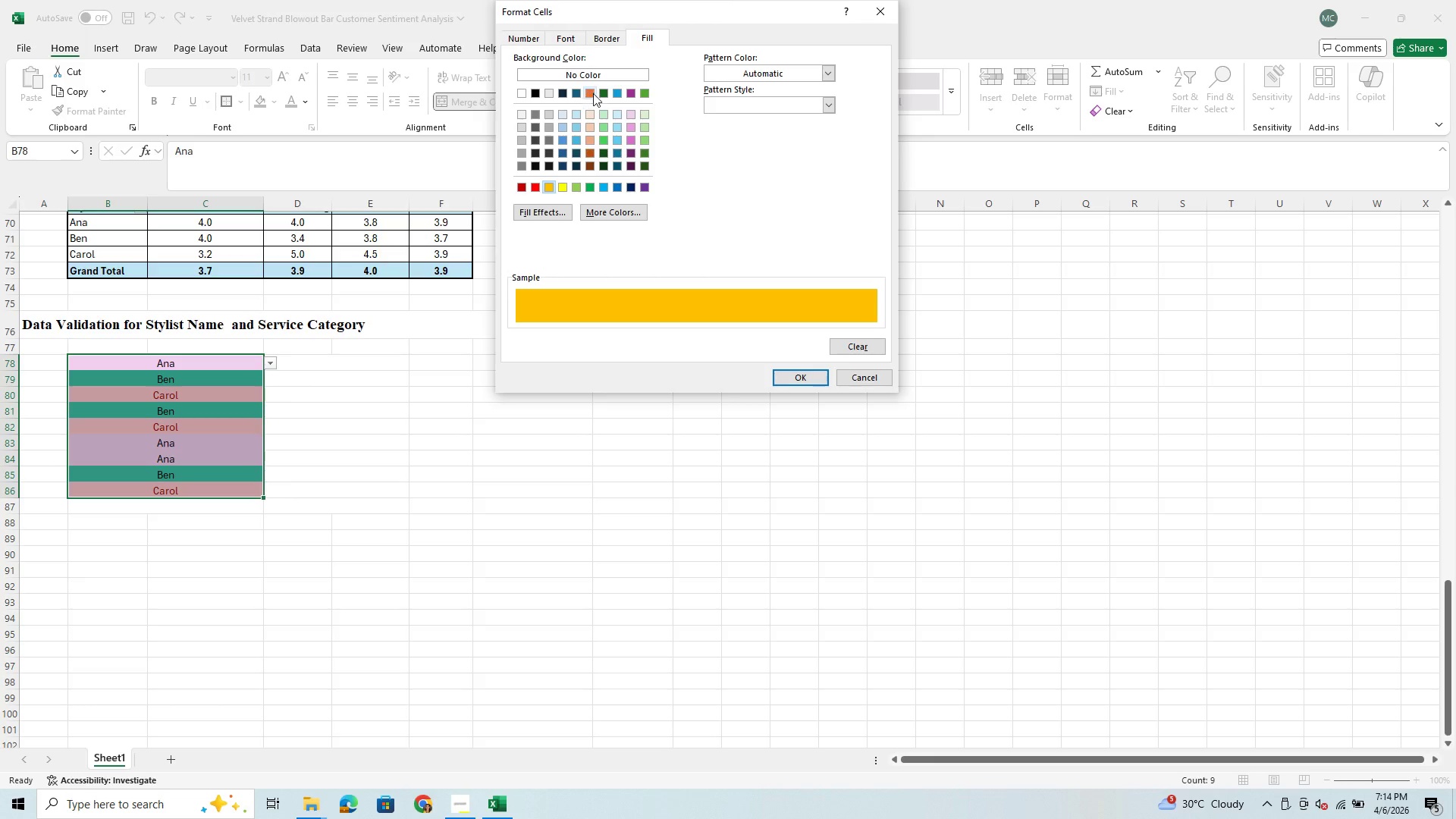 
left_click([590, 128])
 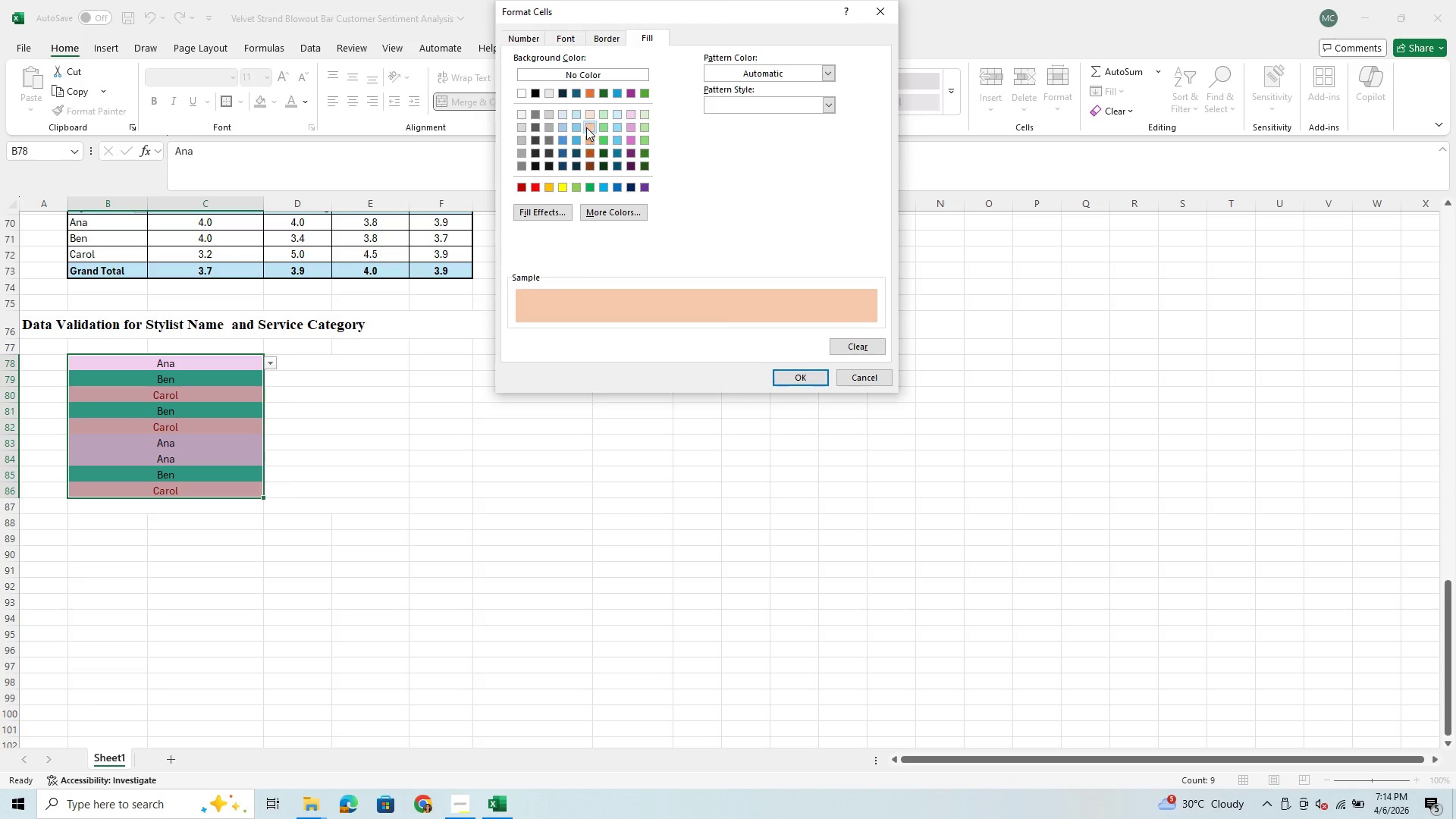 
wait(6.86)
 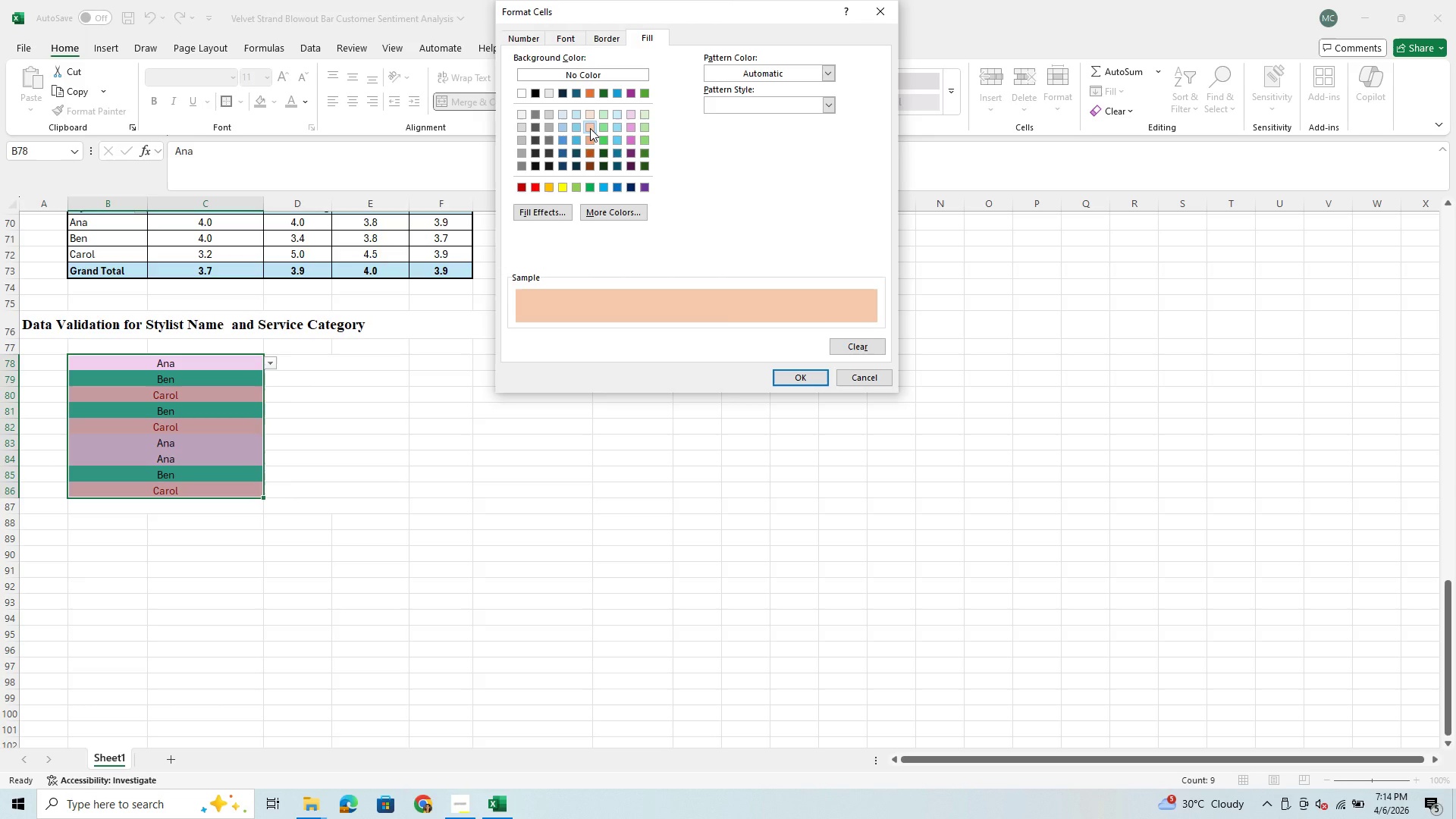 
left_click([563, 127])
 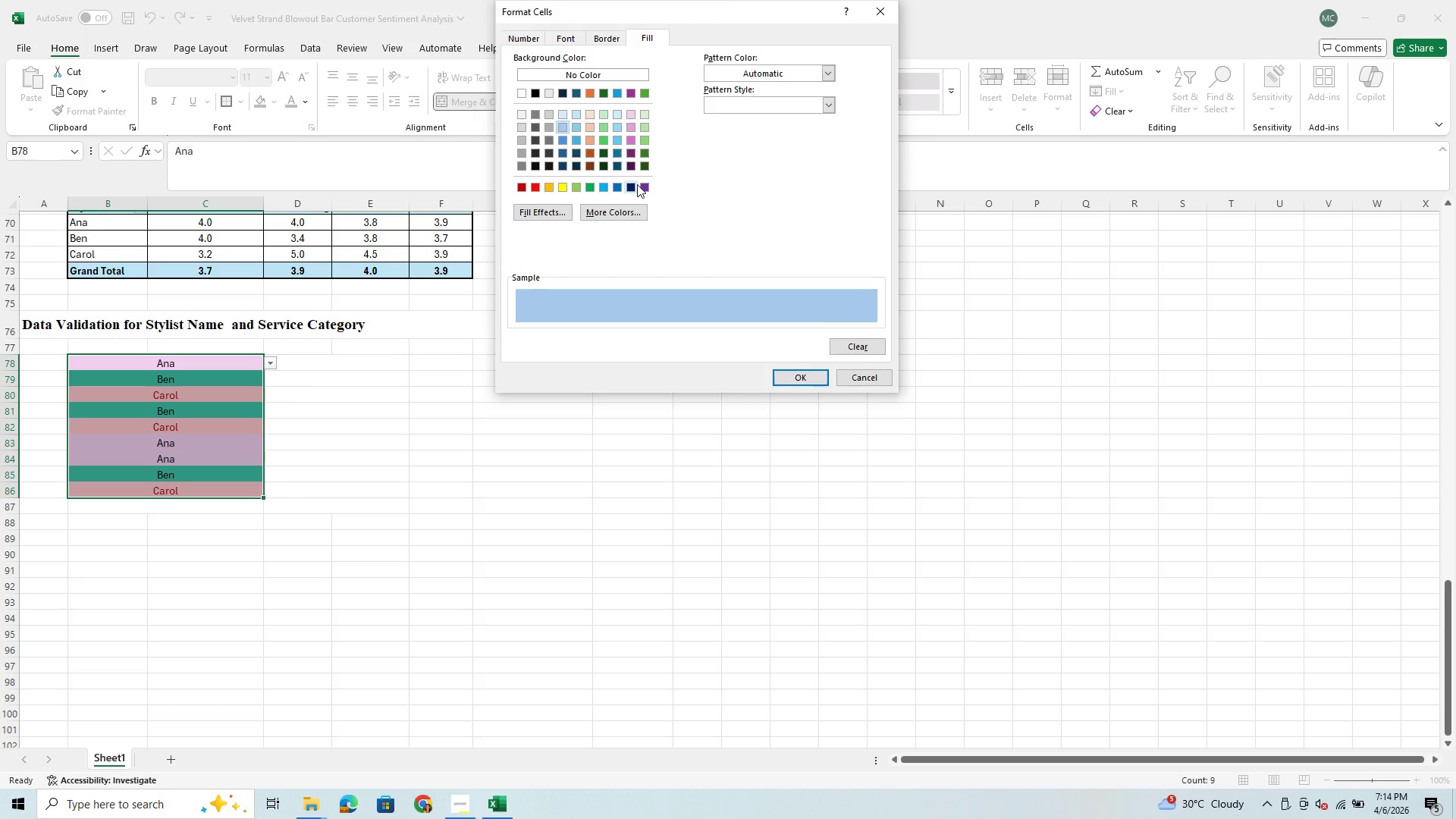 
wait(6.48)
 